 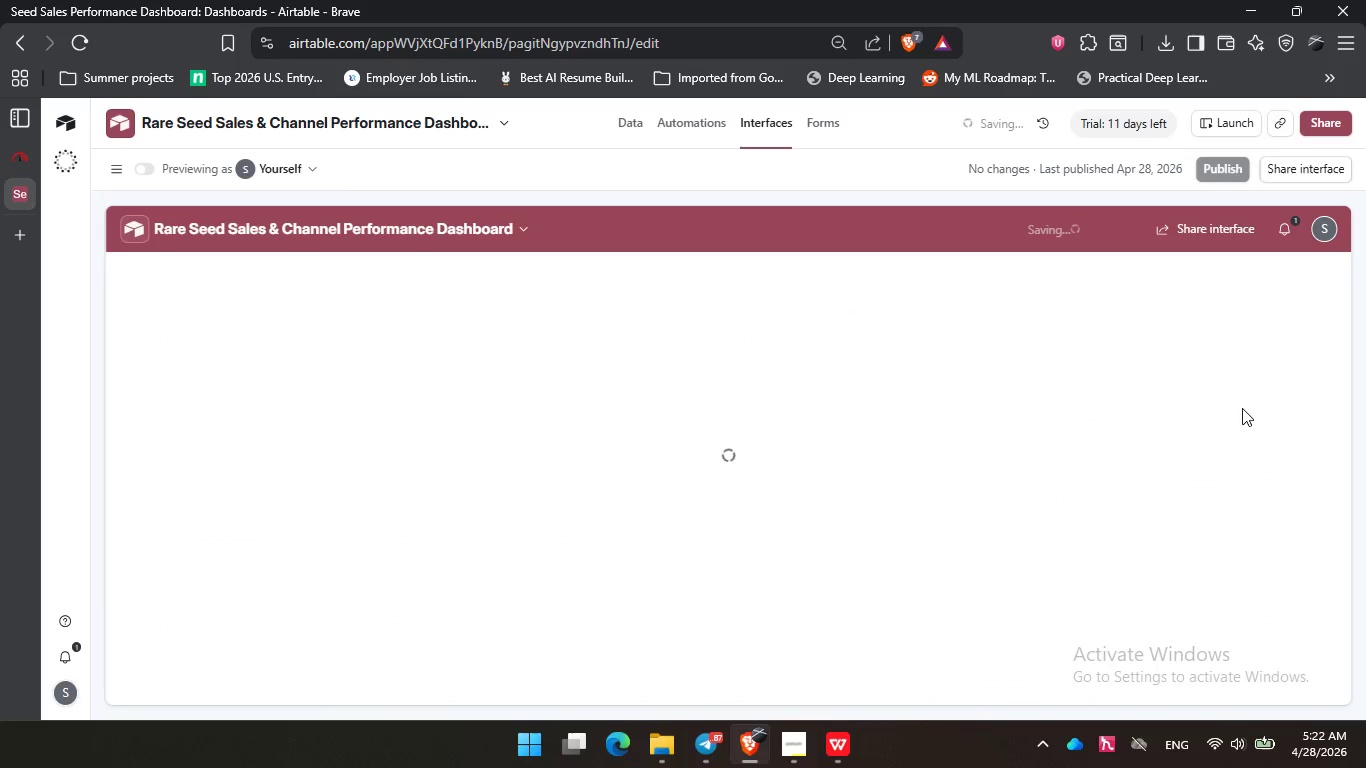 
hold_key(key=ControlLeft, duration=4.78)
scroll: coordinate [1031, 339], scroll_direction: down, amount: 3.0
 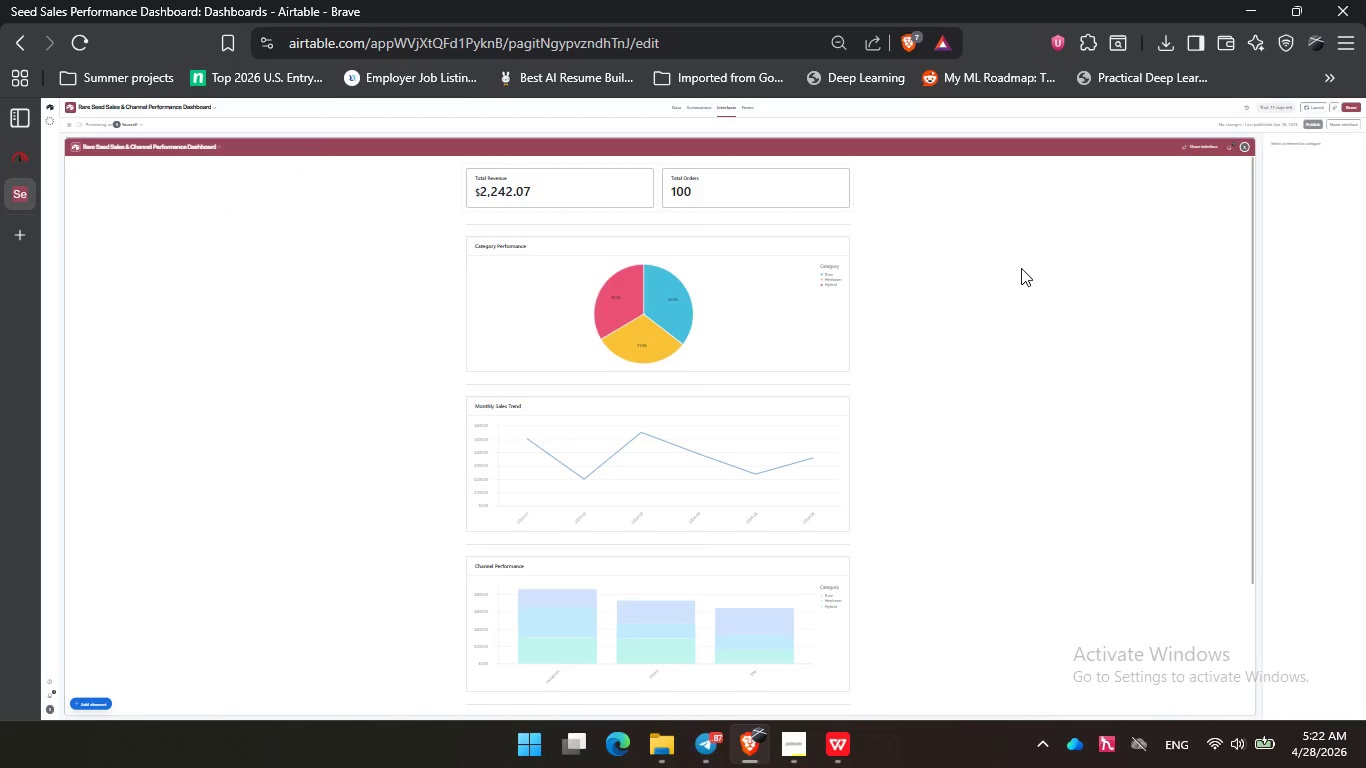 
key(PrintScreen)
 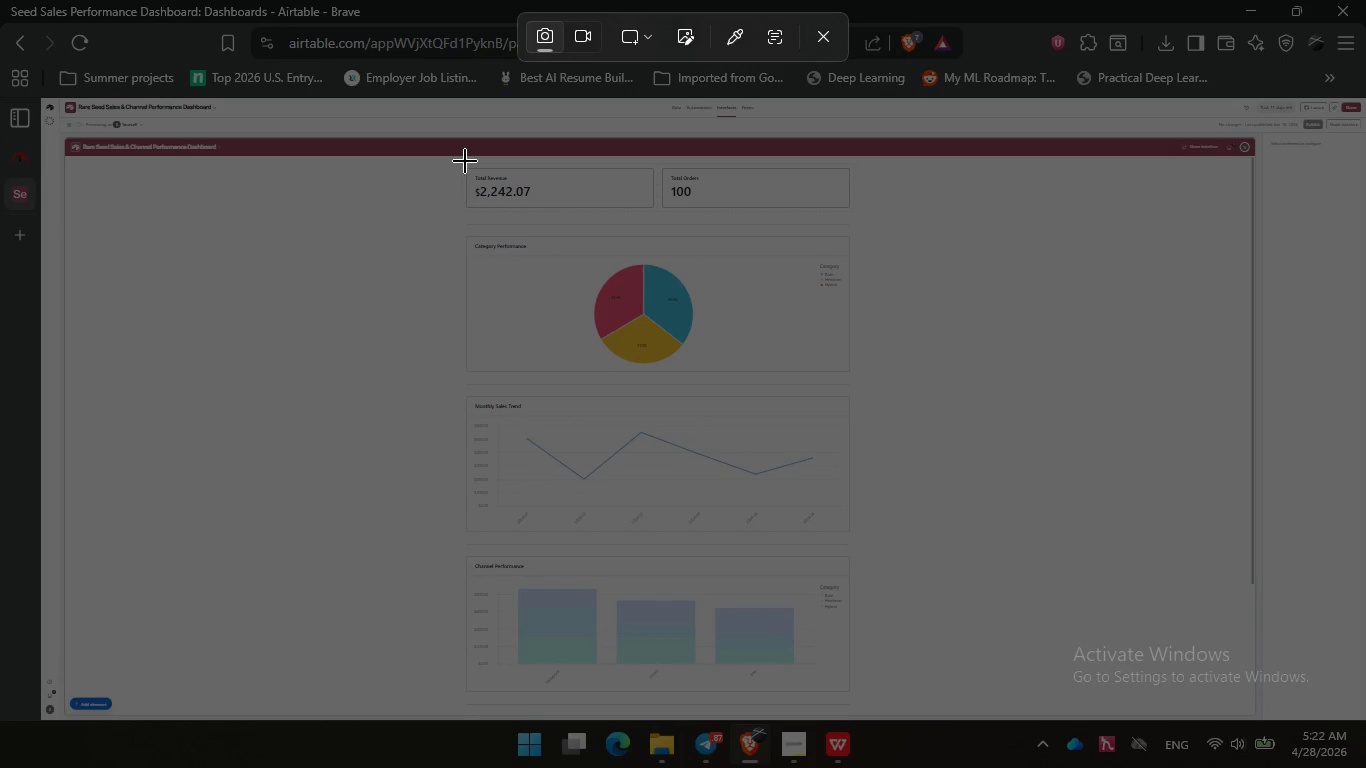 
left_click_drag(start_coordinate=[460, 161], to_coordinate=[853, 698])
 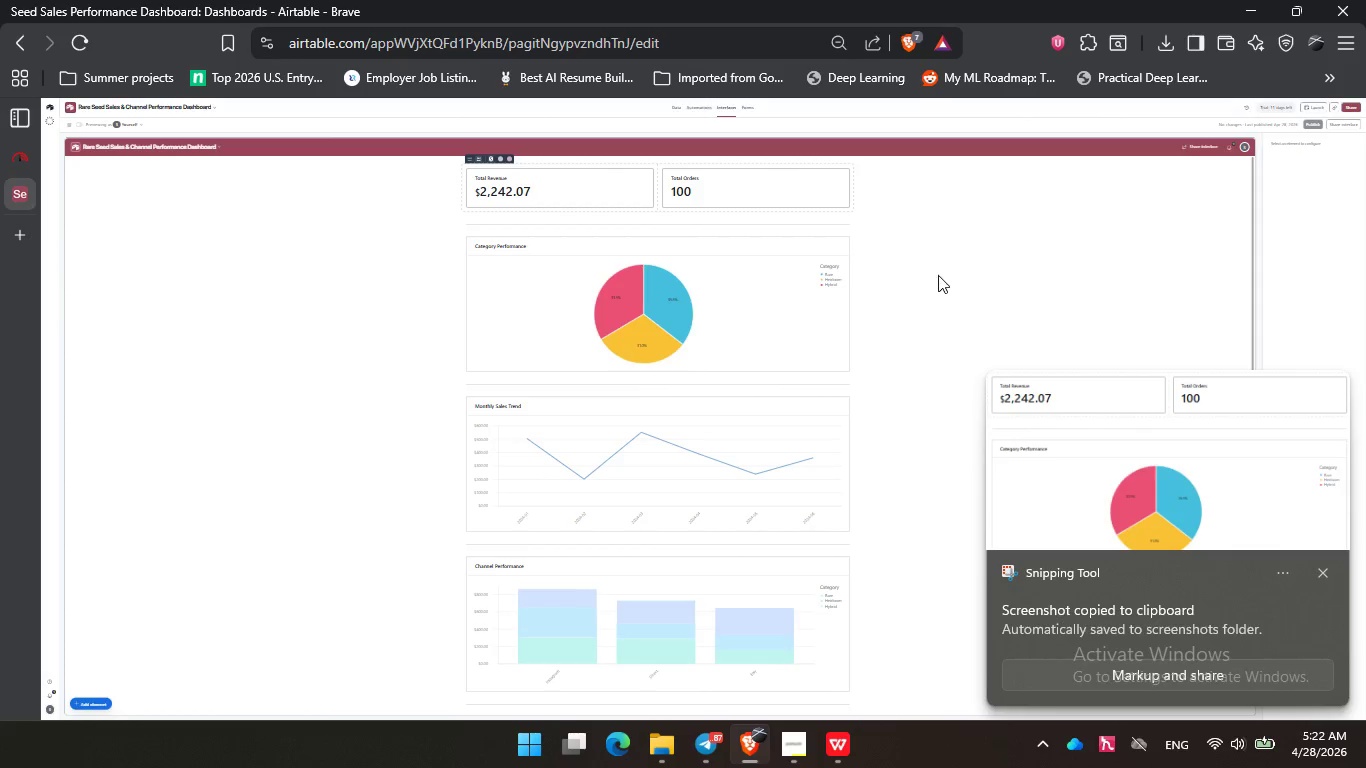 
hold_key(key=ControlLeft, duration=0.95)
scroll: coordinate [936, 275], scroll_direction: up, amount: 1.0
 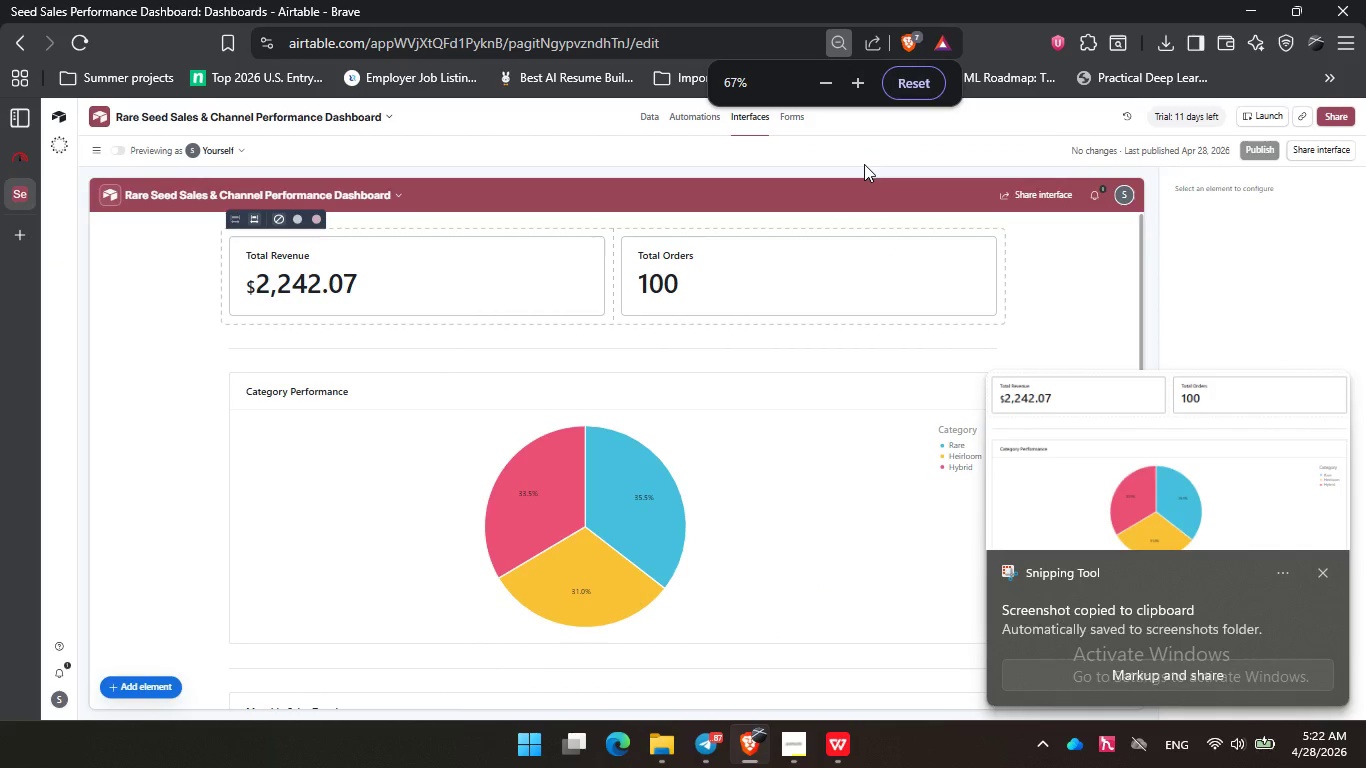 
hold_key(key=ControlLeft, duration=1.27)
scroll: coordinate [864, 164], scroll_direction: up, amount: 1.0
 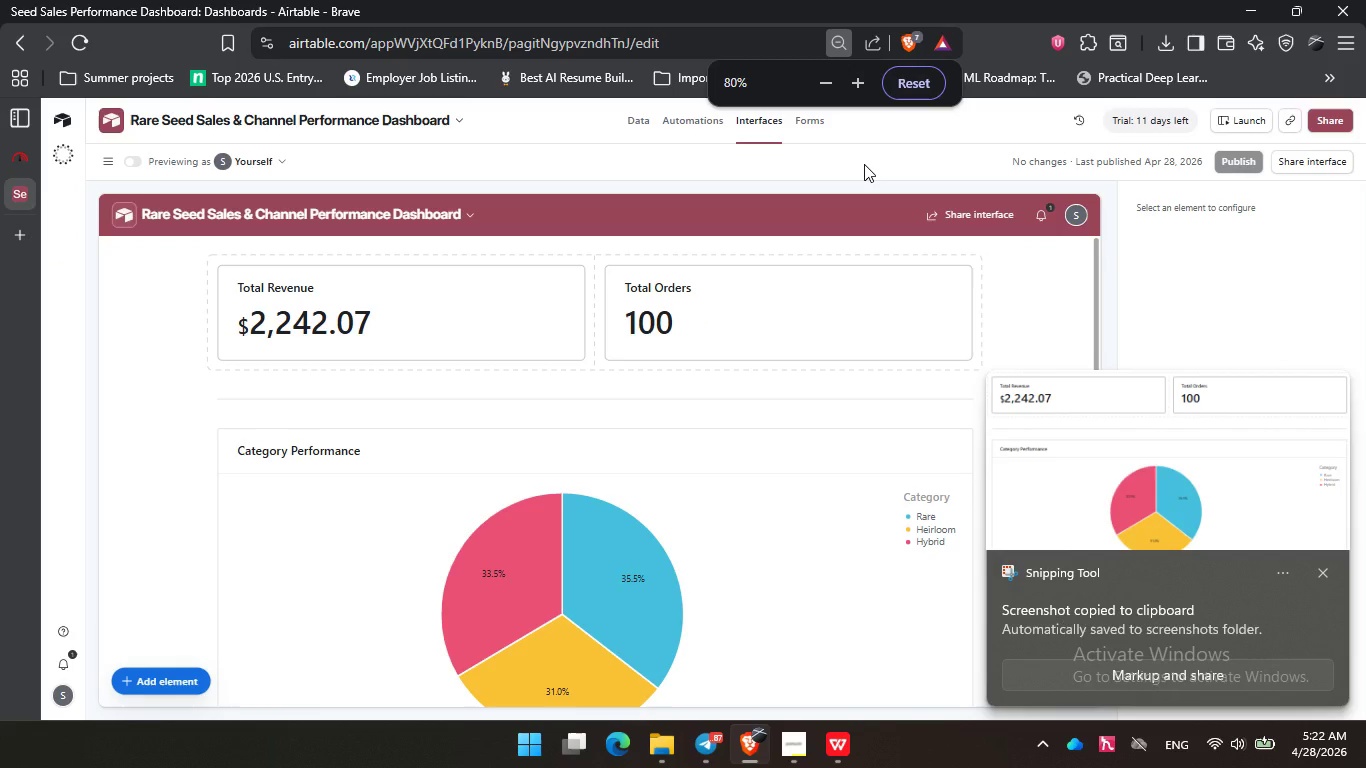 
hold_key(key=ControlLeft, duration=0.69)
scroll: coordinate [864, 164], scroll_direction: up, amount: 1.0
 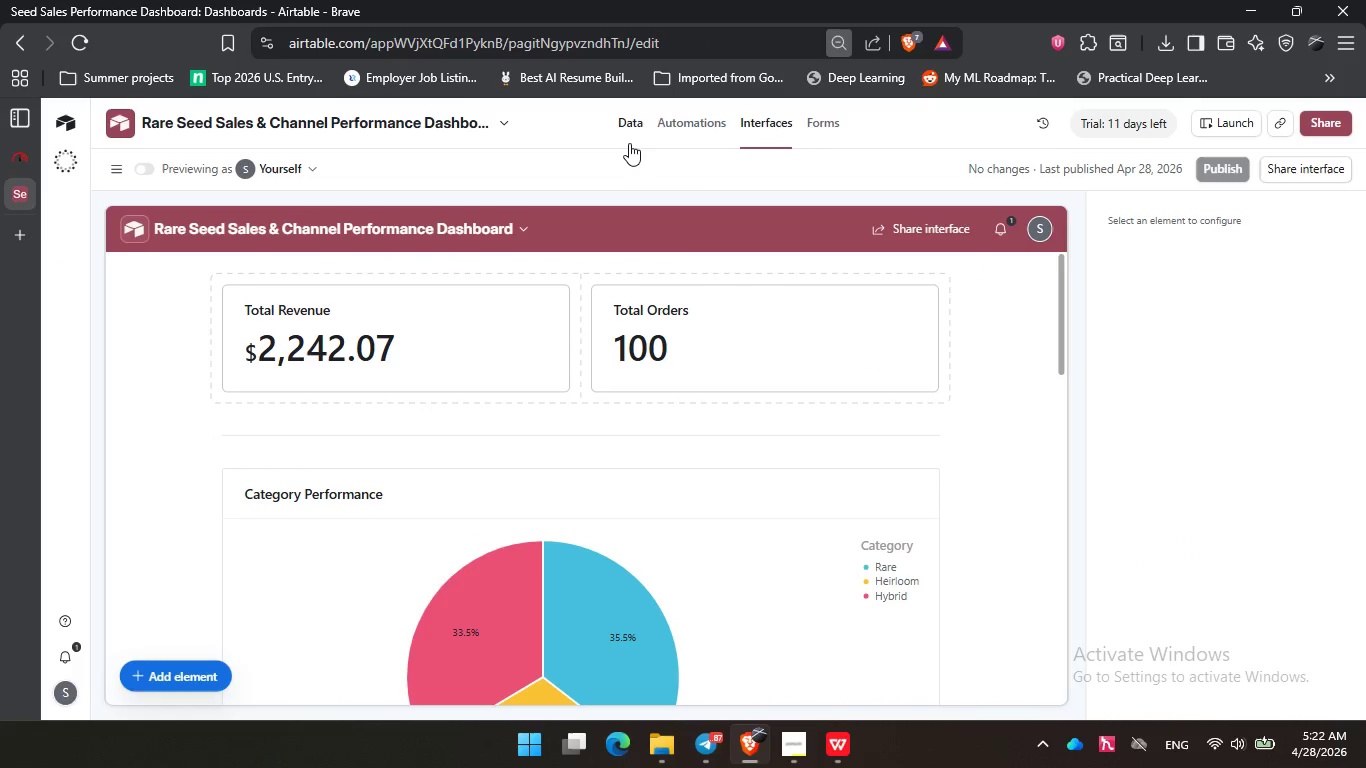 
left_click([635, 127])
 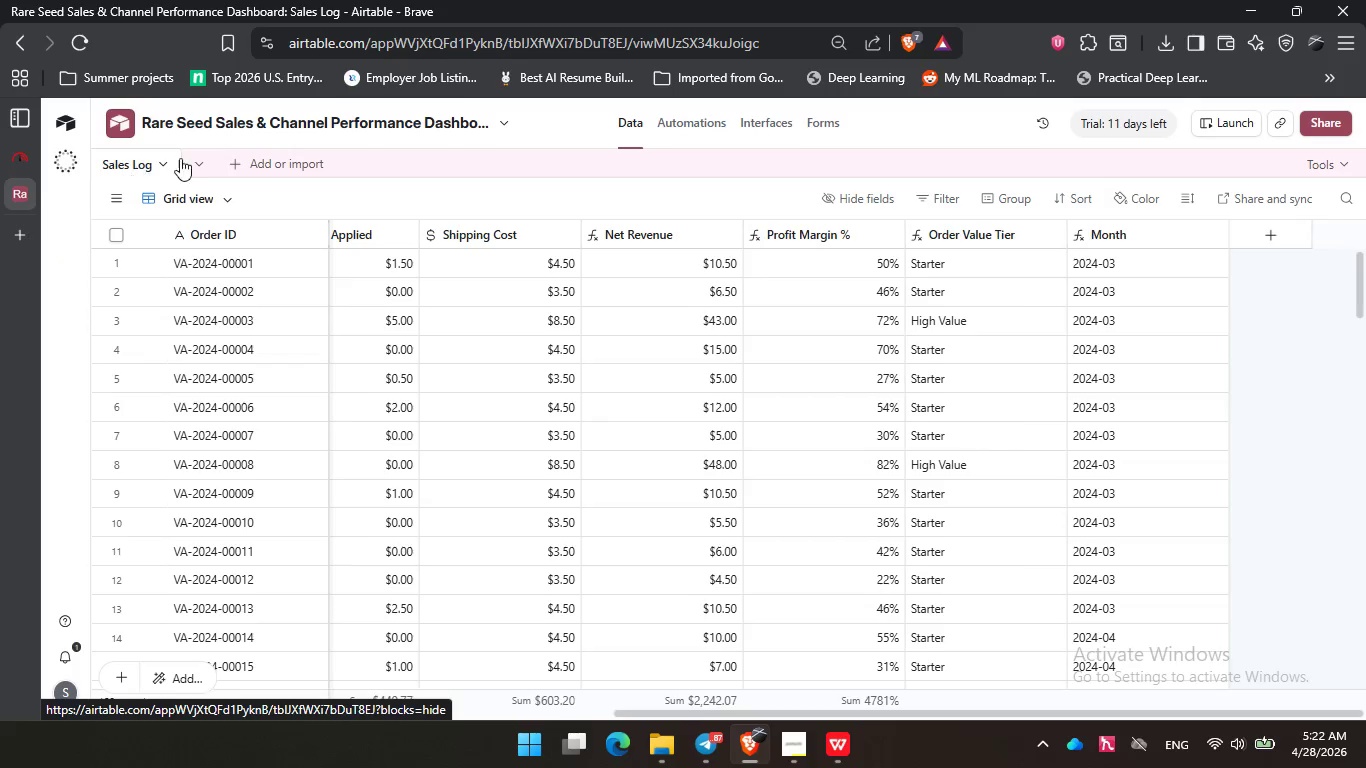 
hold_key(key=ControlLeft, duration=1.23)
scroll: coordinate [524, 126], scroll_direction: none, amount: 0.0
 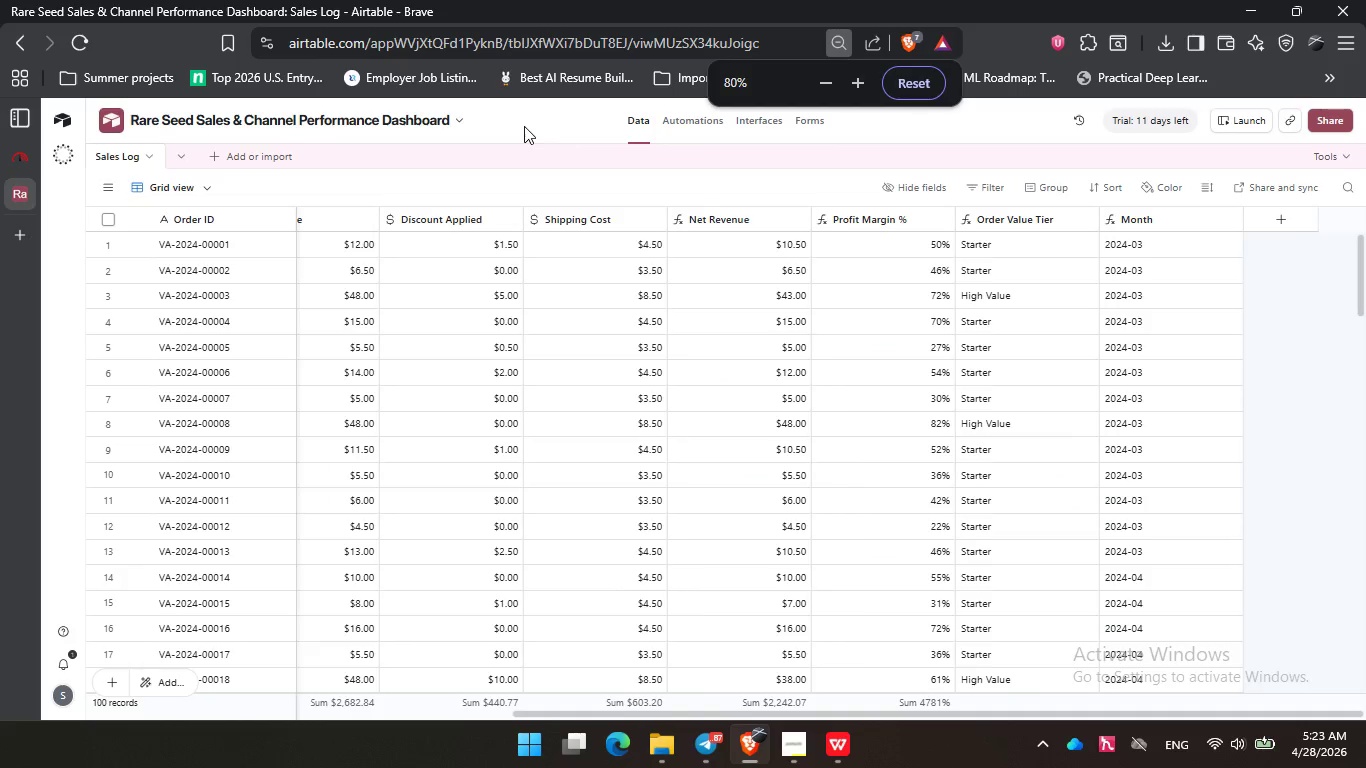 
scroll: coordinate [524, 126], scroll_direction: down, amount: 1.0
 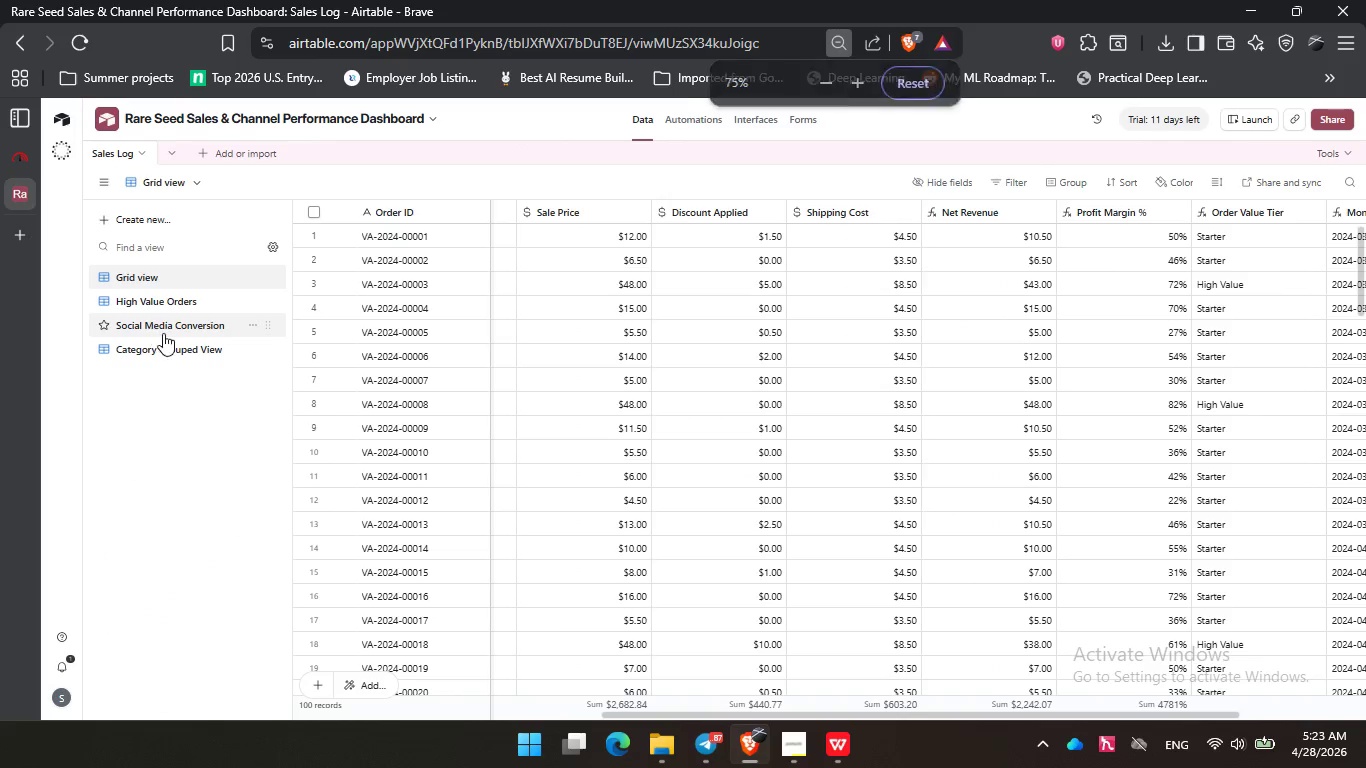 
left_click([173, 345])
 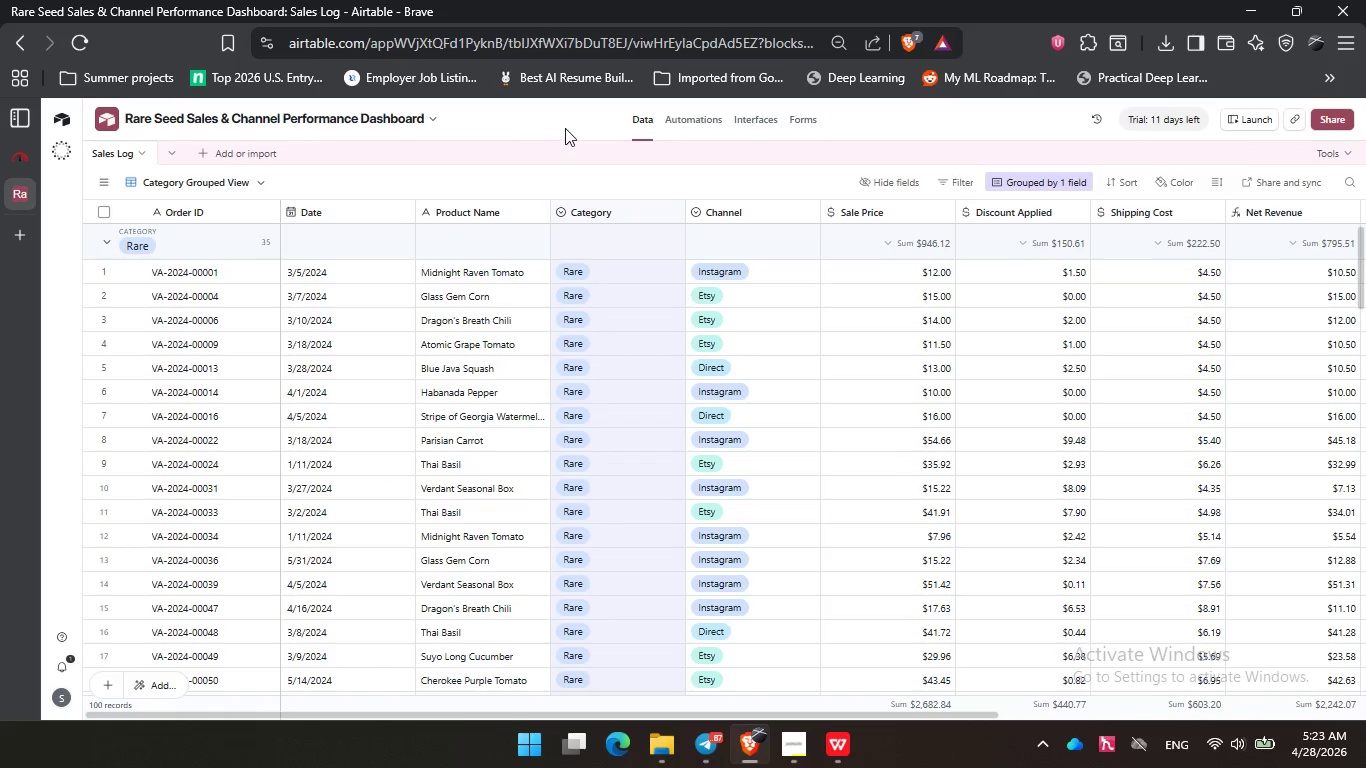 
hold_key(key=ControlLeft, duration=2.41)
scroll: coordinate [569, 119], scroll_direction: down, amount: 2.0
 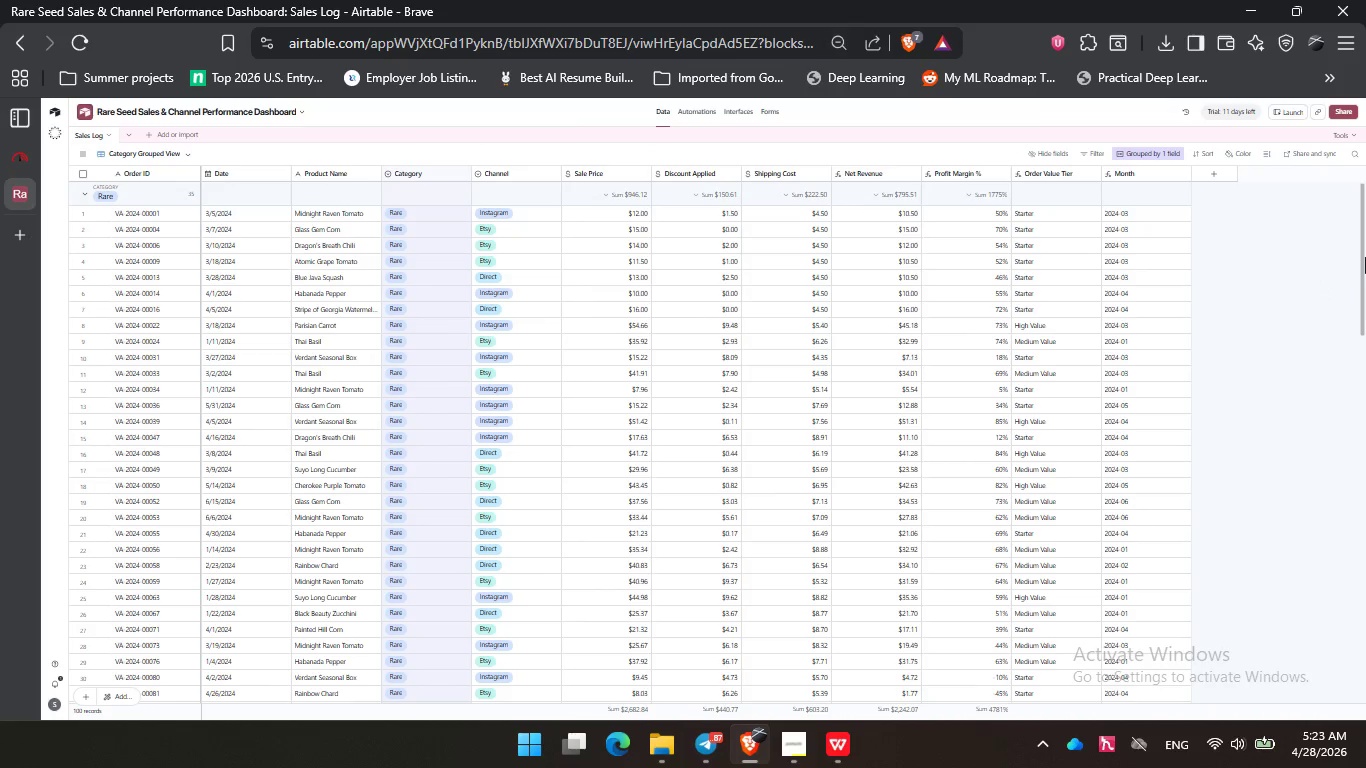 
left_click_drag(start_coordinate=[1365, 257], to_coordinate=[1365, 294])
 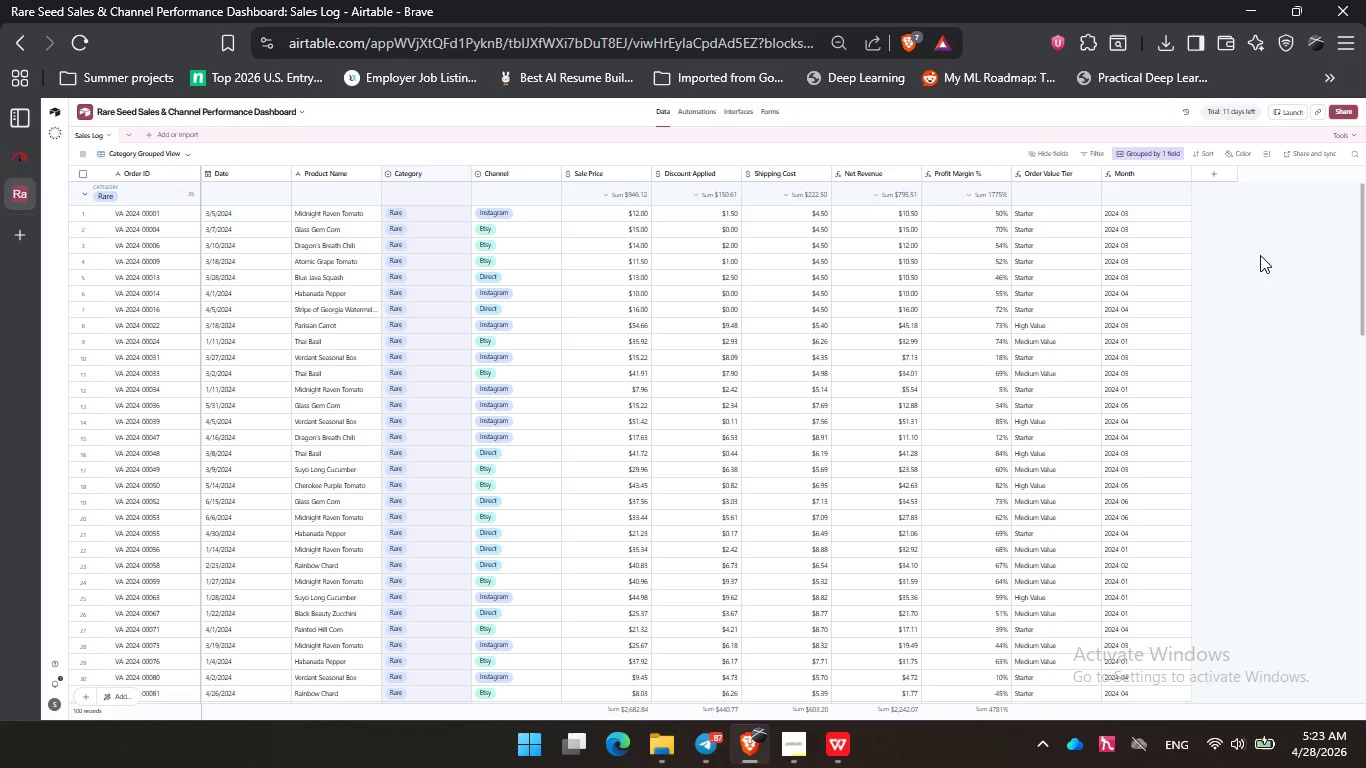 
hold_key(key=ControlLeft, duration=0.91)
scroll: coordinate [1260, 255], scroll_direction: none, amount: 0.0
 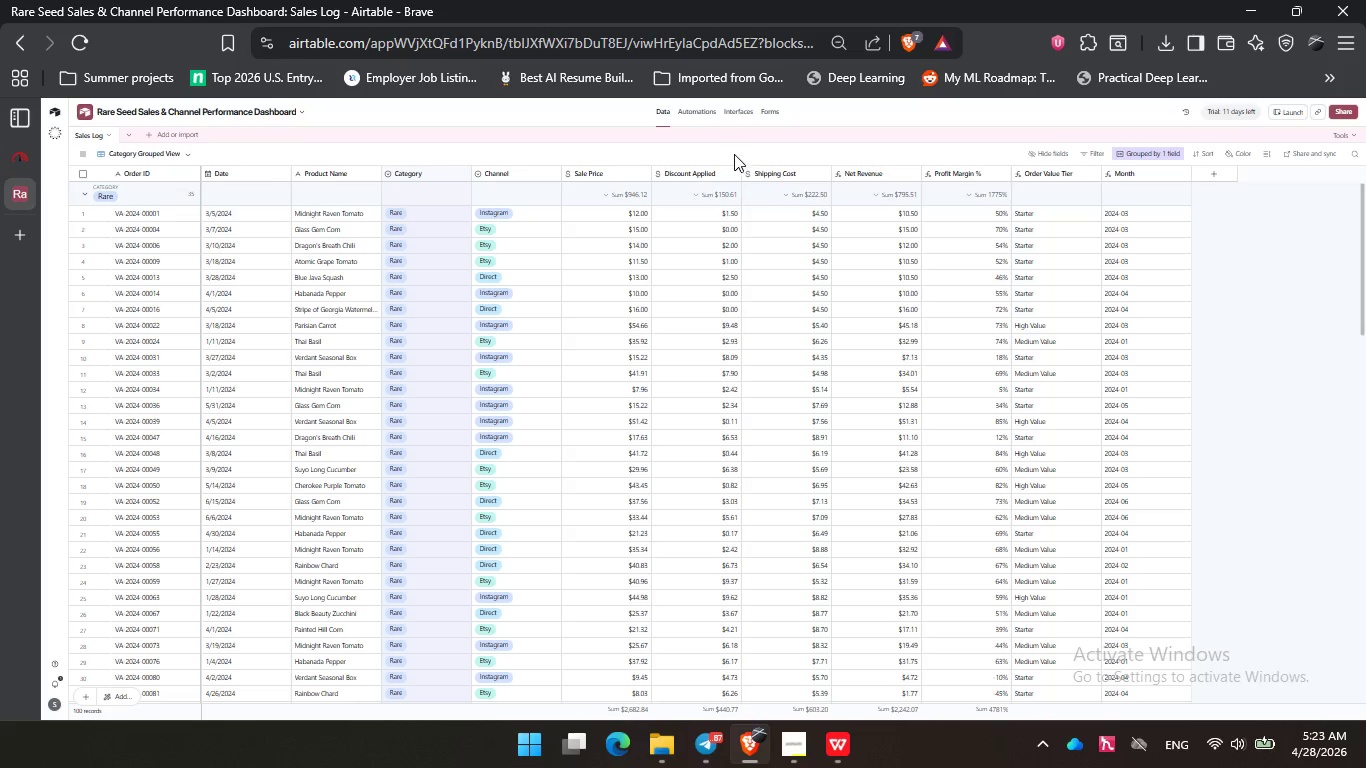 
hold_key(key=ControlLeft, duration=0.64)
scroll: coordinate [732, 153], scroll_direction: up, amount: 1.0
 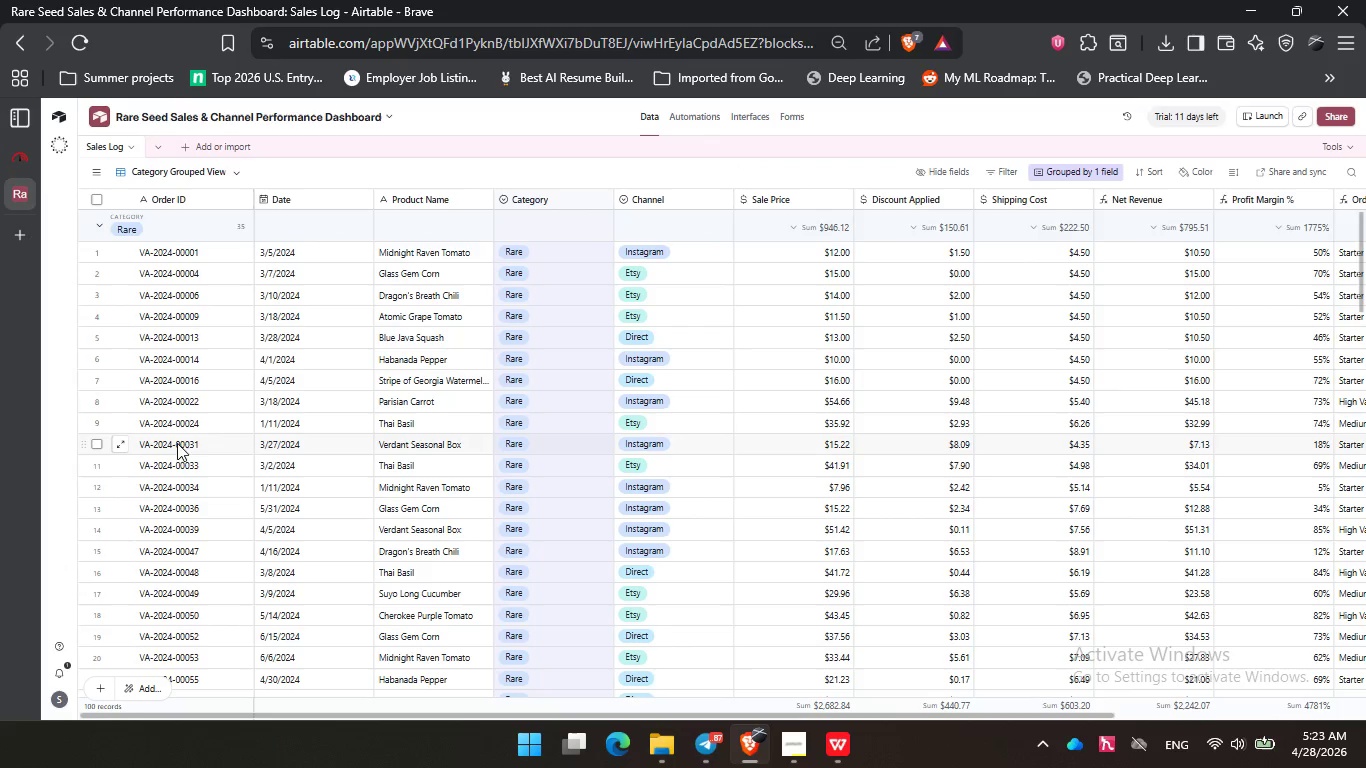 
left_click_drag(start_coordinate=[253, 413], to_coordinate=[93, 417])
 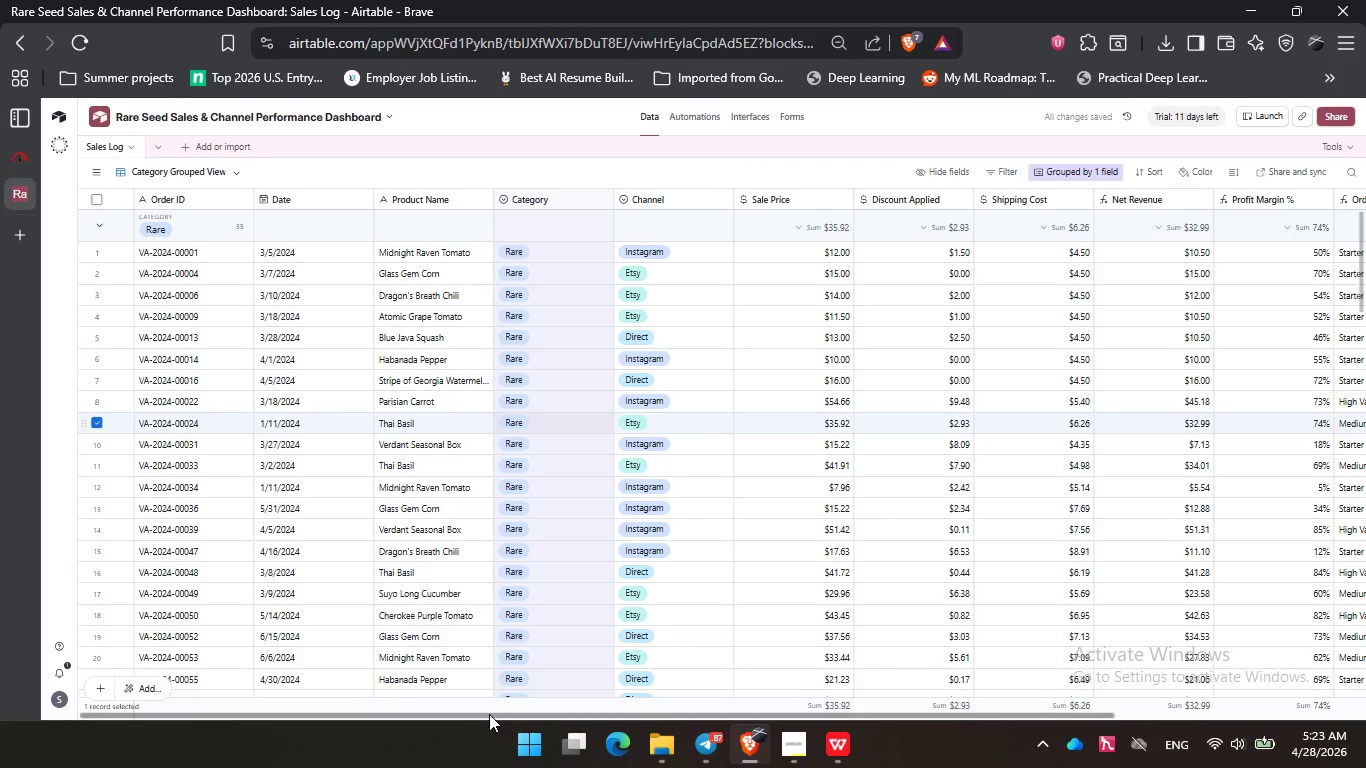 
left_click_drag(start_coordinate=[489, 714], to_coordinate=[722, 720])
 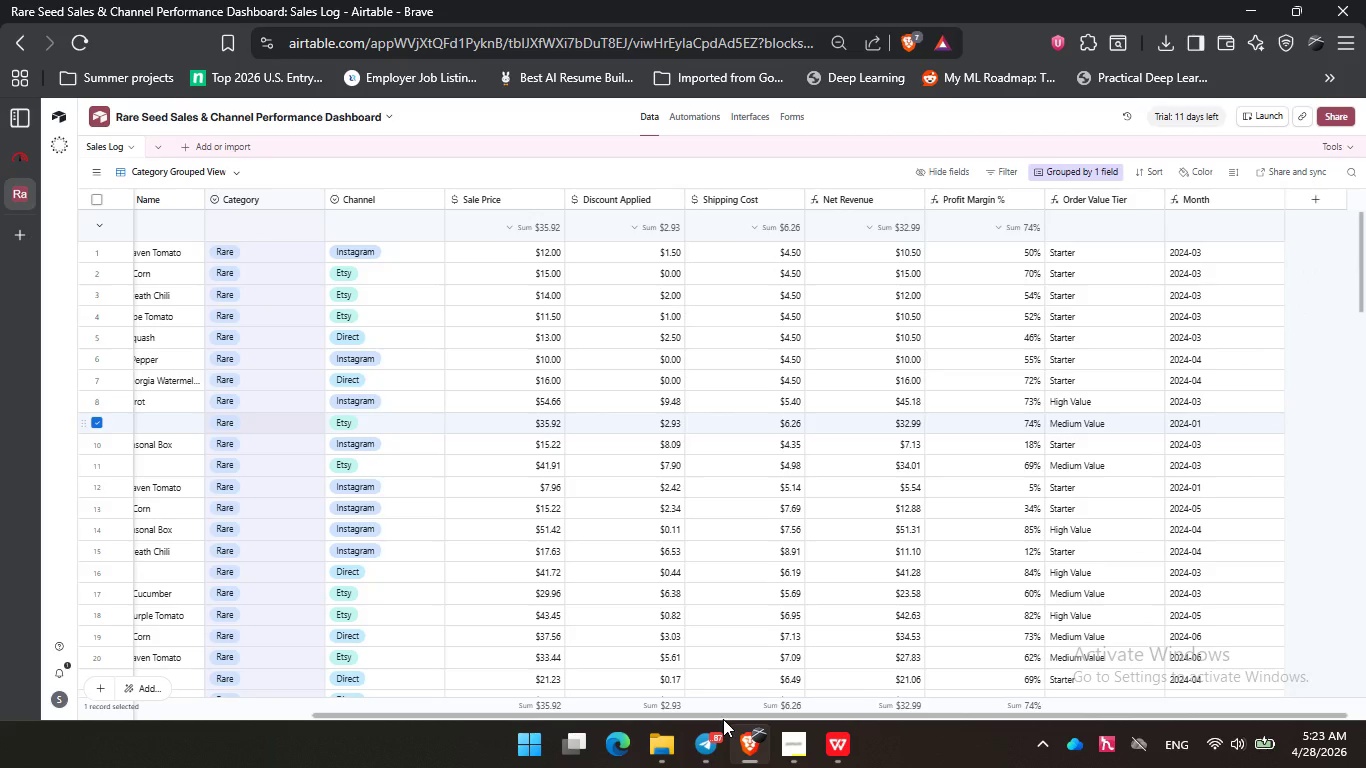 
wait(9.69)
 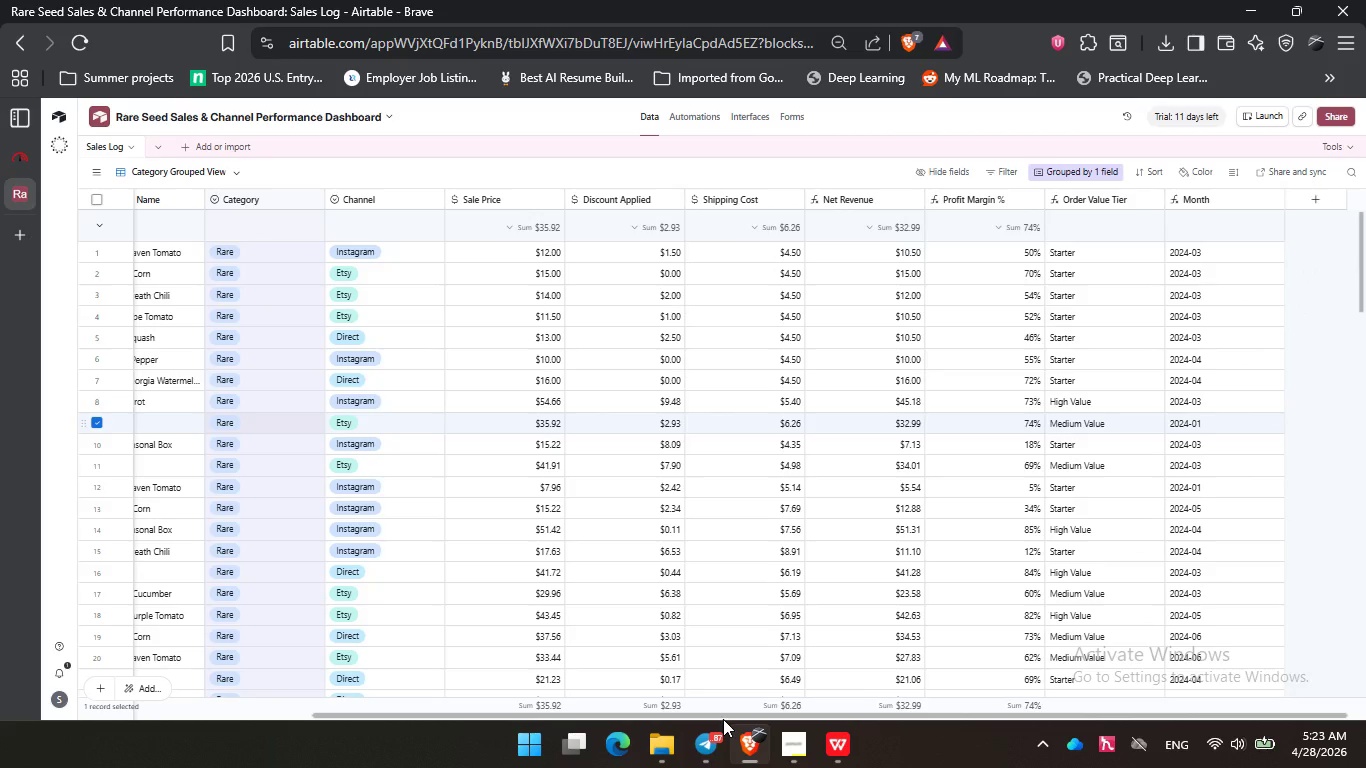 
left_click([111, 144])
 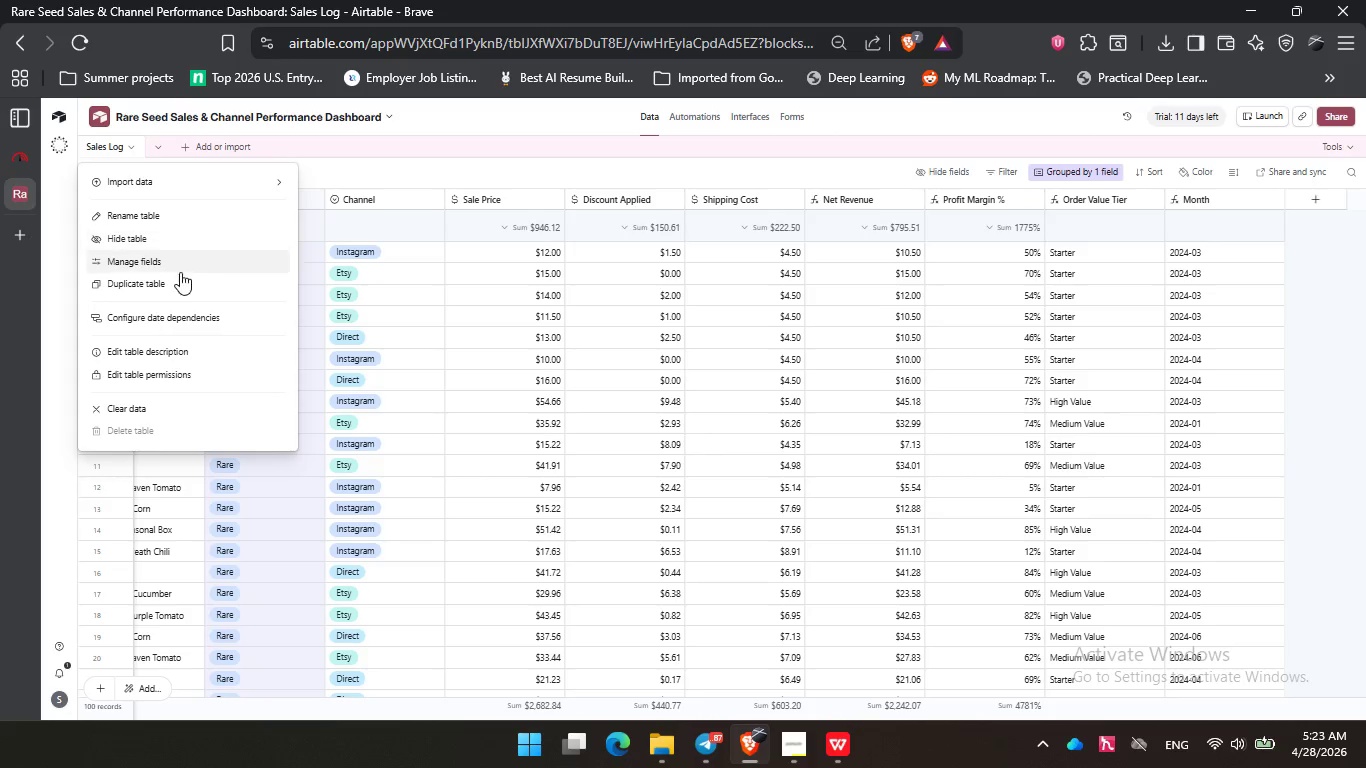 
left_click([442, 120])
 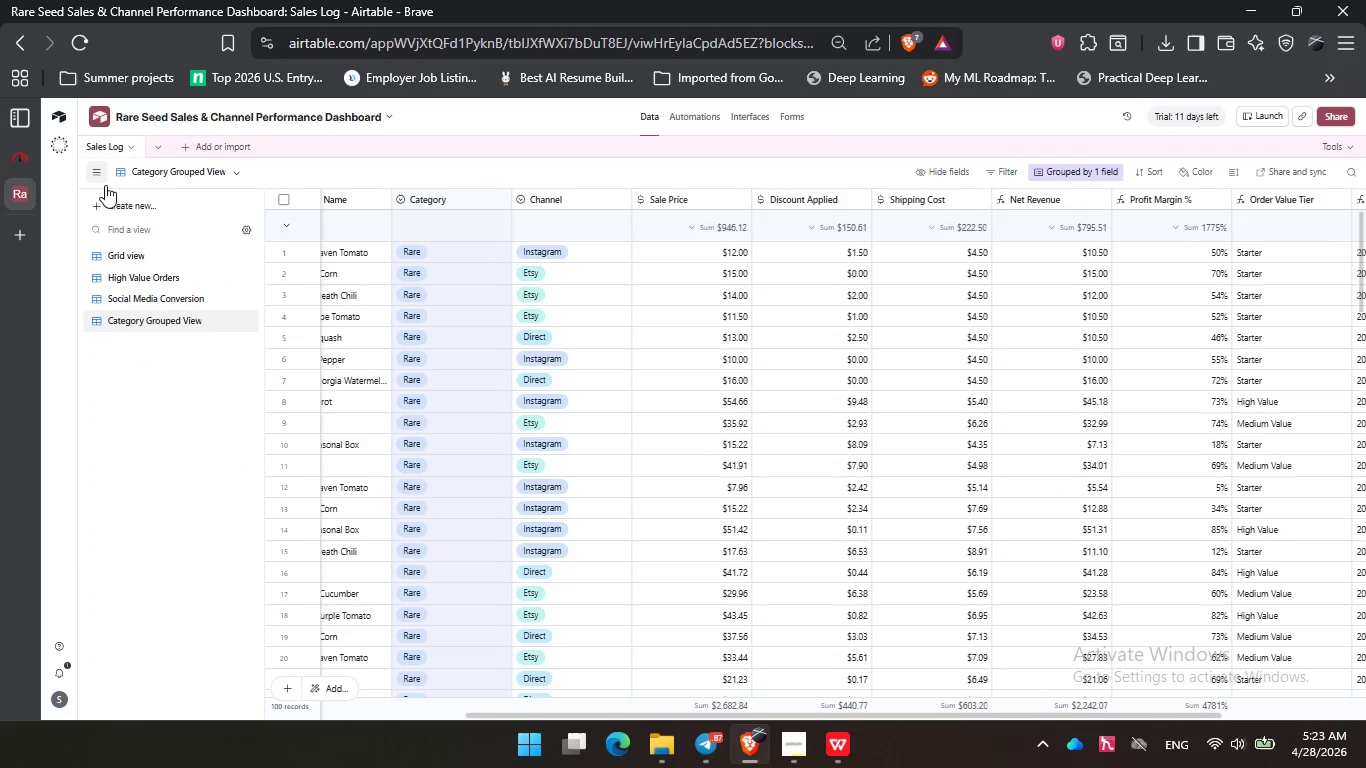 
mouse_move([168, 281])
 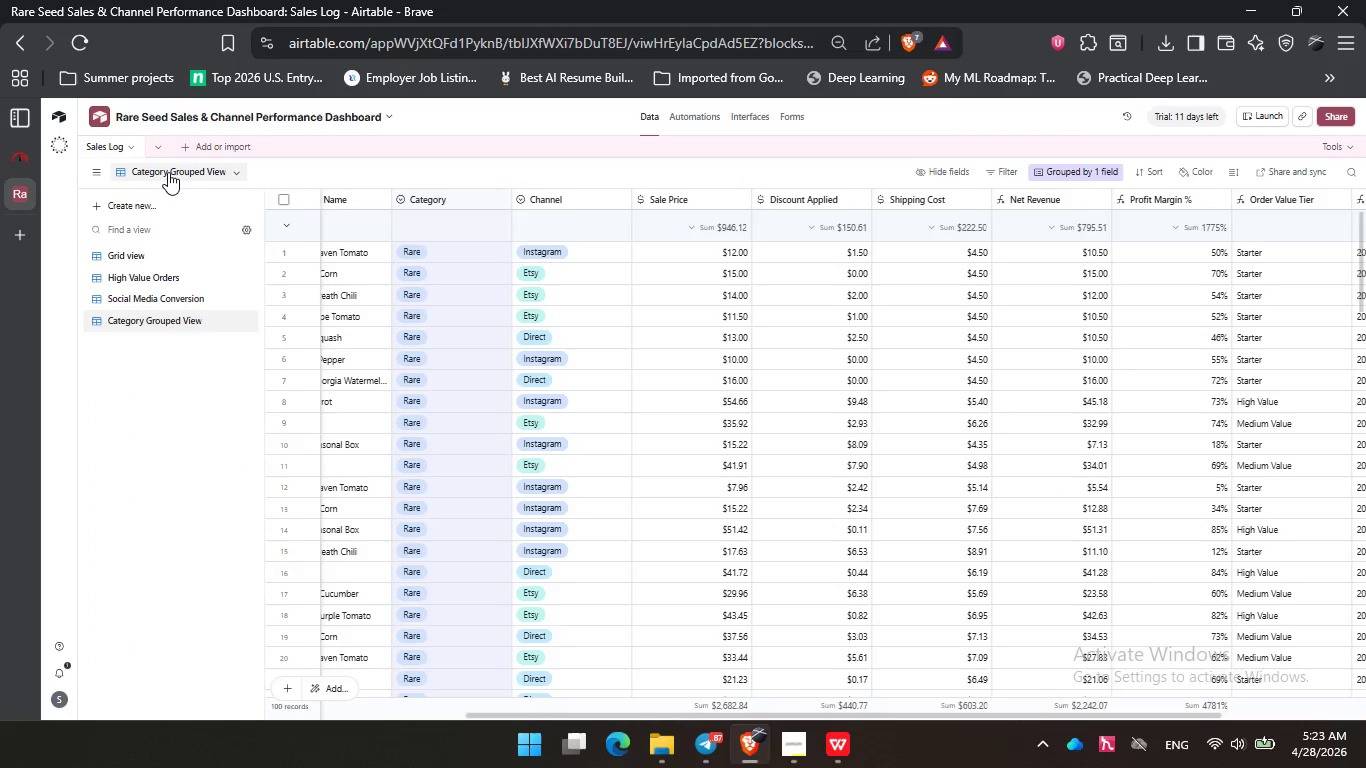 
left_click([168, 172])
 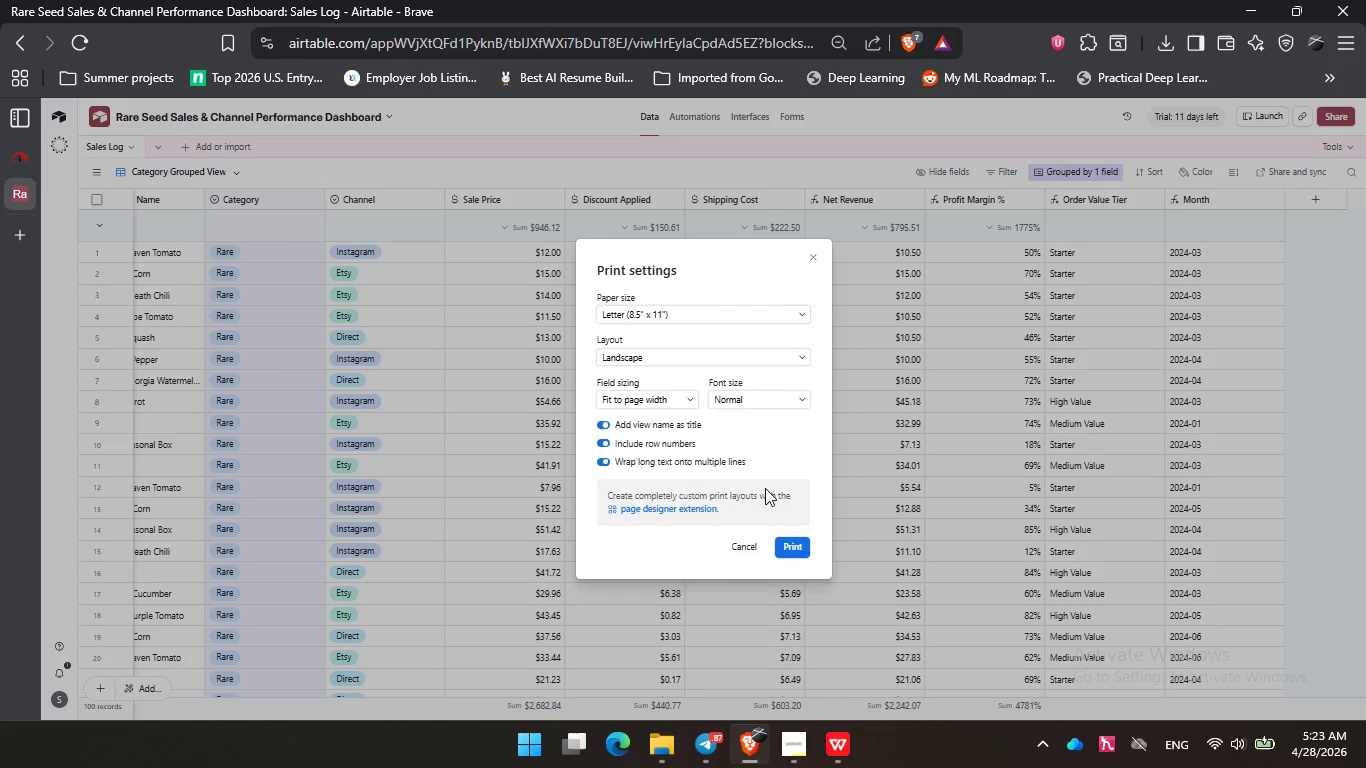 
left_click([808, 548])
 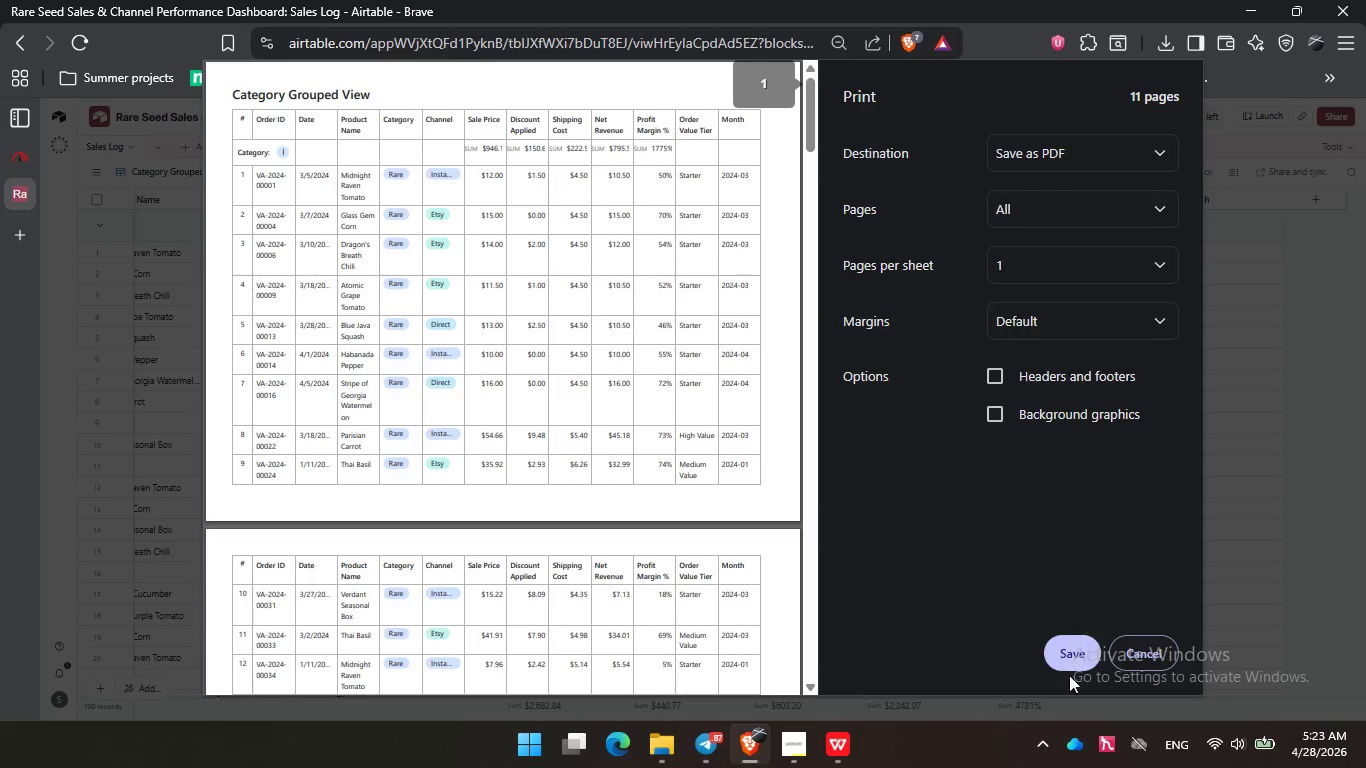 
wait(13.23)
 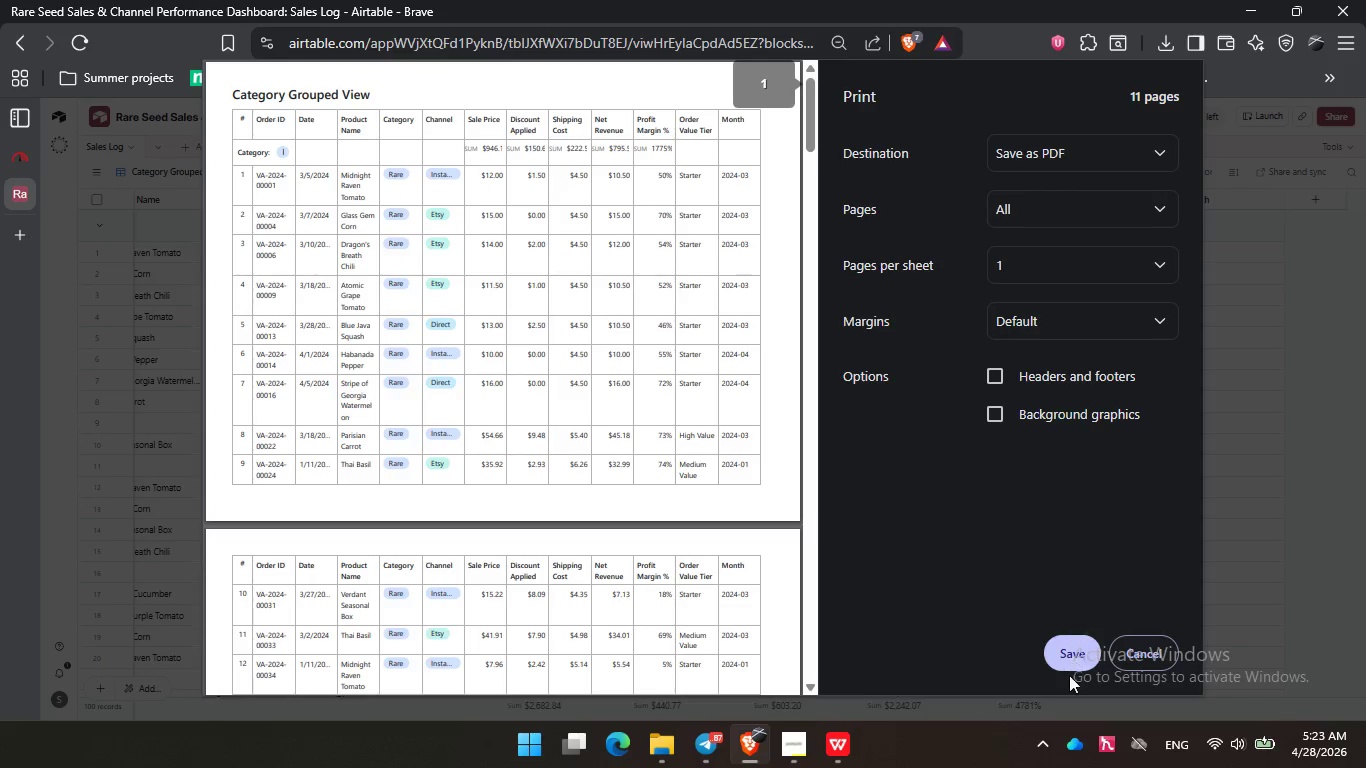 
scroll: coordinate [525, 204], scroll_direction: down, amount: 47.0
 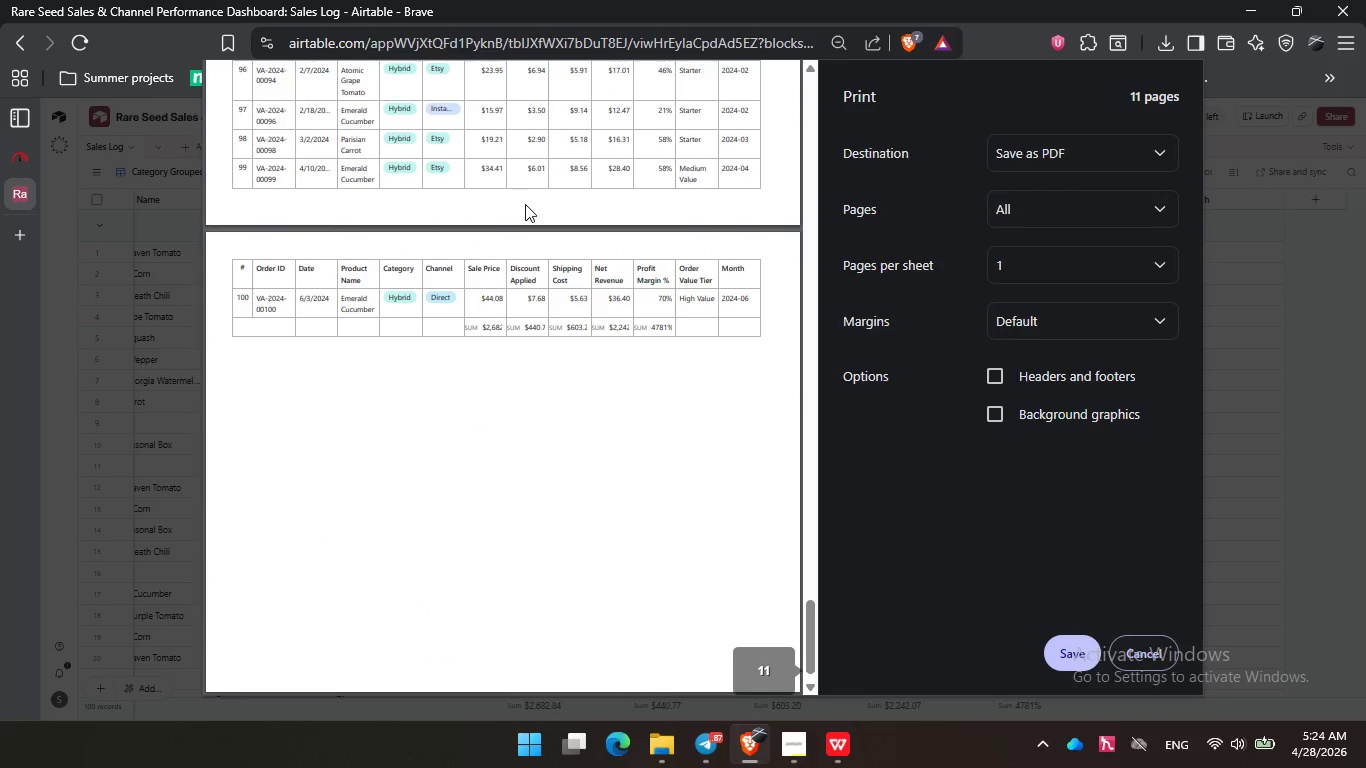 
scroll: coordinate [525, 204], scroll_direction: up, amount: 55.0
 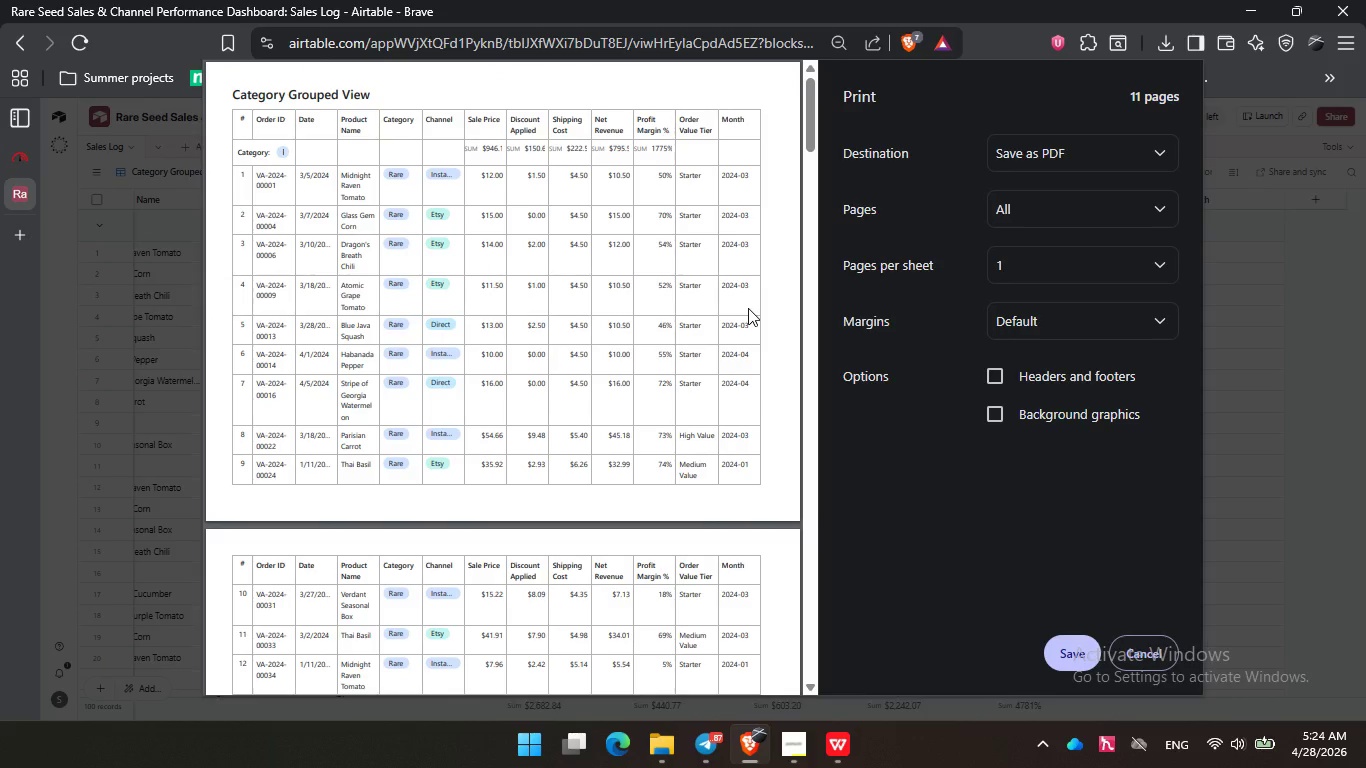 
wait(9.84)
 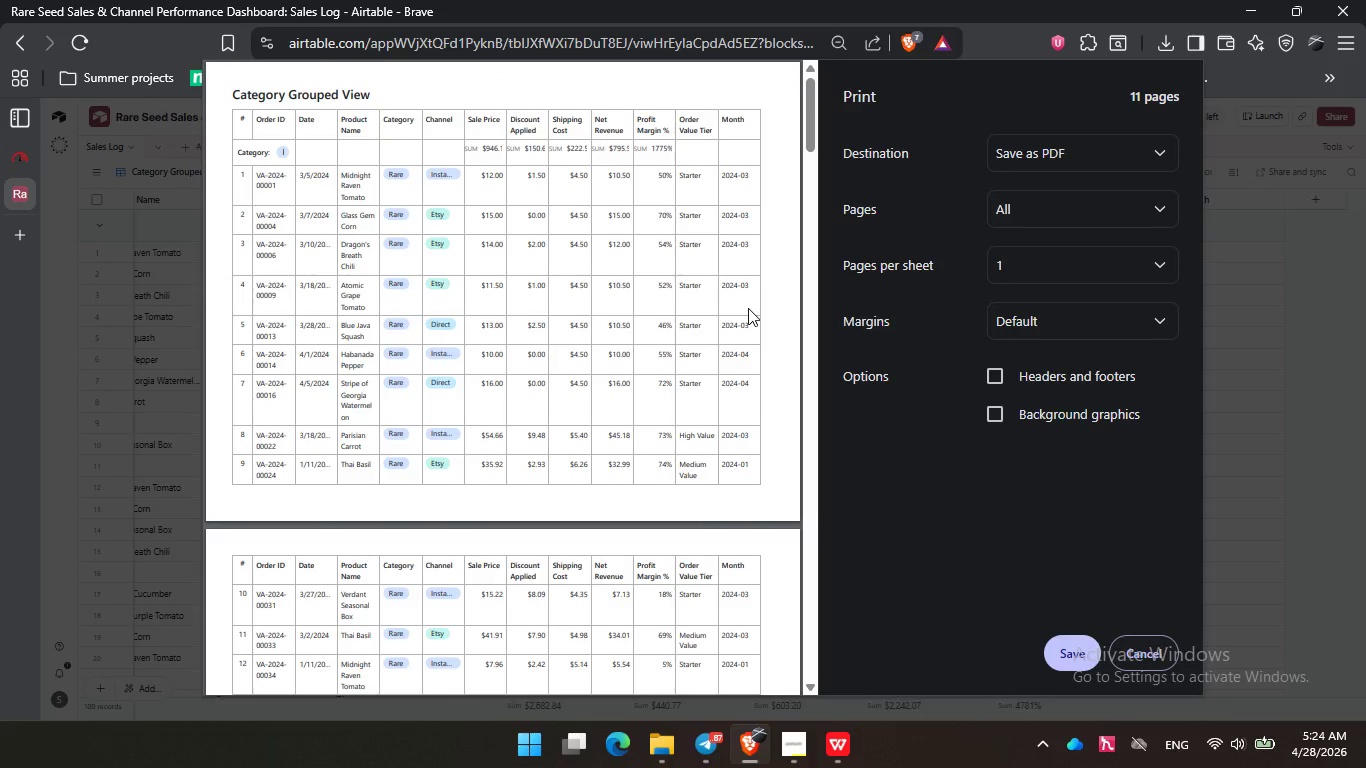 
left_click([1152, 660])
 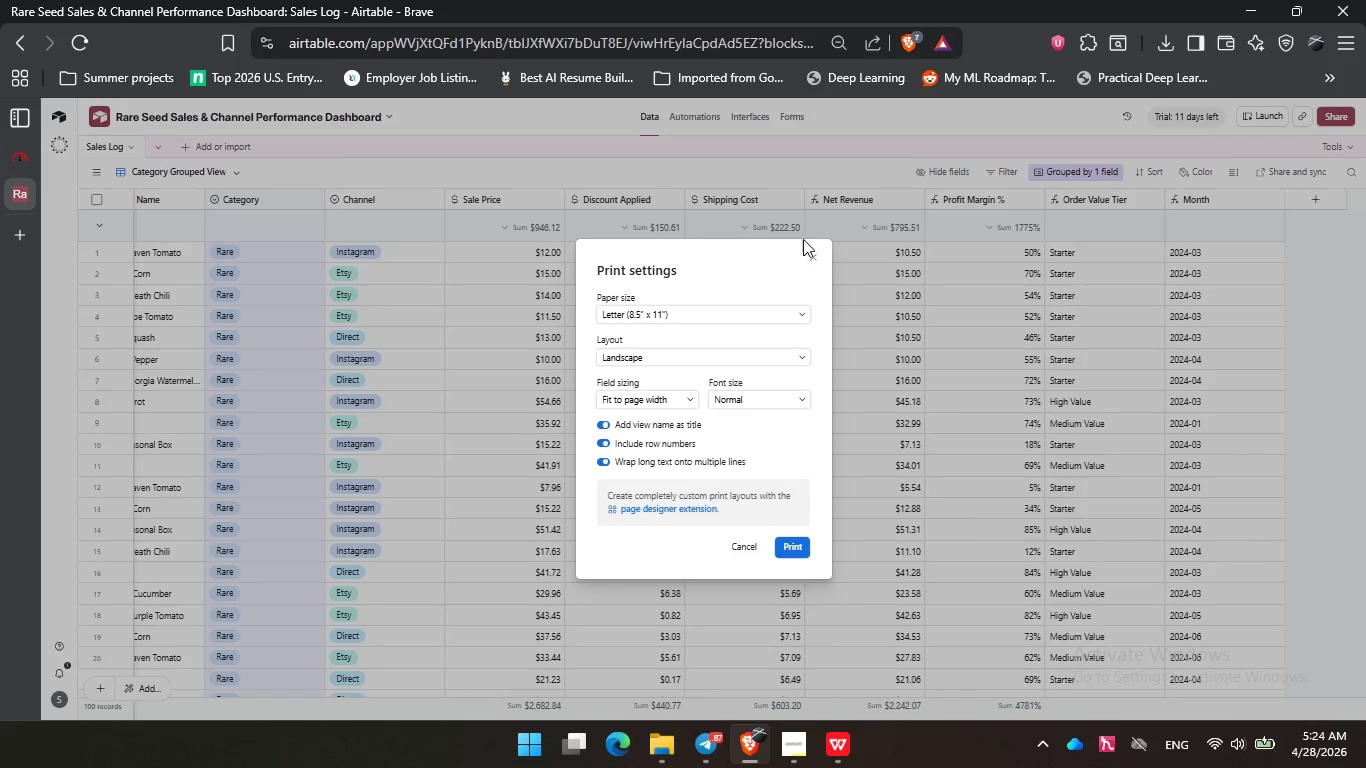 
left_click([811, 255])
 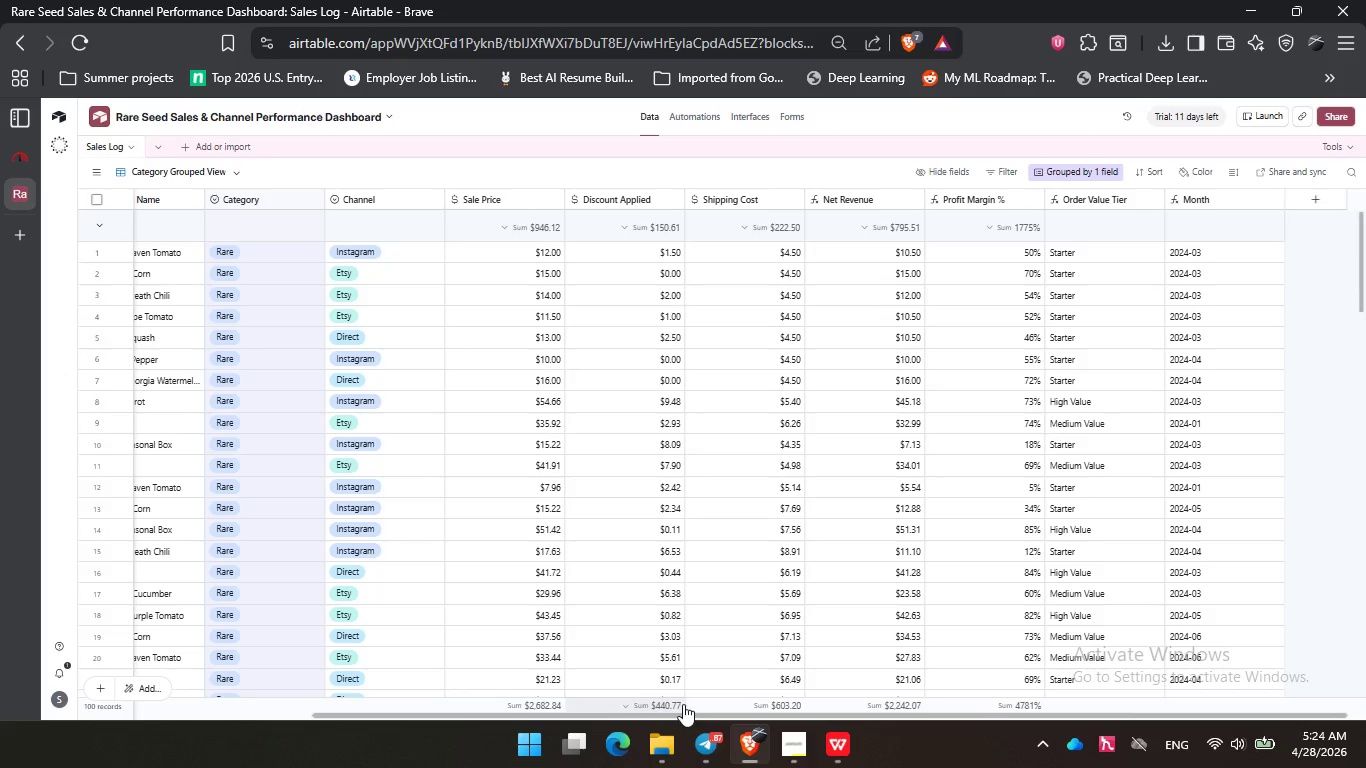 
left_click_drag(start_coordinate=[706, 712], to_coordinate=[315, 711])
 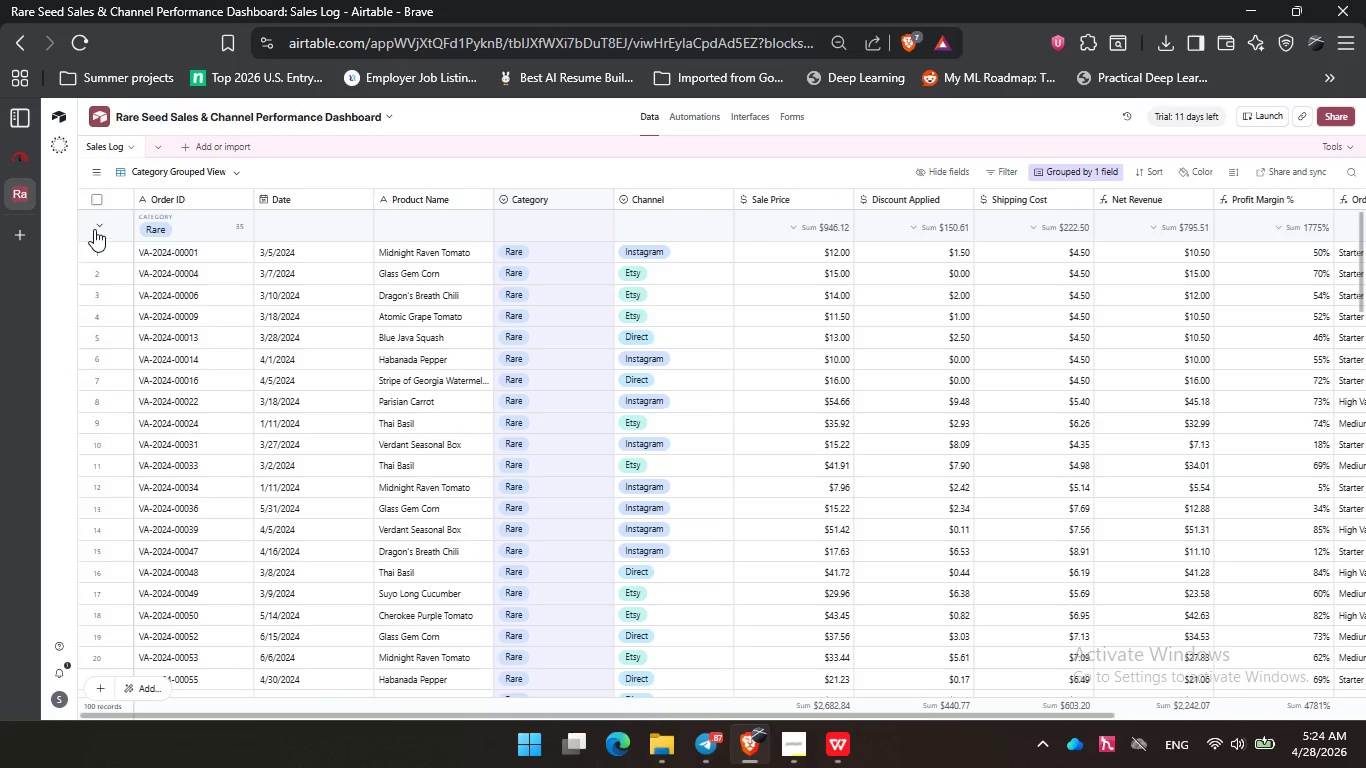 
left_click([96, 226])
 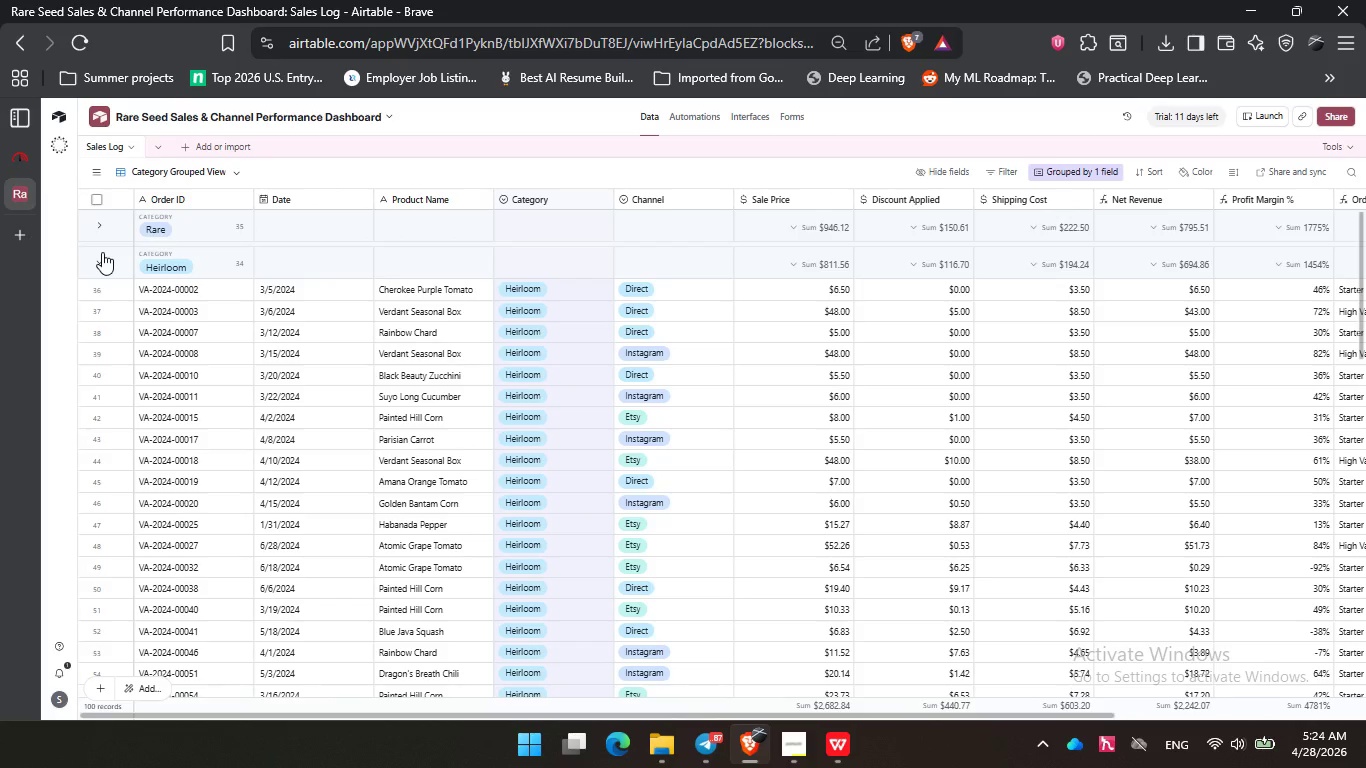 
left_click([100, 258])
 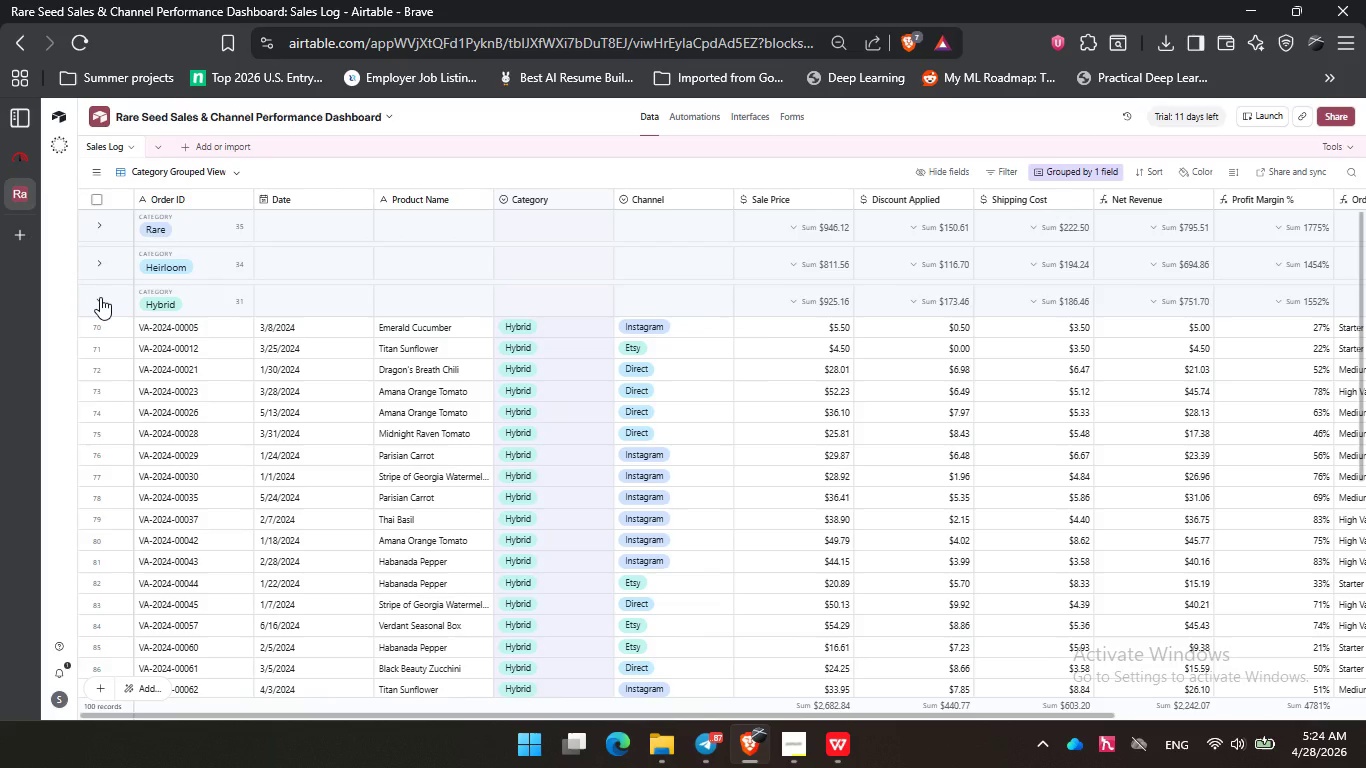 
left_click([100, 297])
 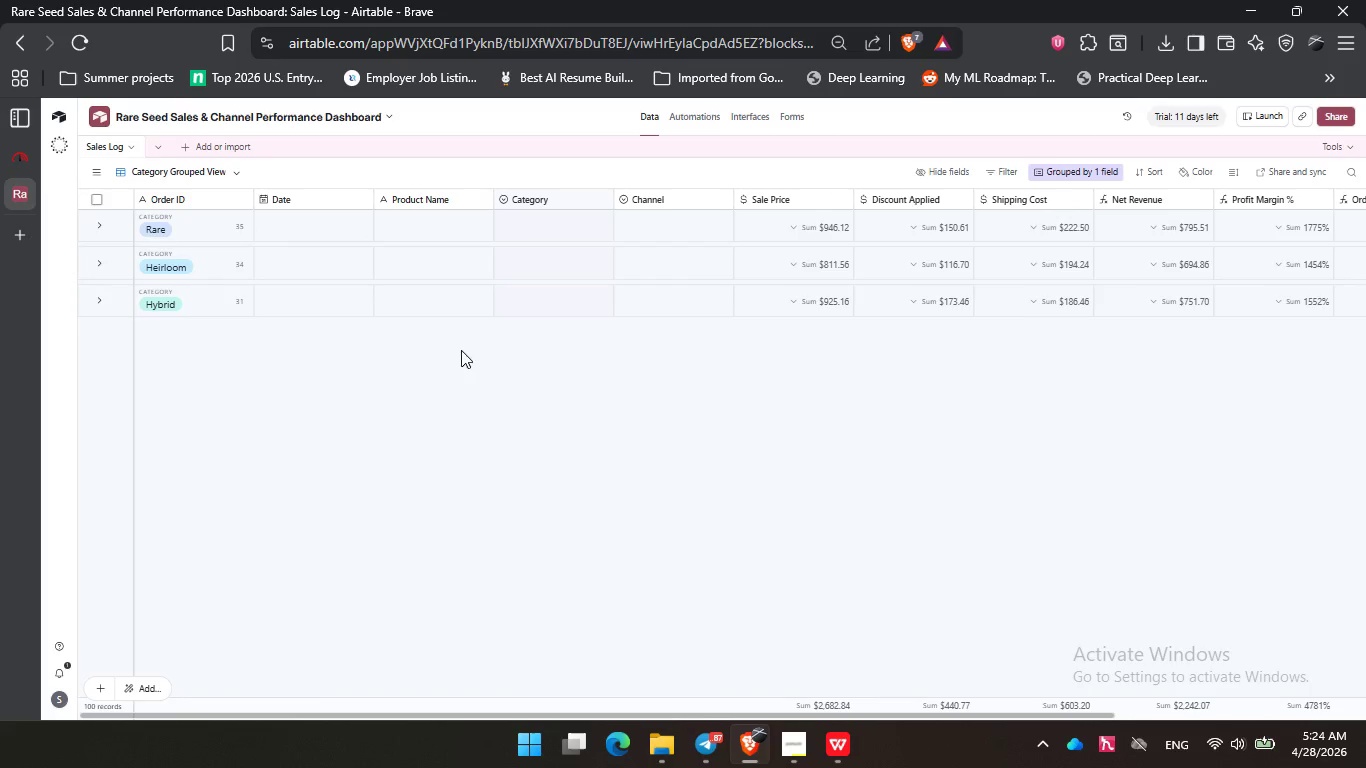 
left_click([520, 369])
 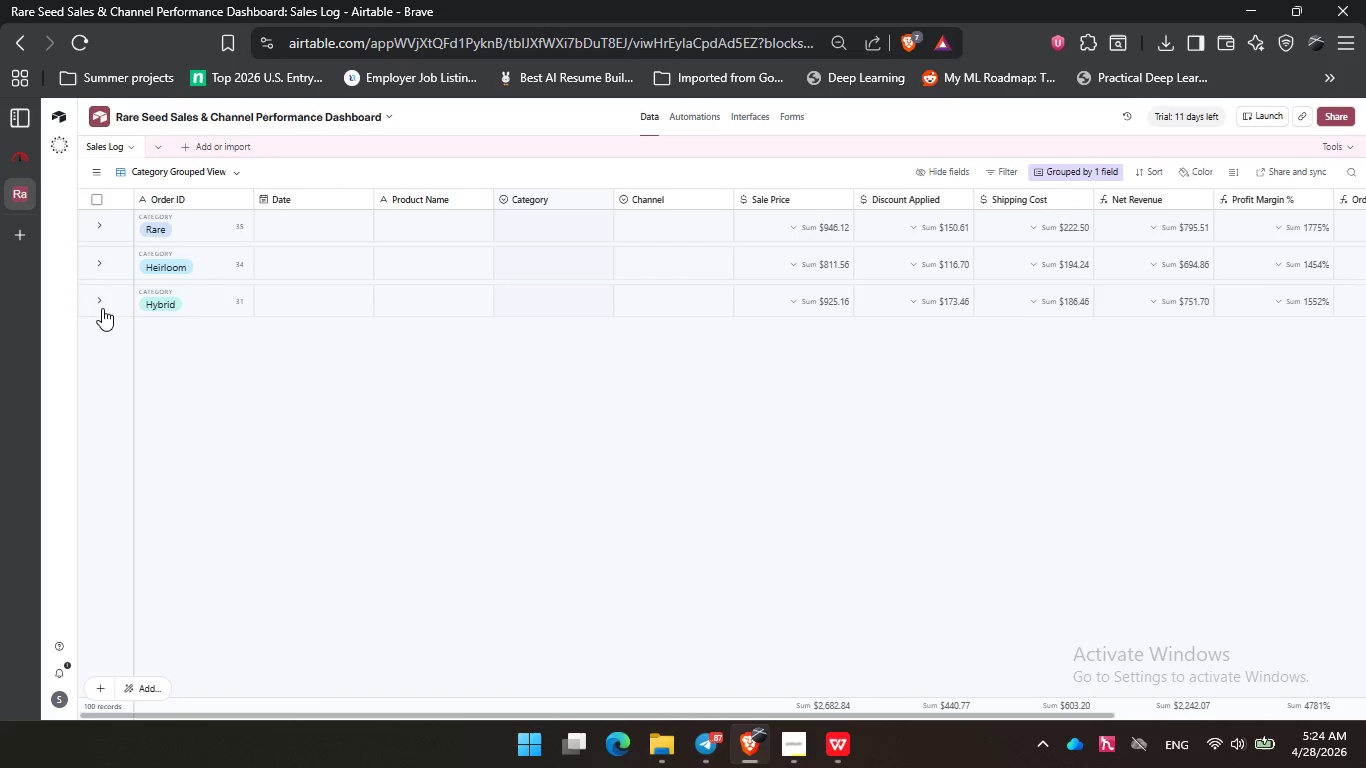 
left_click([104, 299])
 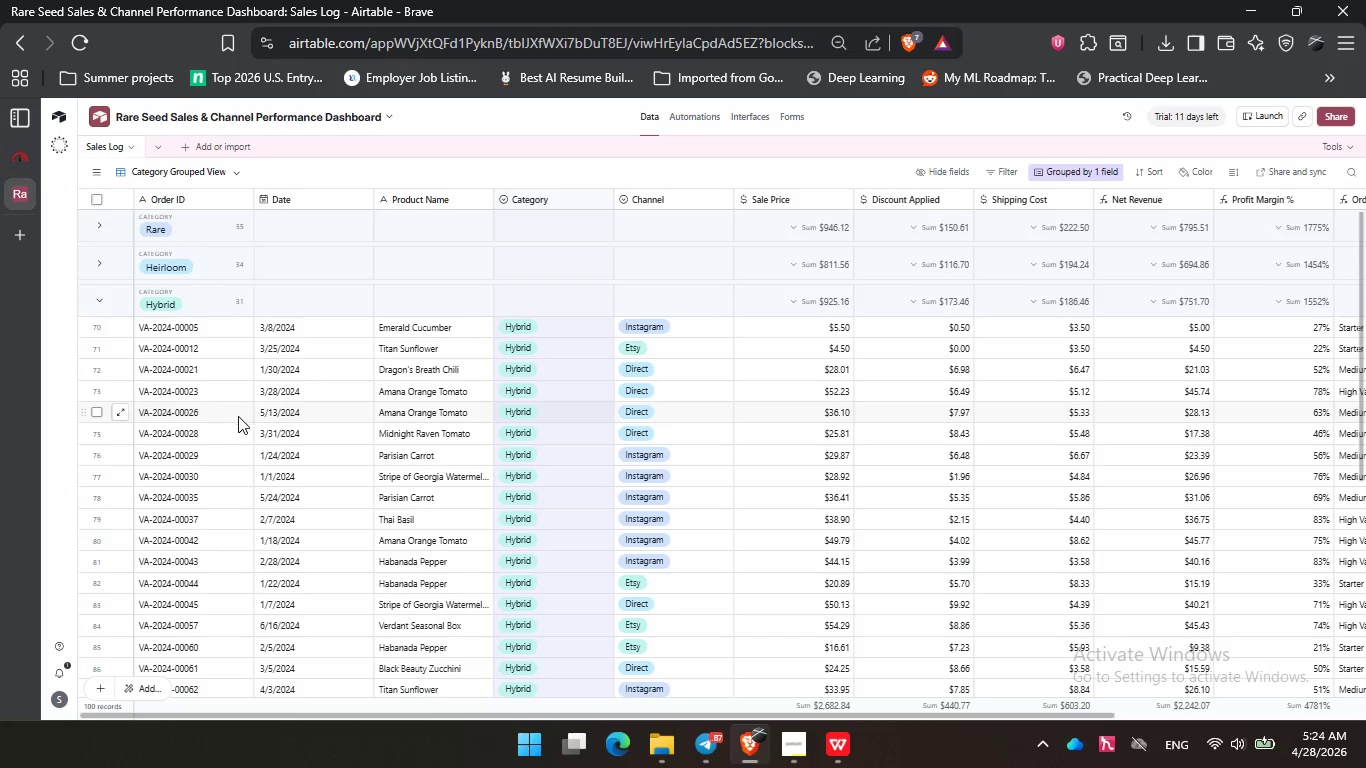 
scroll: coordinate [239, 416], scroll_direction: down, amount: 3.0
 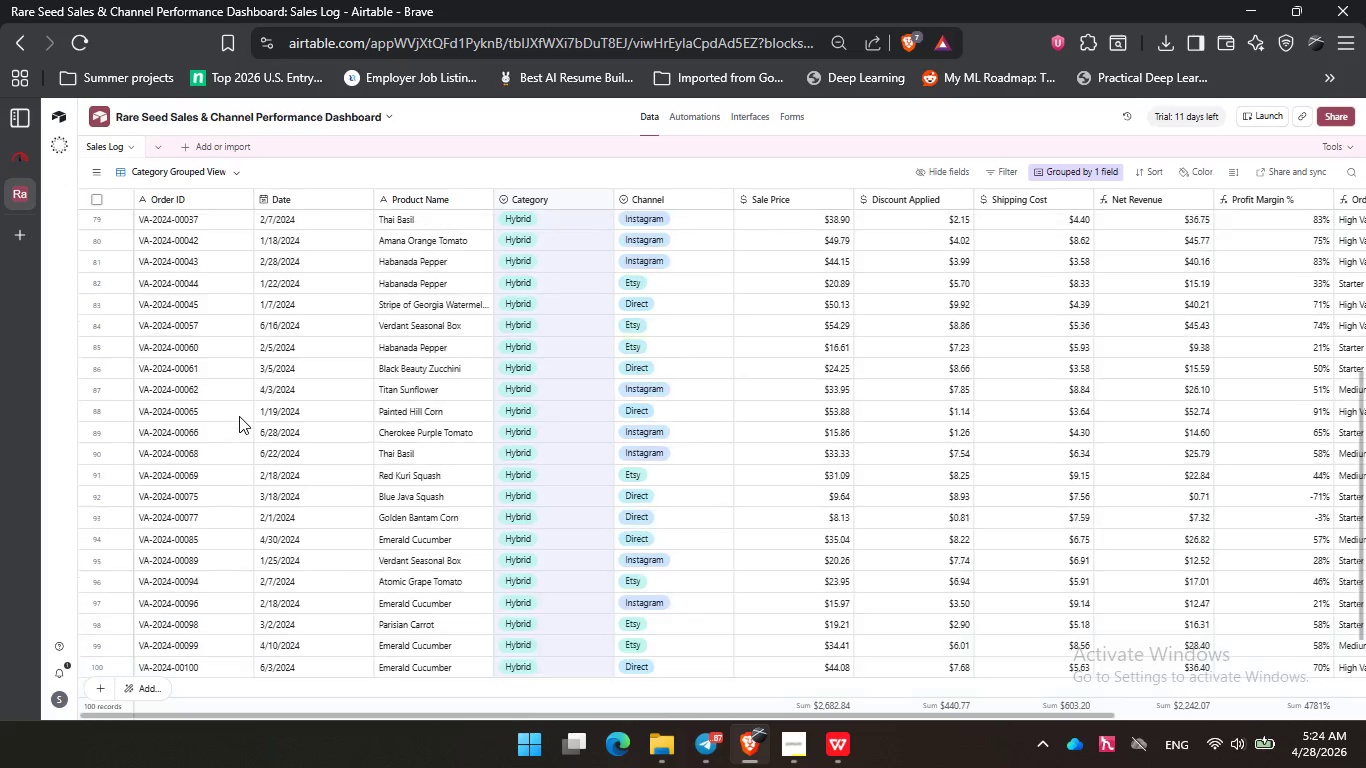 
scroll: coordinate [239, 416], scroll_direction: up, amount: 3.0
 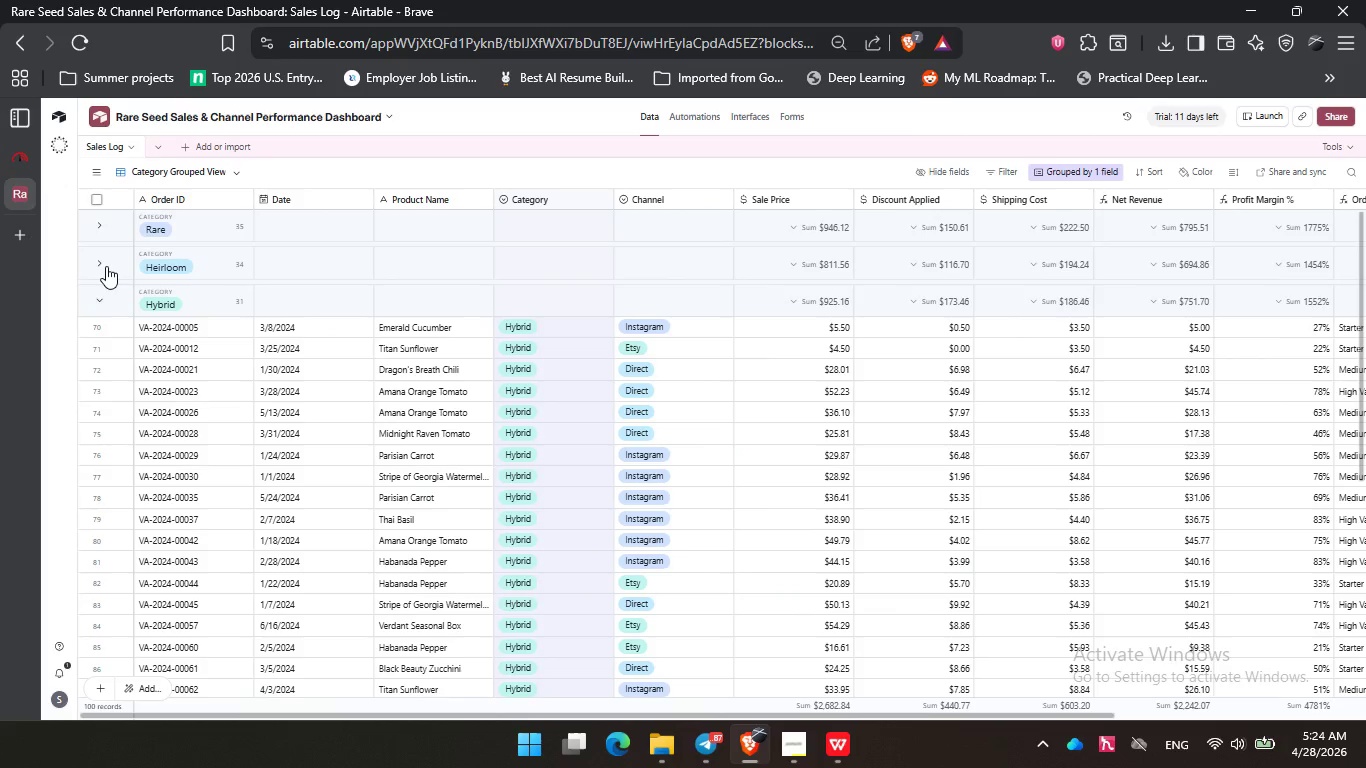 
double_click([104, 225])
 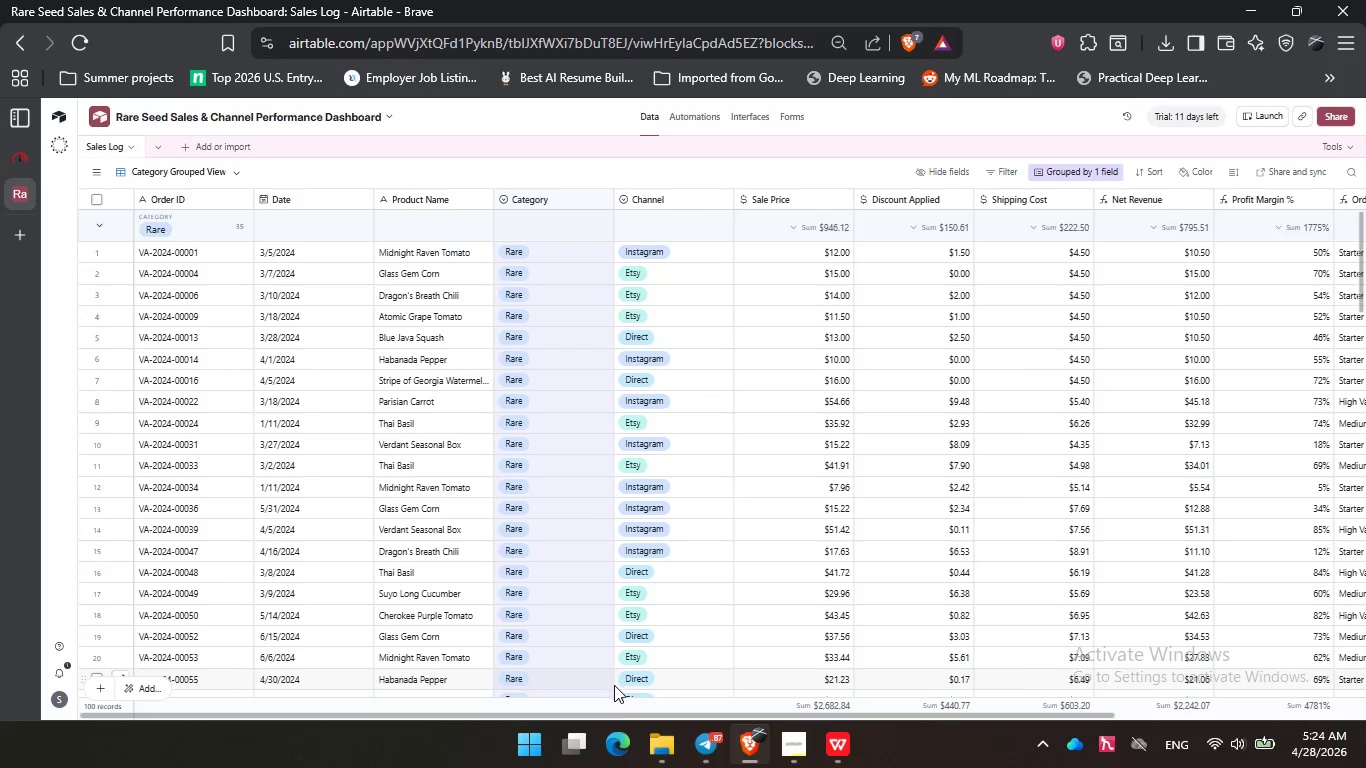 
left_click_drag(start_coordinate=[612, 716], to_coordinate=[706, 713])
 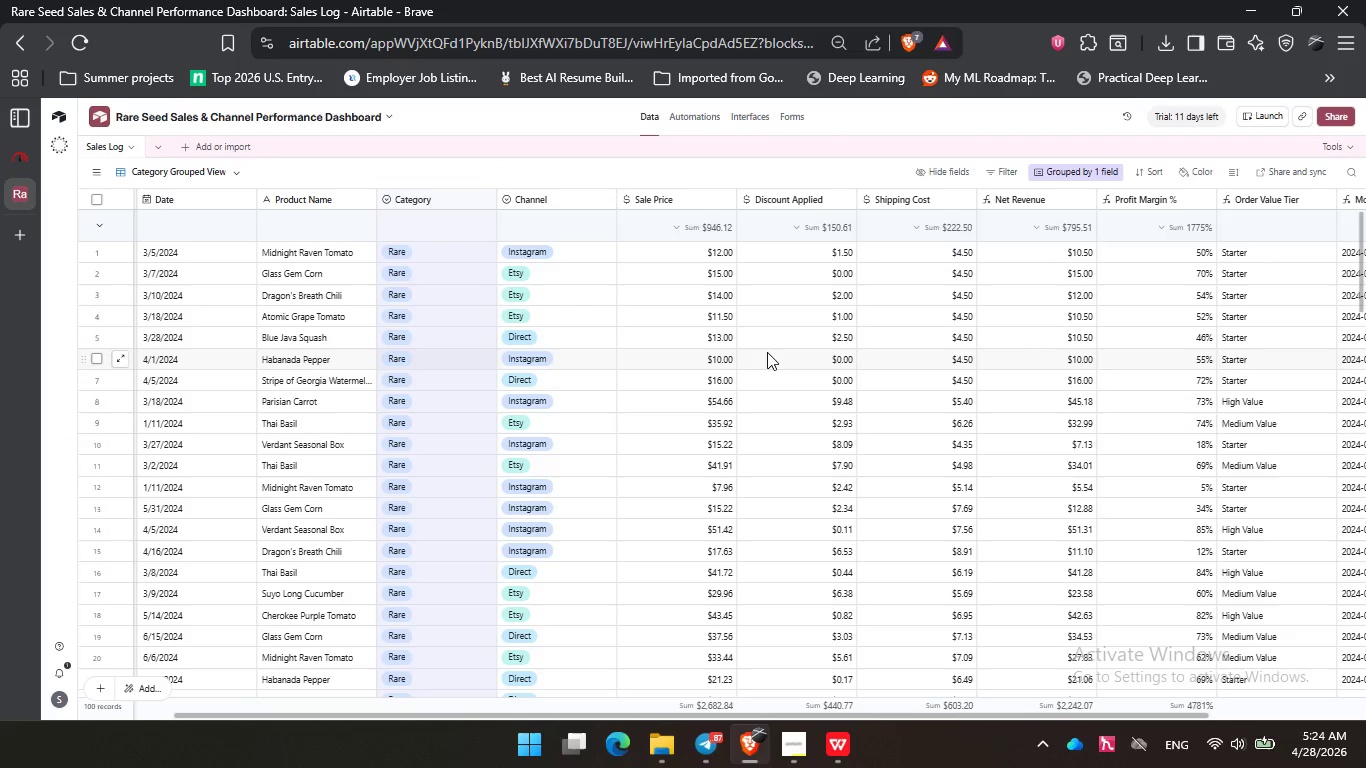 
wait(7.16)
 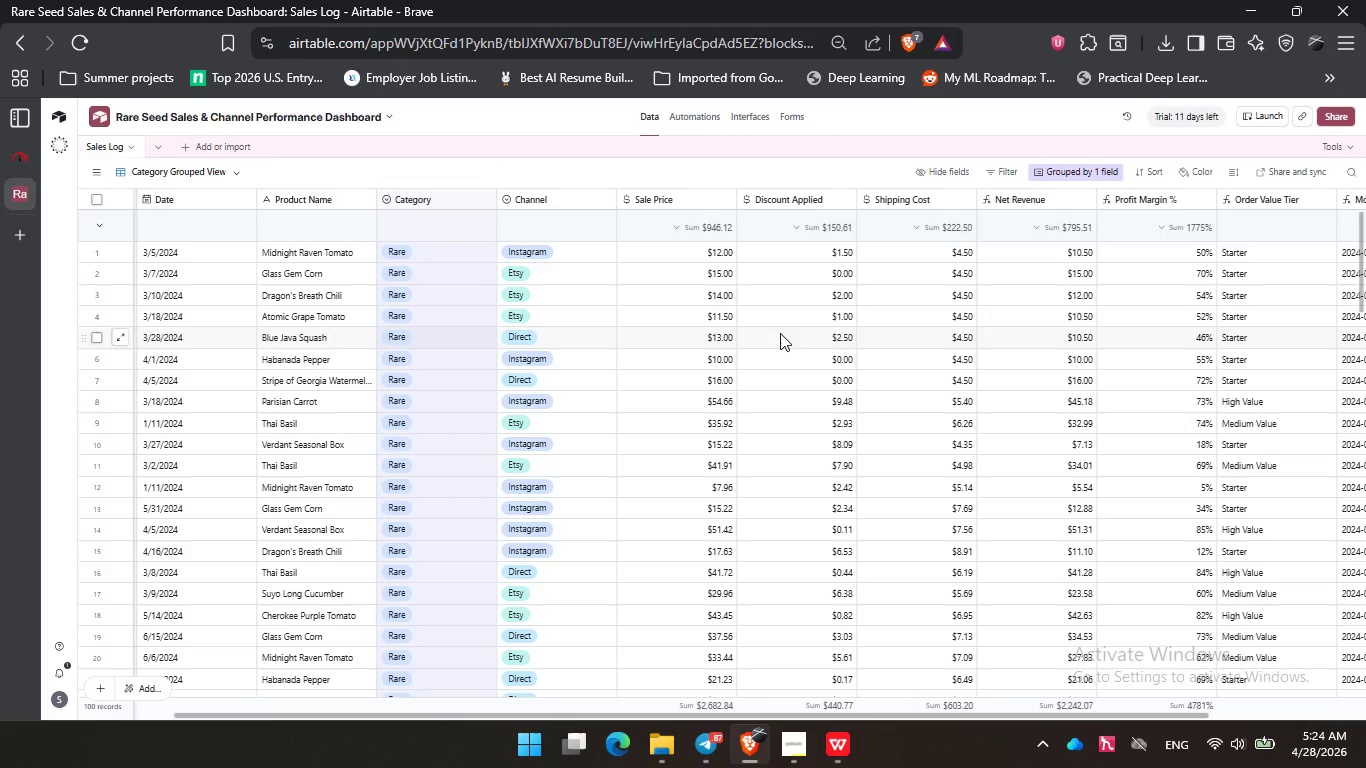 
hold_key(key=ControlLeft, duration=1.0)
scroll: coordinate [666, 175], scroll_direction: up, amount: 1.0
 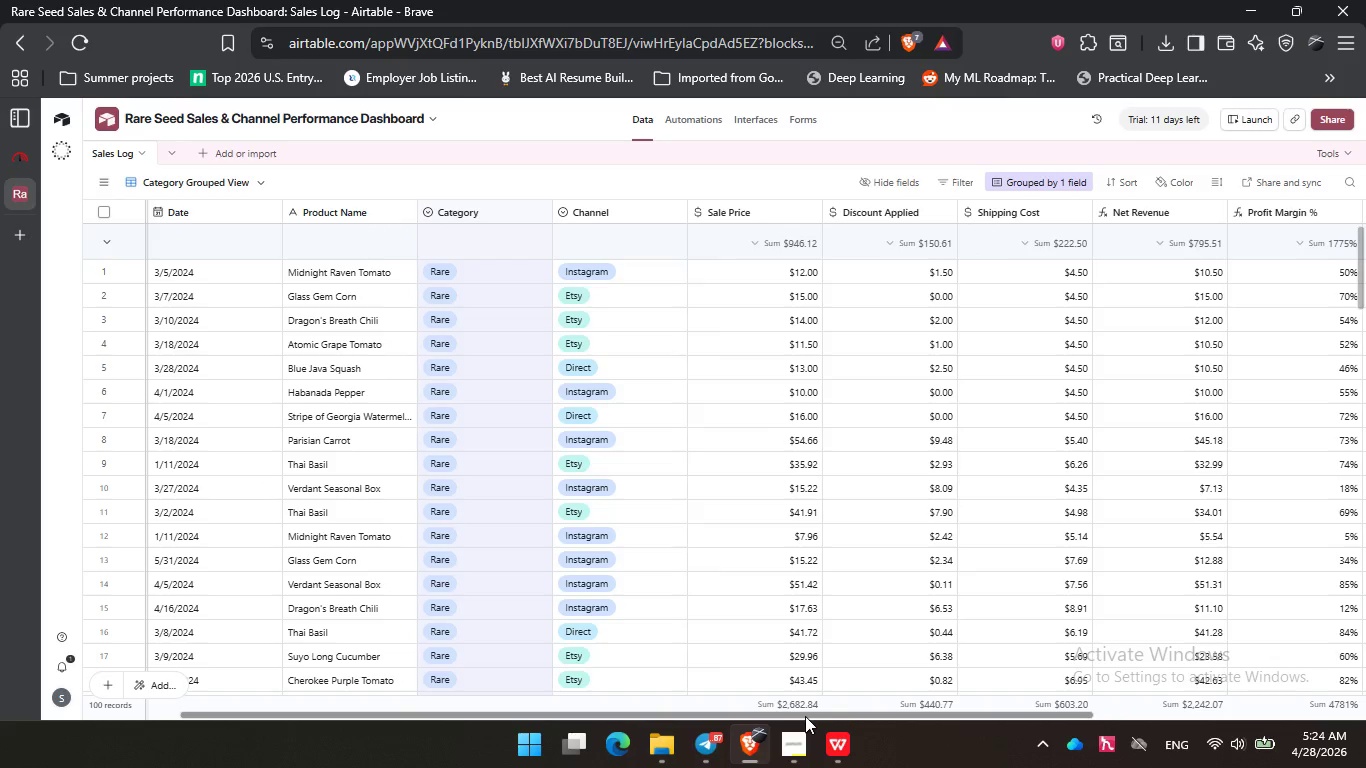 
wait(11.31)
 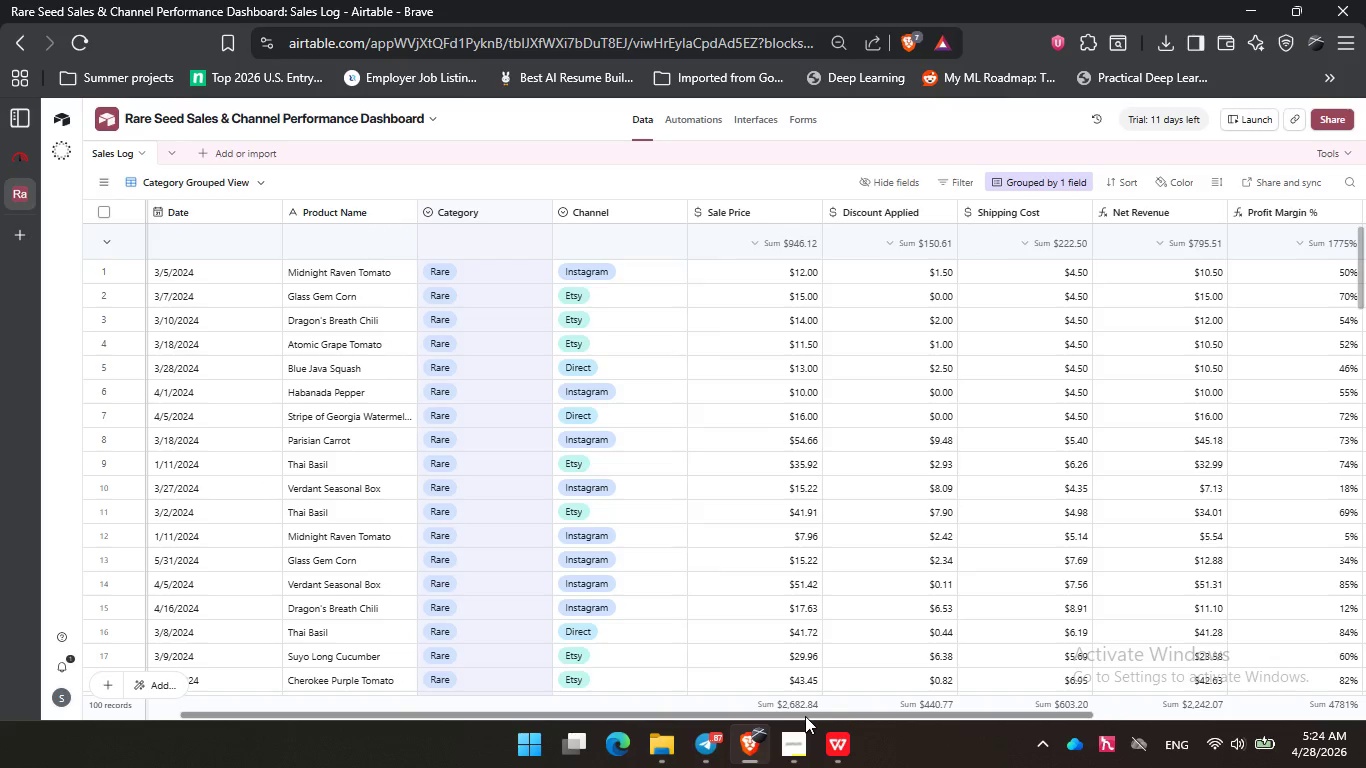 
left_click([1030, 175])
 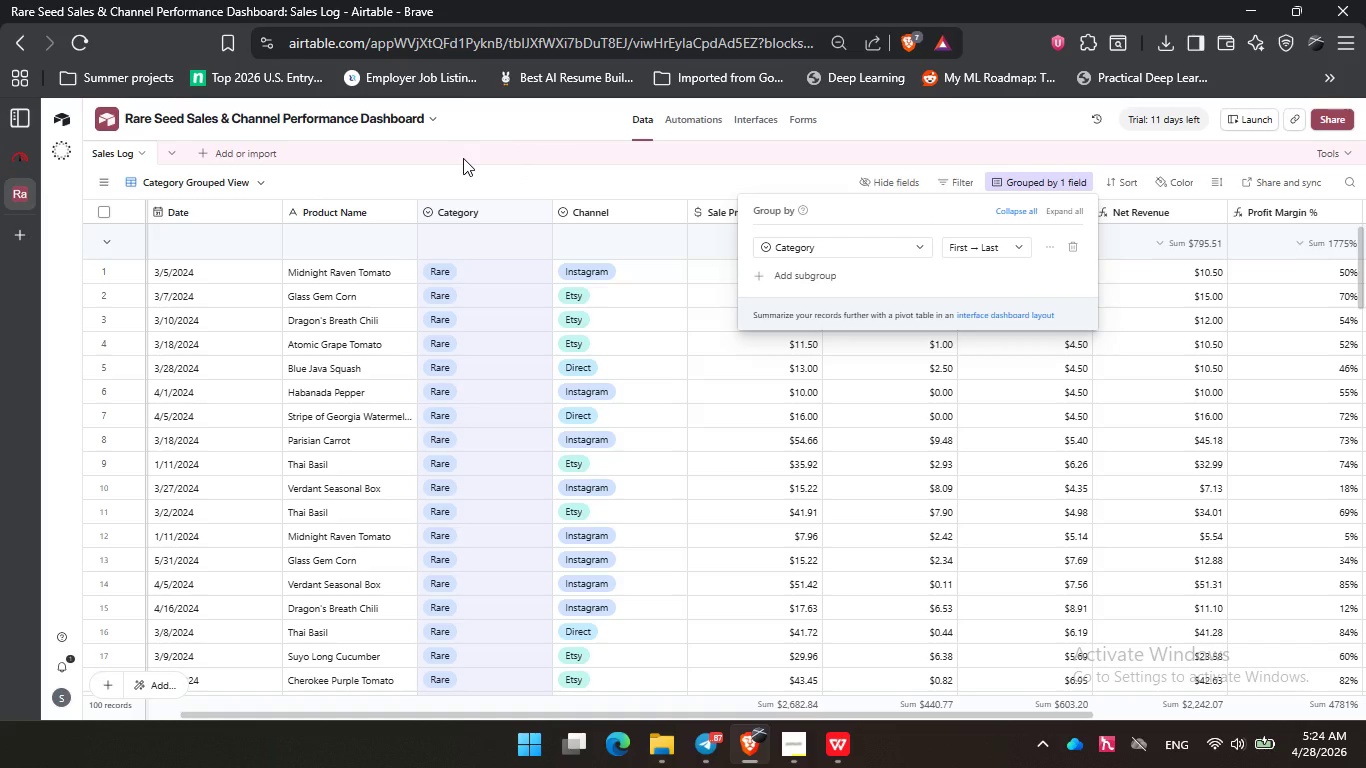 
key(PrintScreen)
 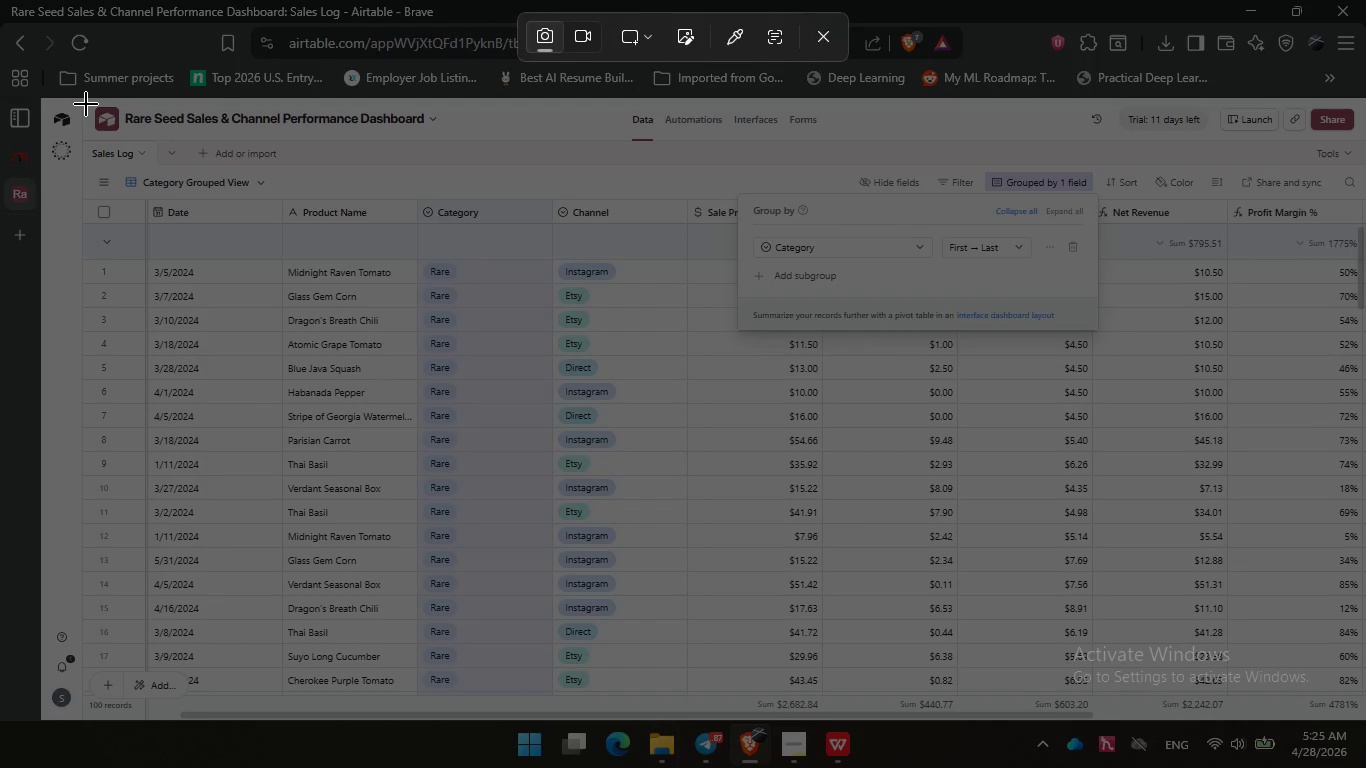 
left_click_drag(start_coordinate=[87, 101], to_coordinate=[1365, 703])
 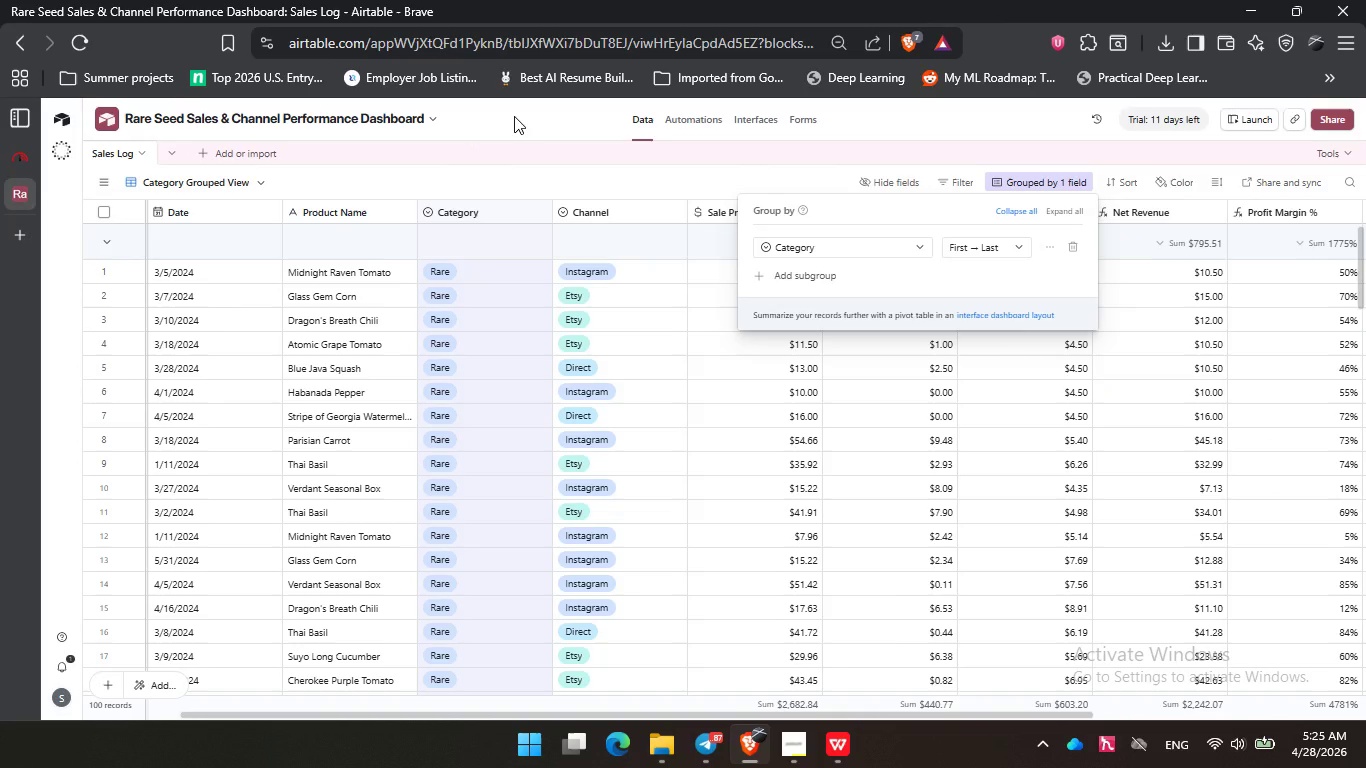 
wait(16.69)
 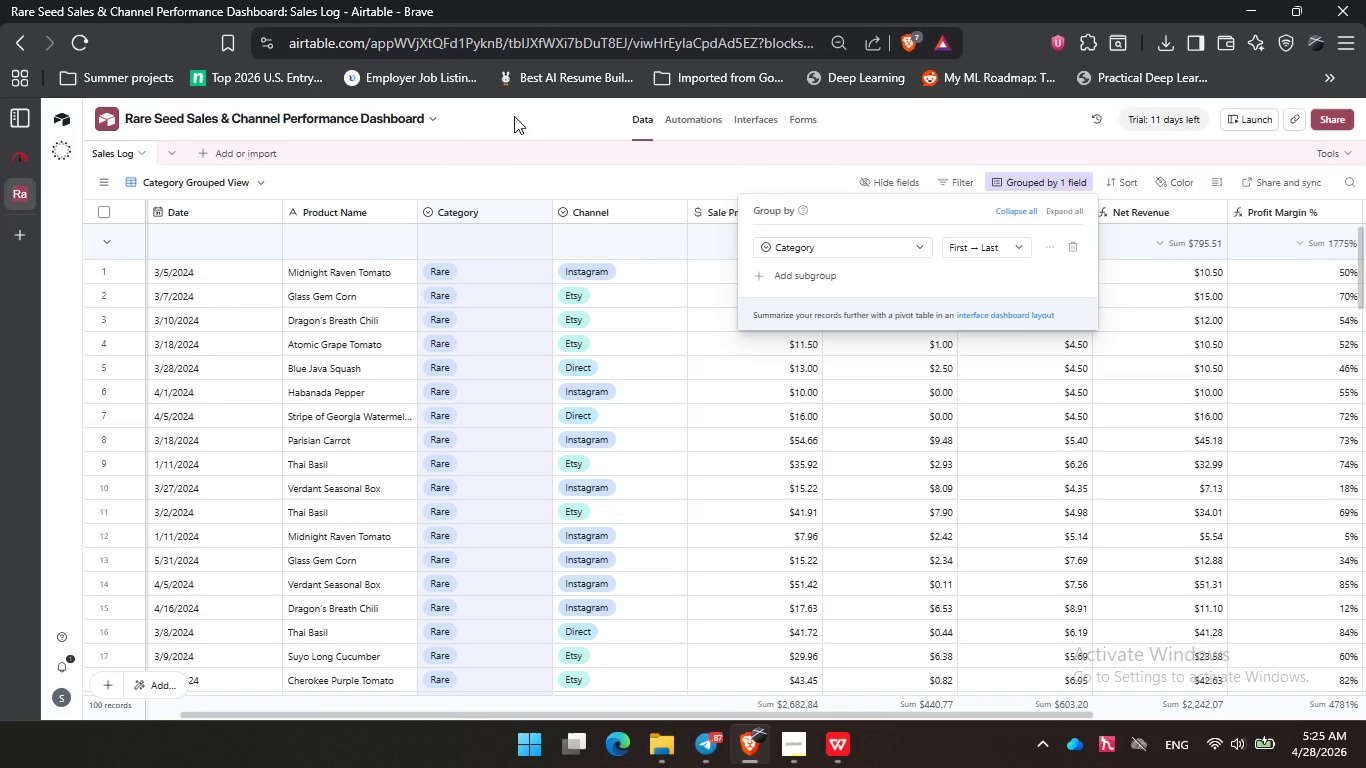 
left_click([100, 180])
 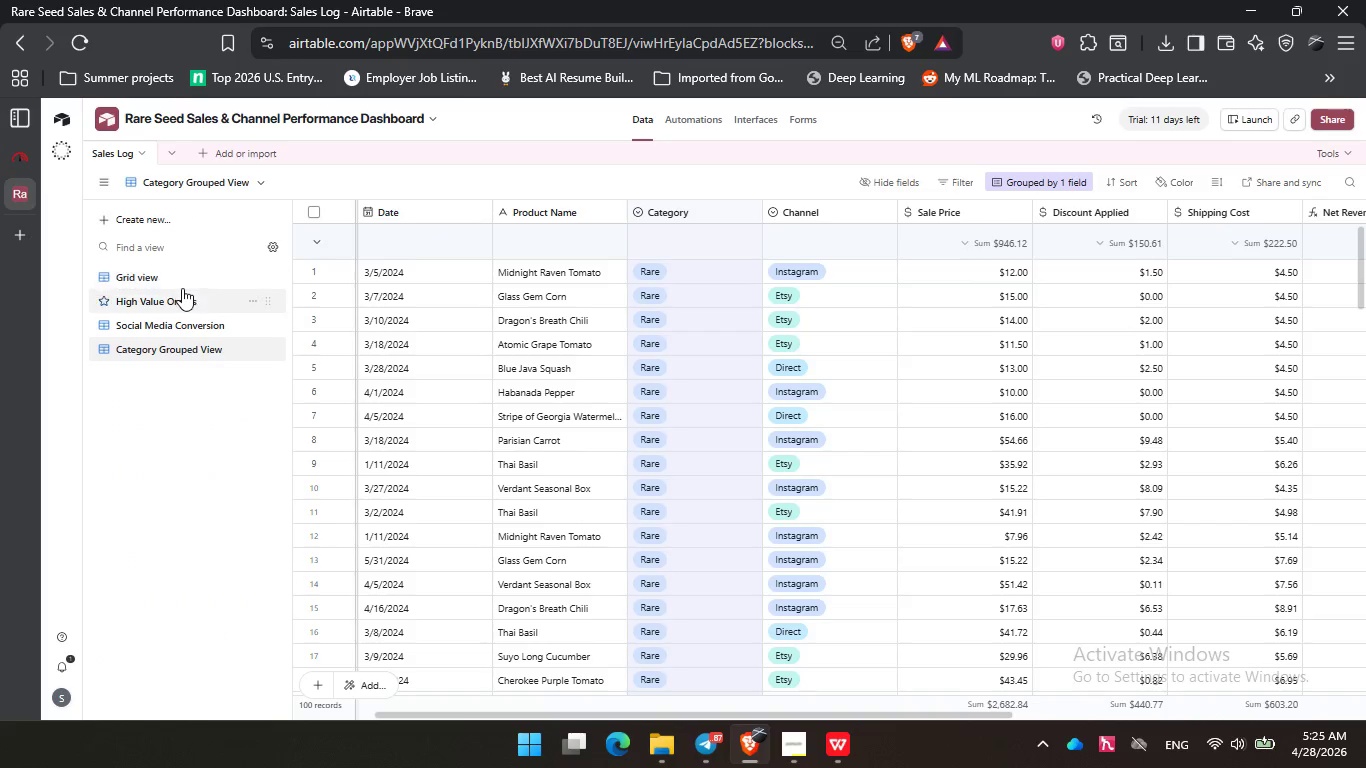 
left_click([182, 282])
 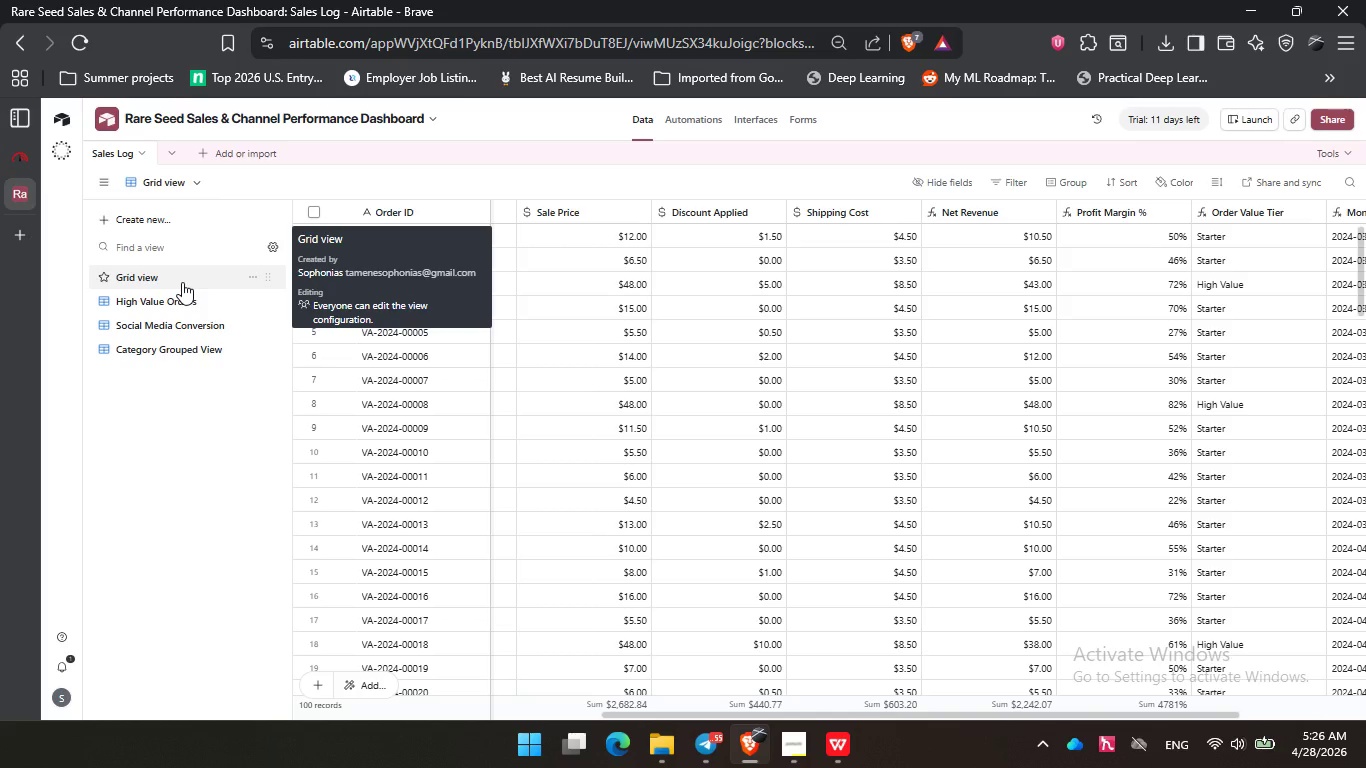 
wait(68.66)
 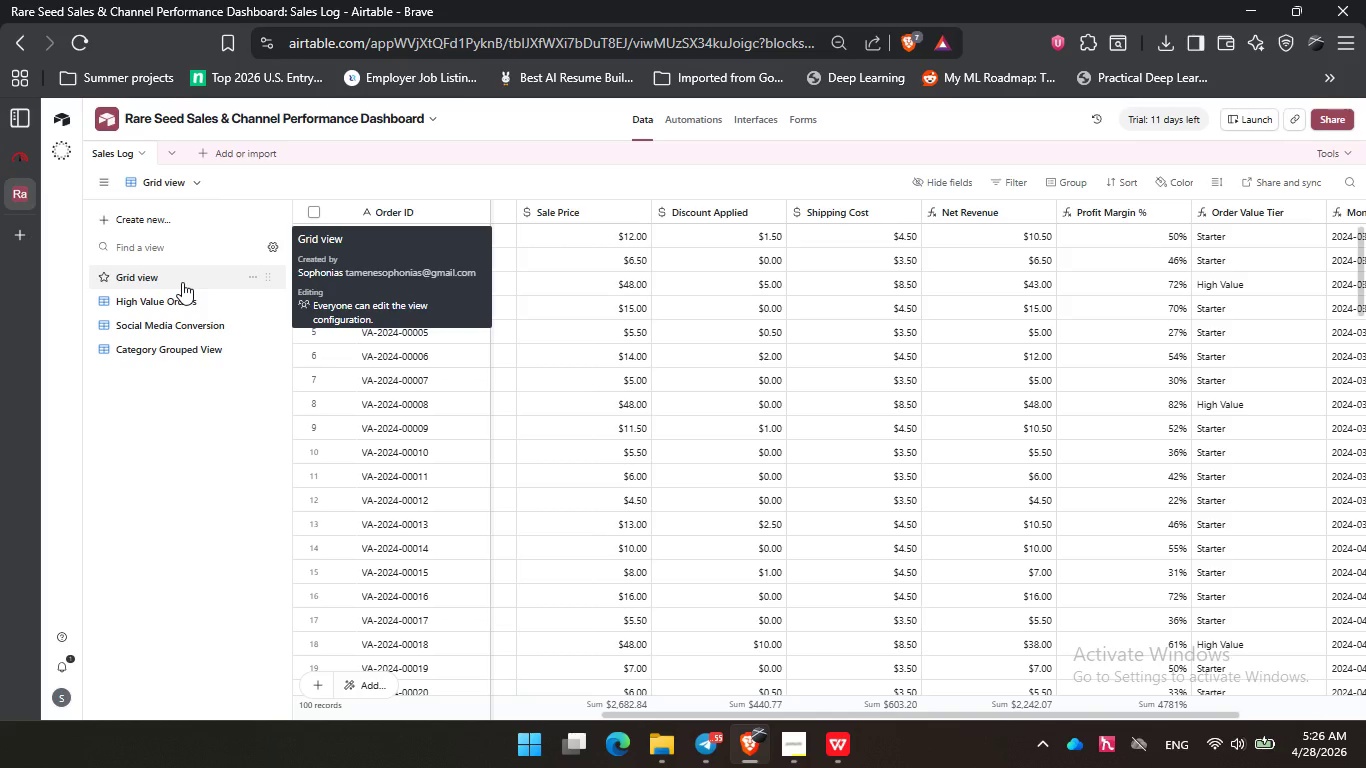 
left_click([762, 123])
 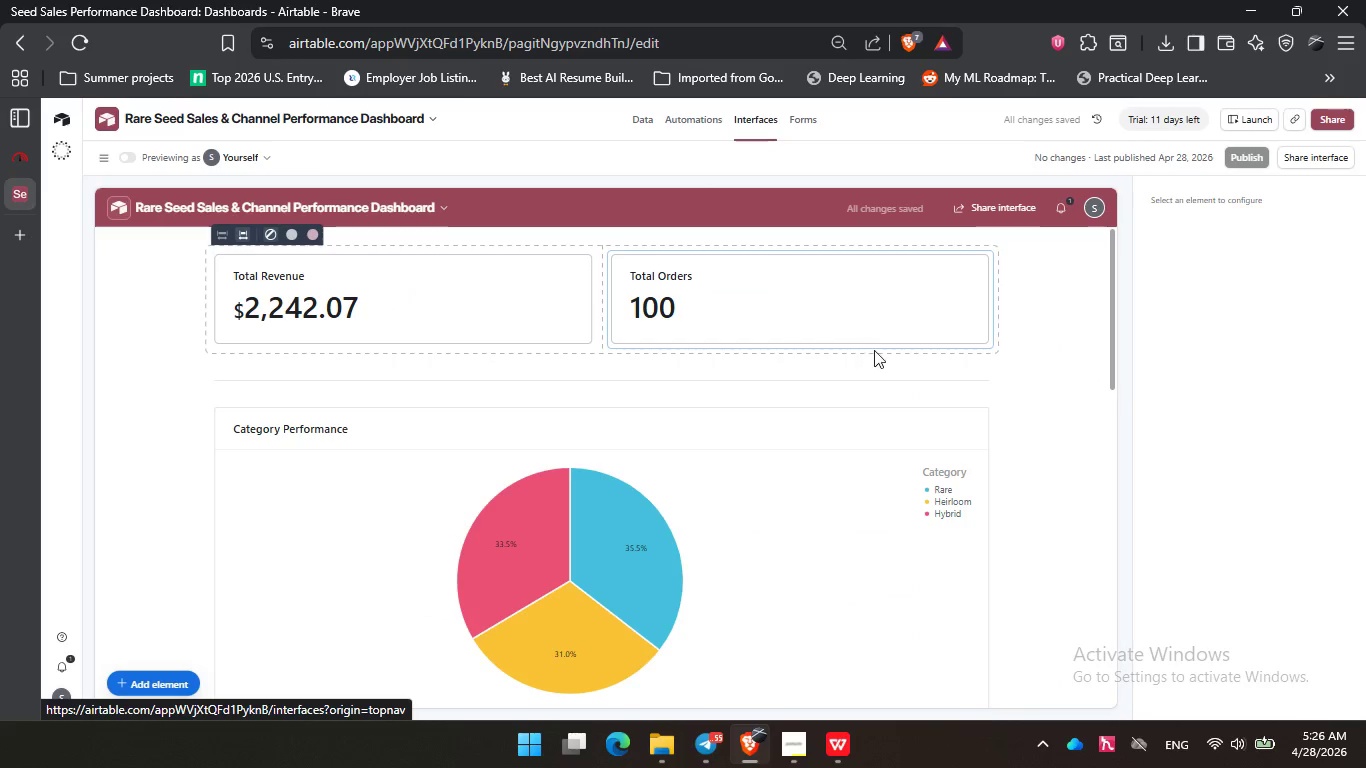 
wait(5.05)
 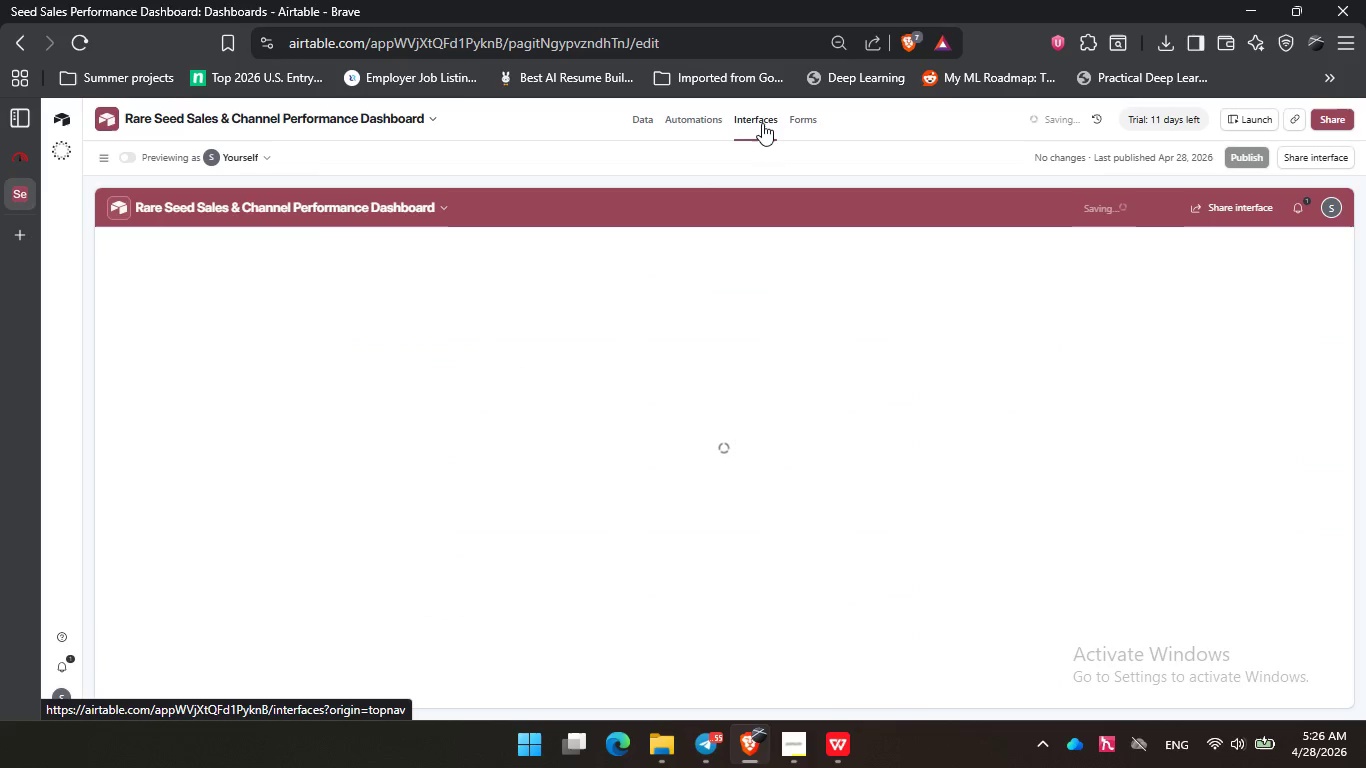 
left_click([664, 745])
 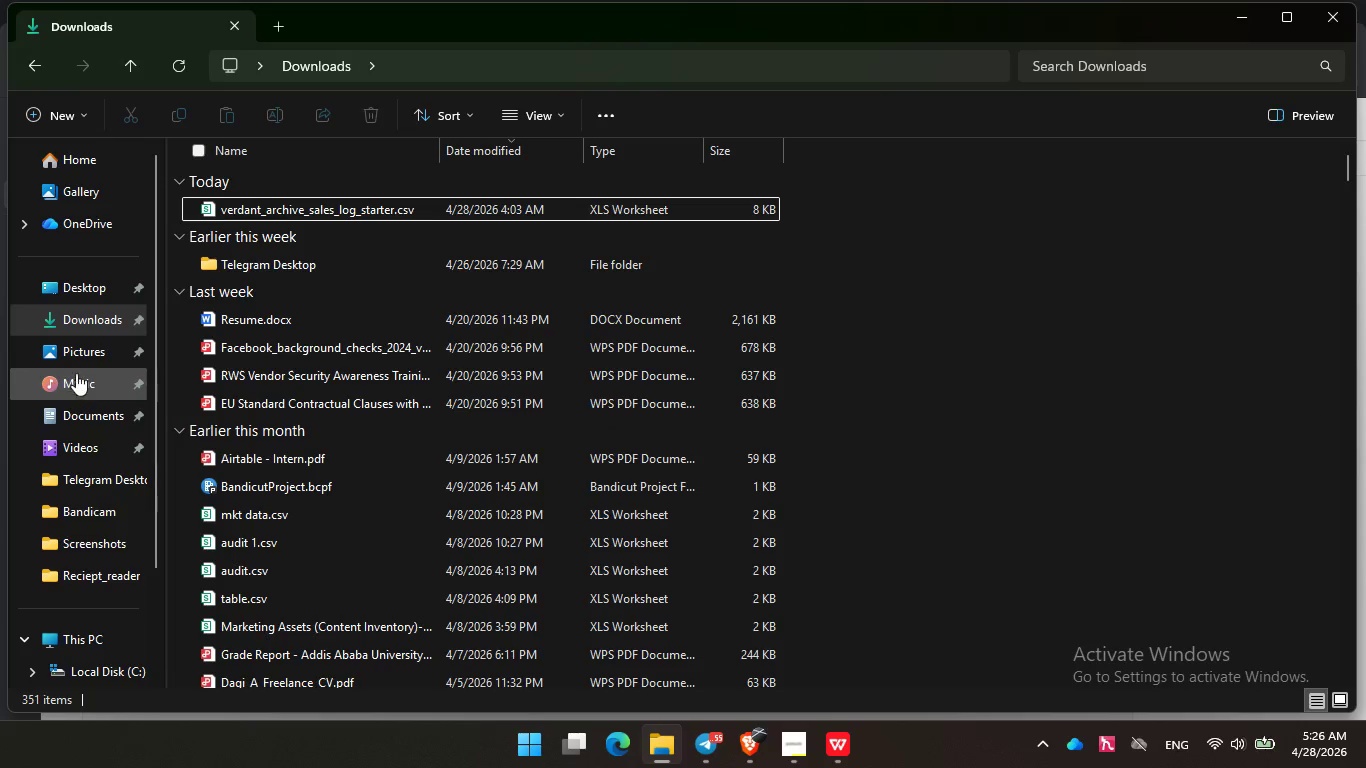 
left_click([80, 362])
 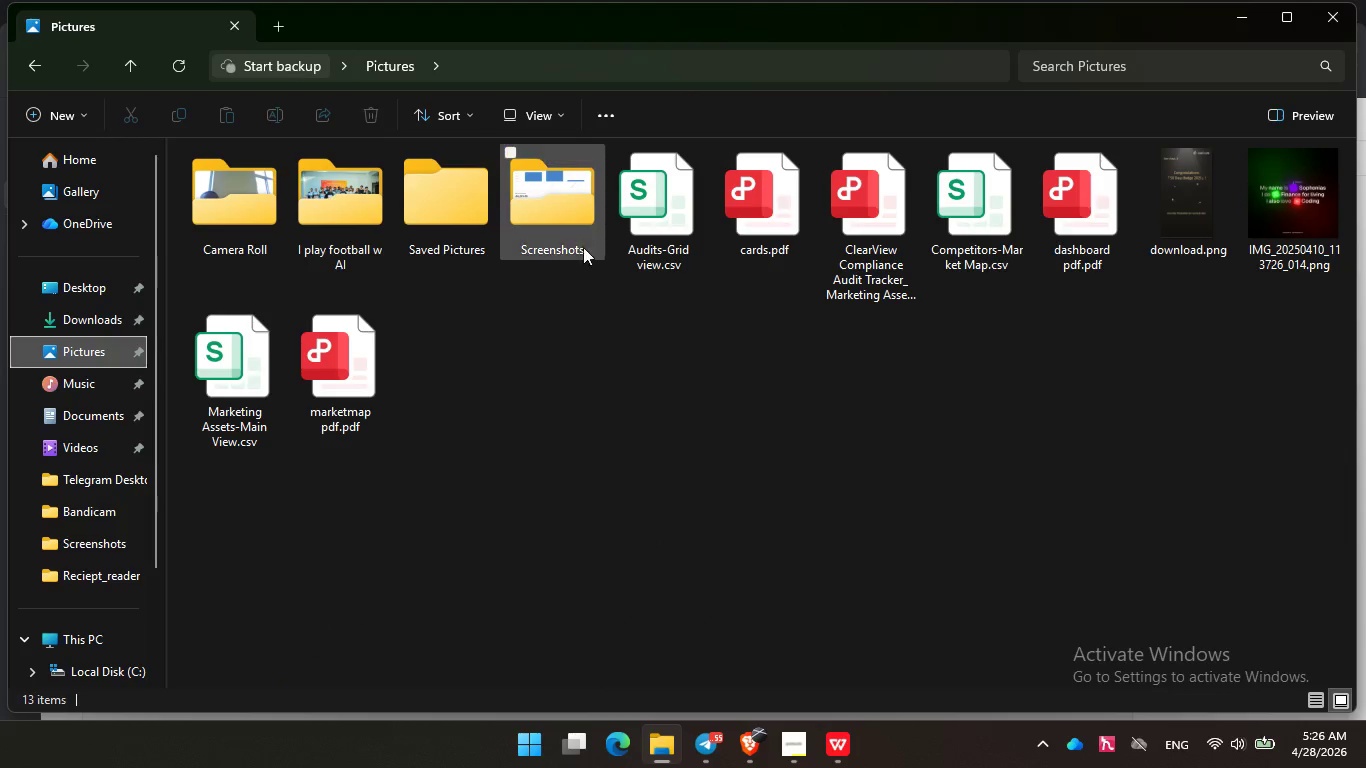 
double_click([577, 238])
 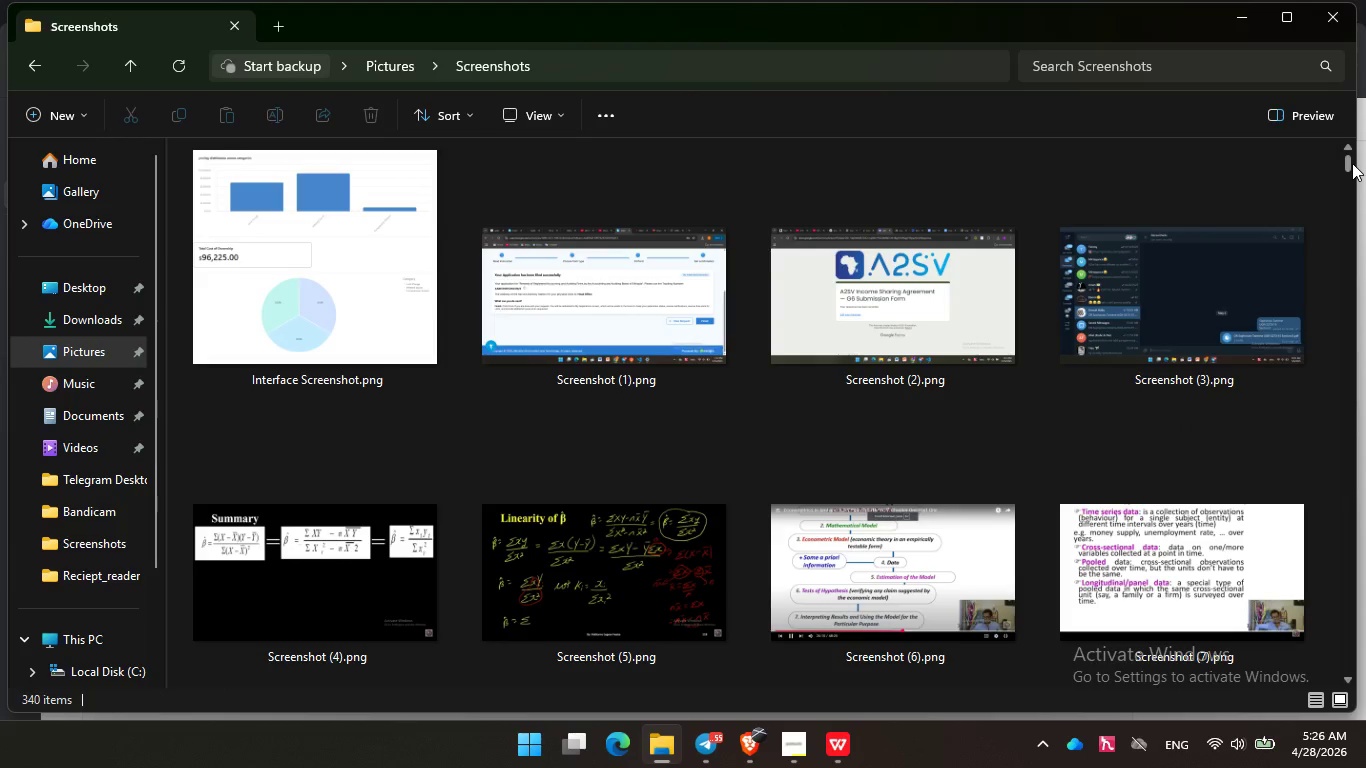 
left_click_drag(start_coordinate=[1350, 161], to_coordinate=[1360, 767])
 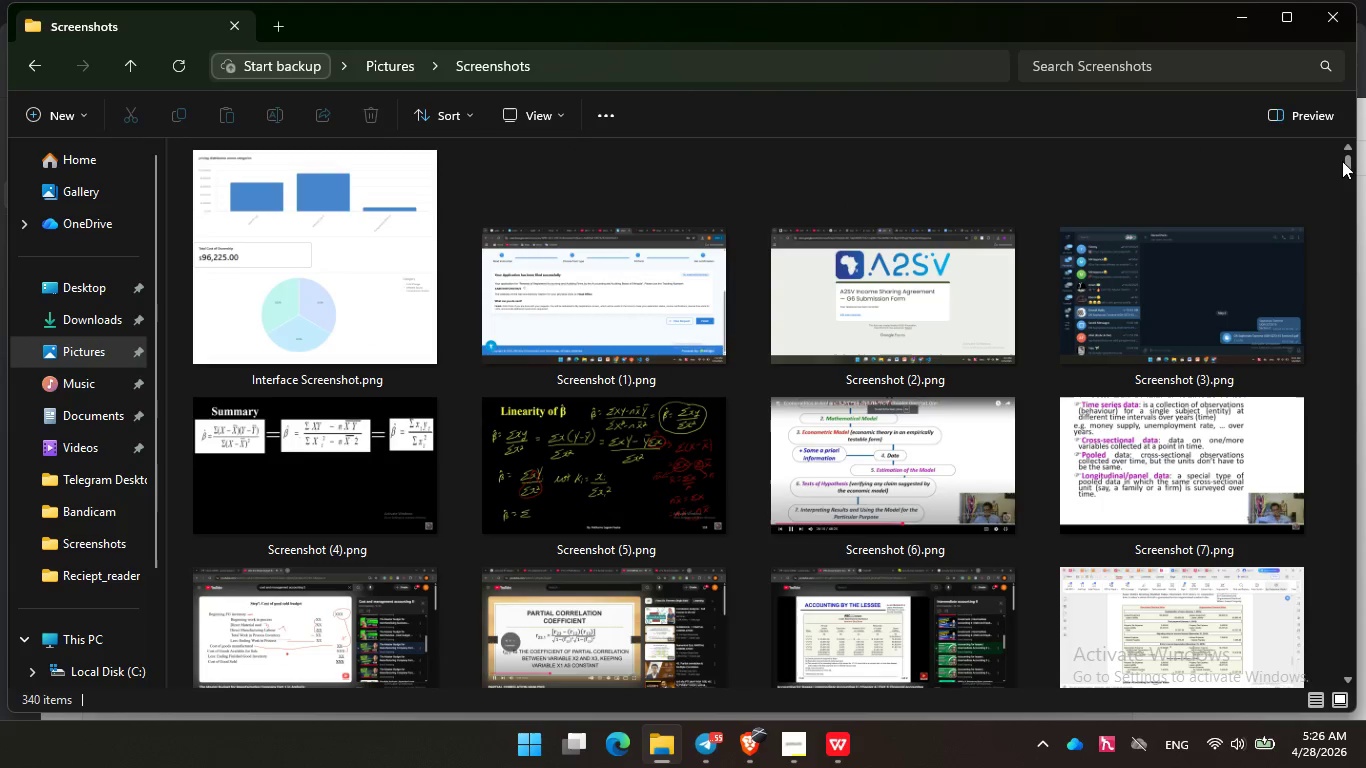 
left_click_drag(start_coordinate=[1349, 164], to_coordinate=[1292, 713])
 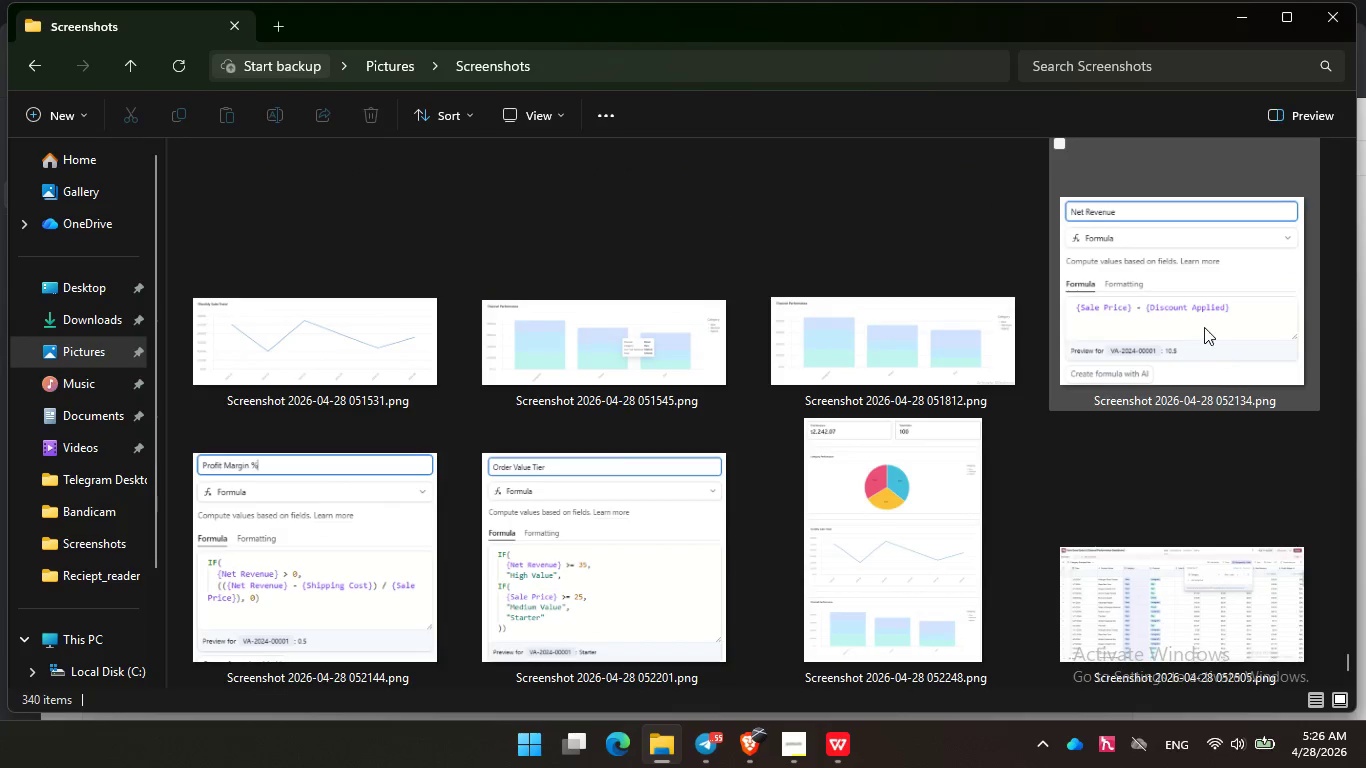 
hold_key(key=ControlLeft, duration=3.8)
left_click([1202, 297])
 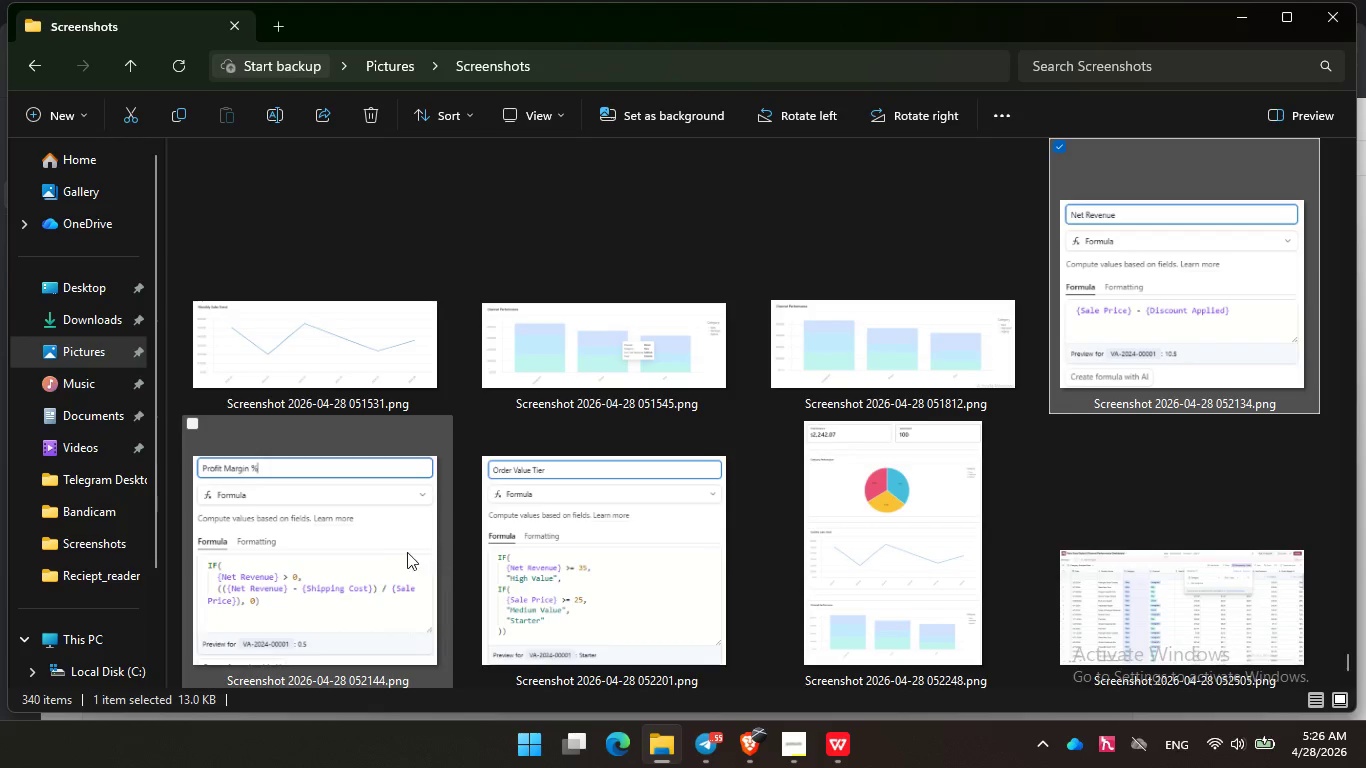 
left_click([375, 552])
 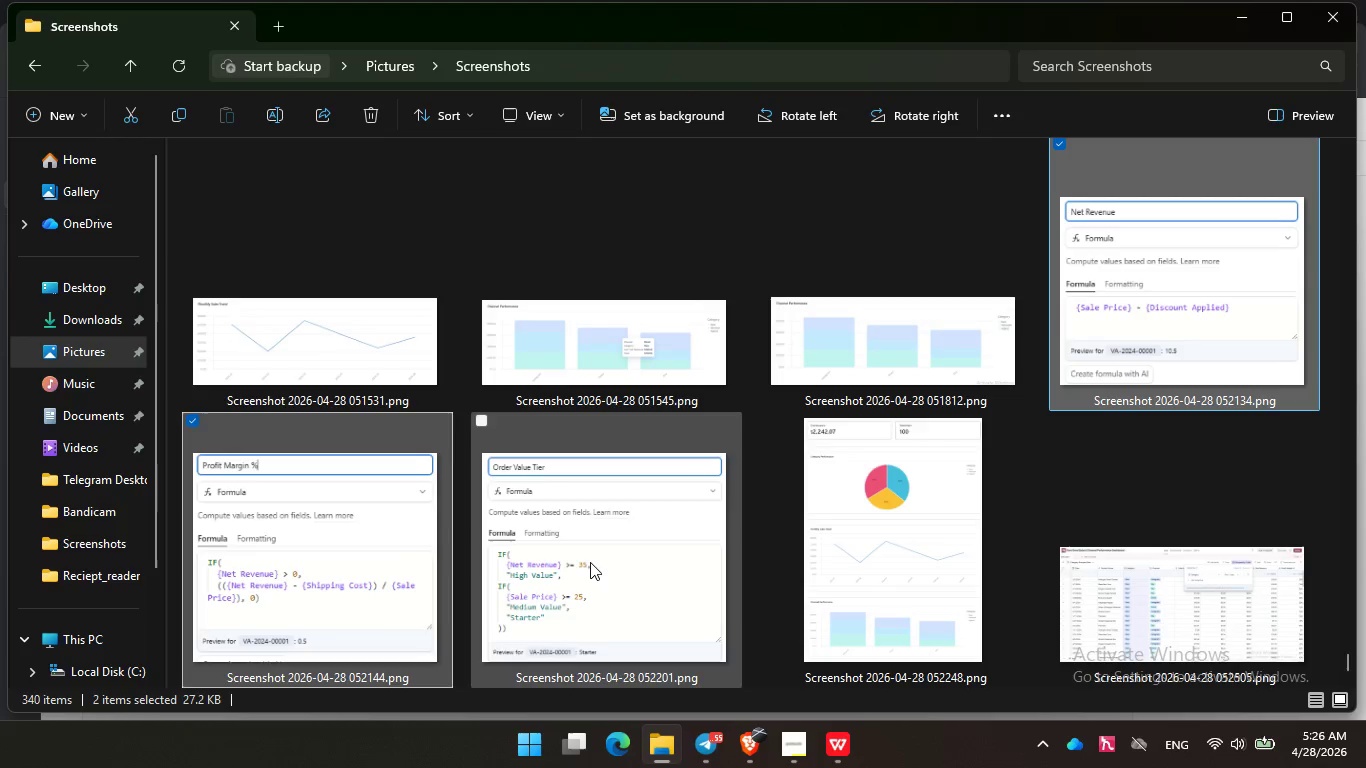 
left_click([590, 562])
 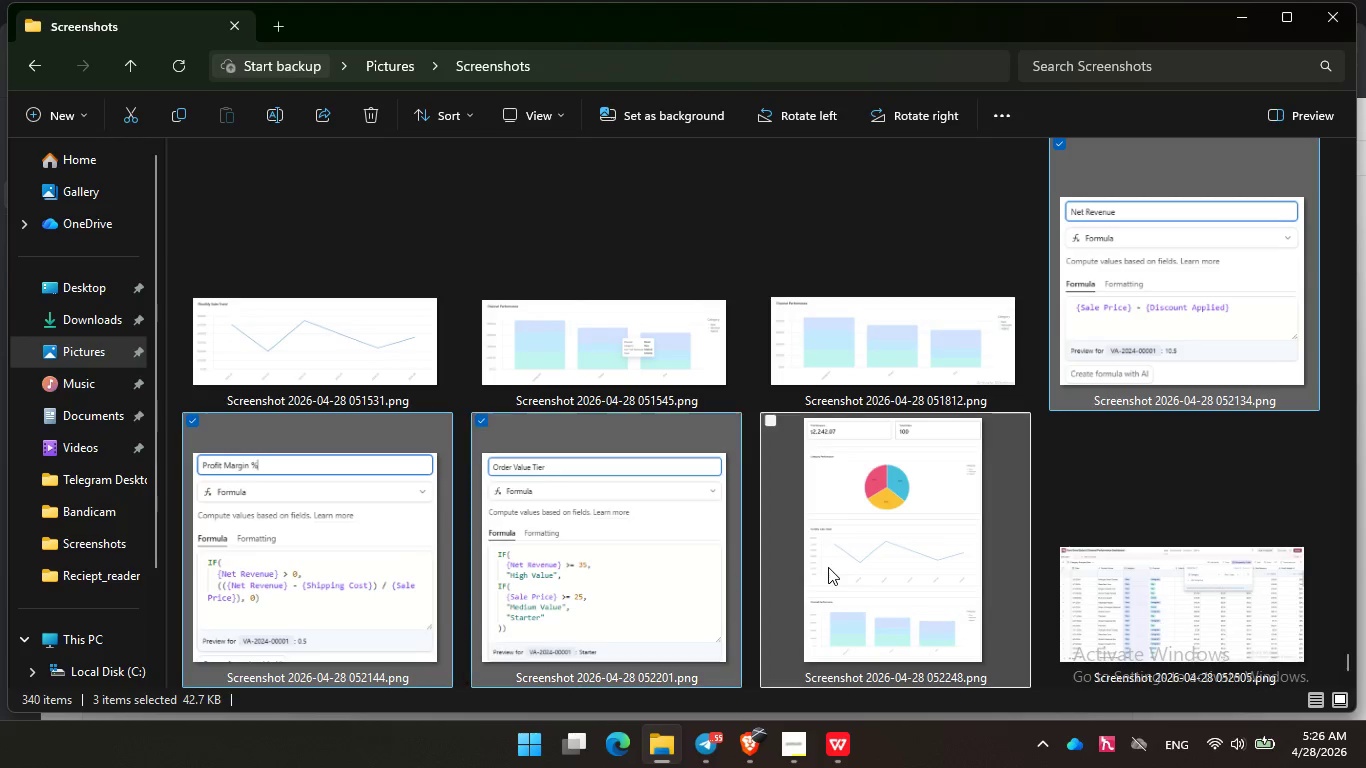 
left_click([828, 567])
 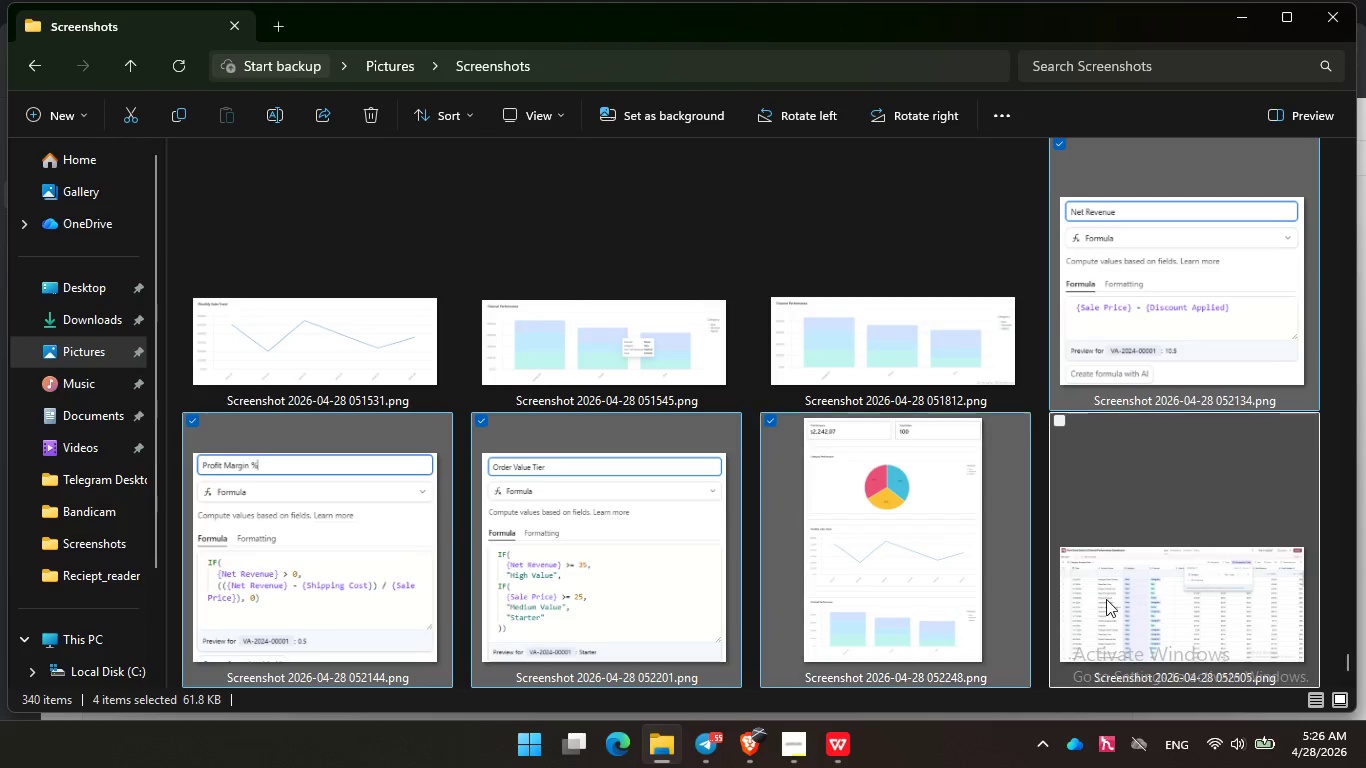 
left_click([1106, 599])
 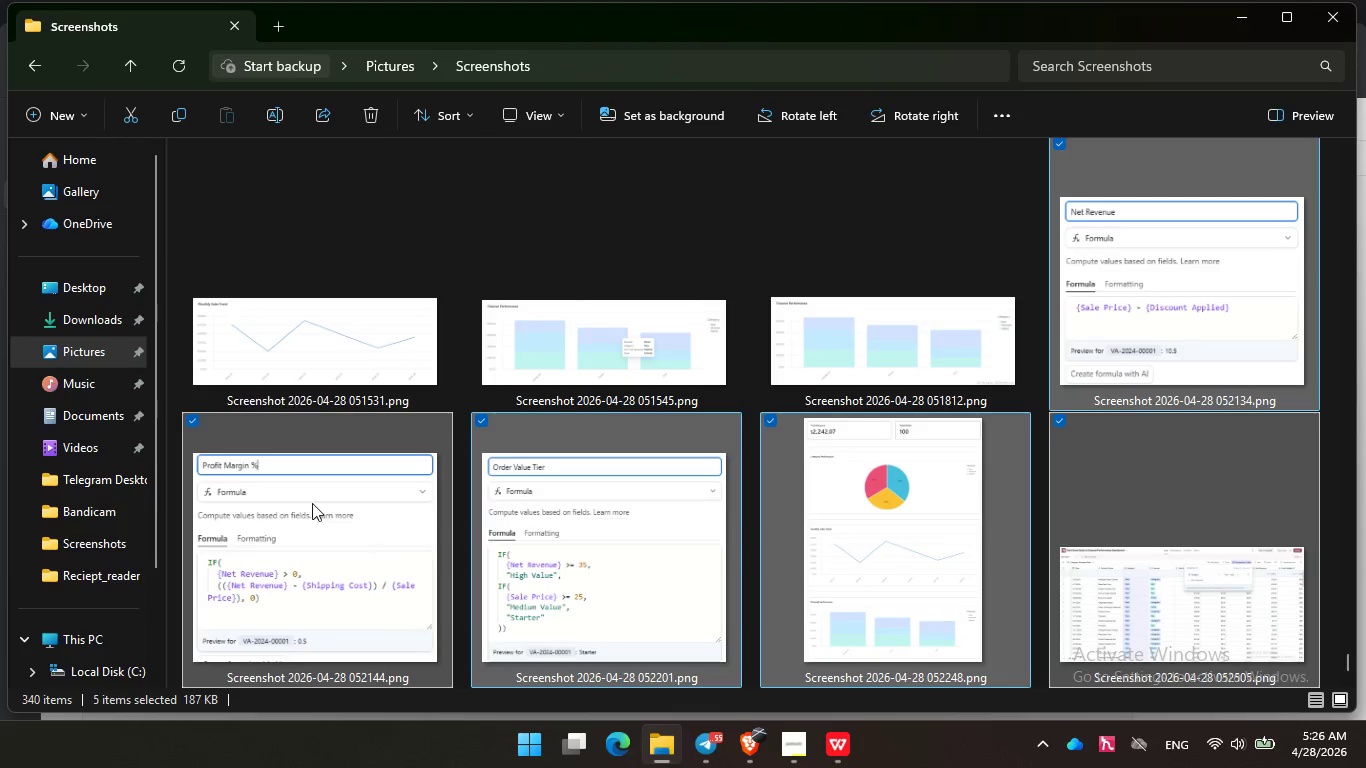 
left_click_drag(start_coordinate=[314, 503], to_coordinate=[64, 386])
 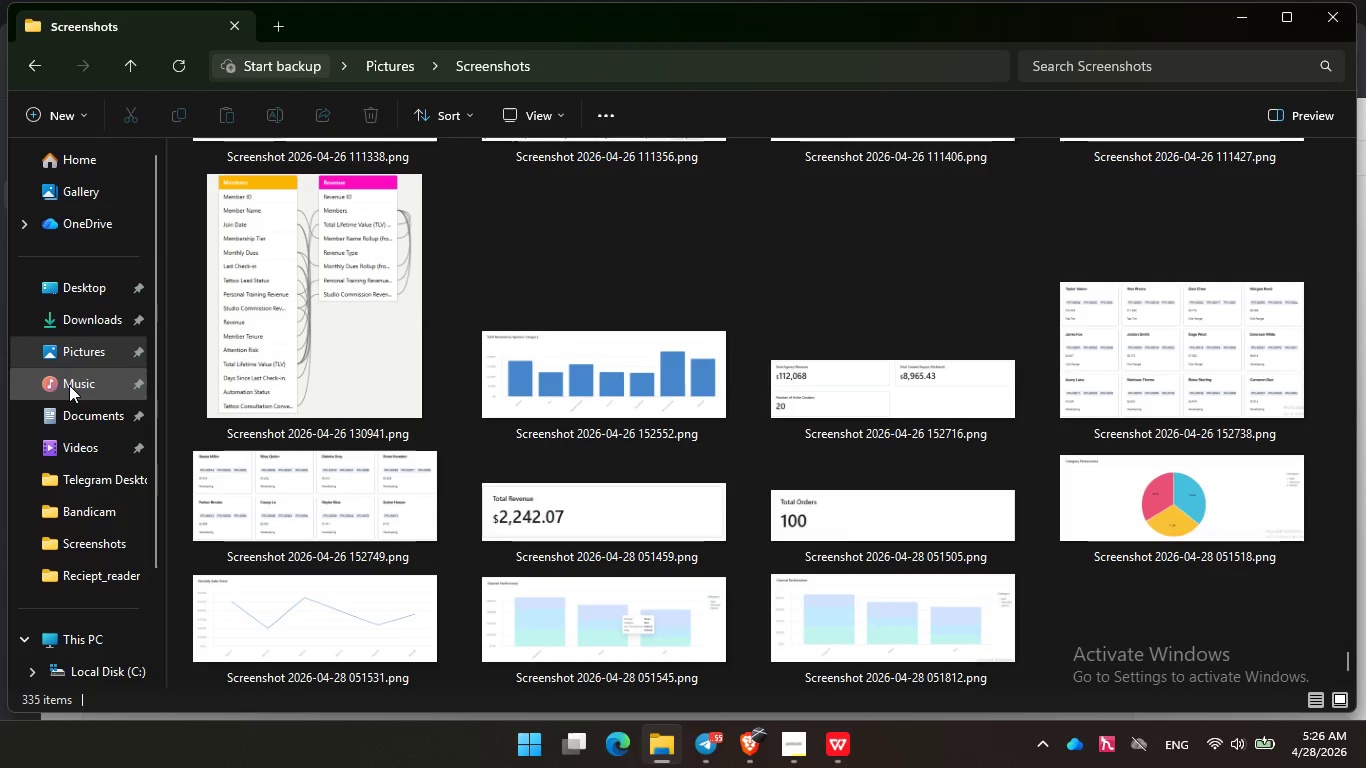 
left_click([69, 385])
 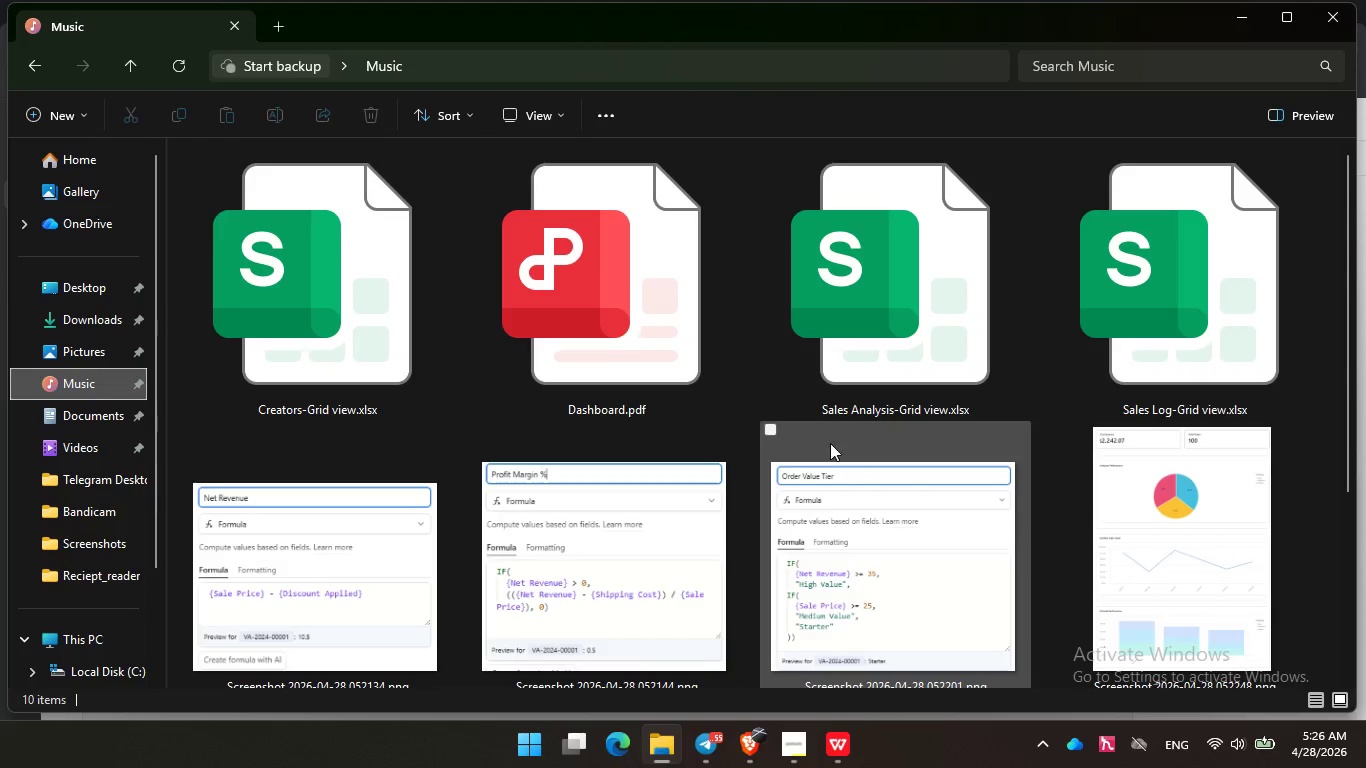 
scroll: coordinate [787, 437], scroll_direction: down, amount: 1.0
 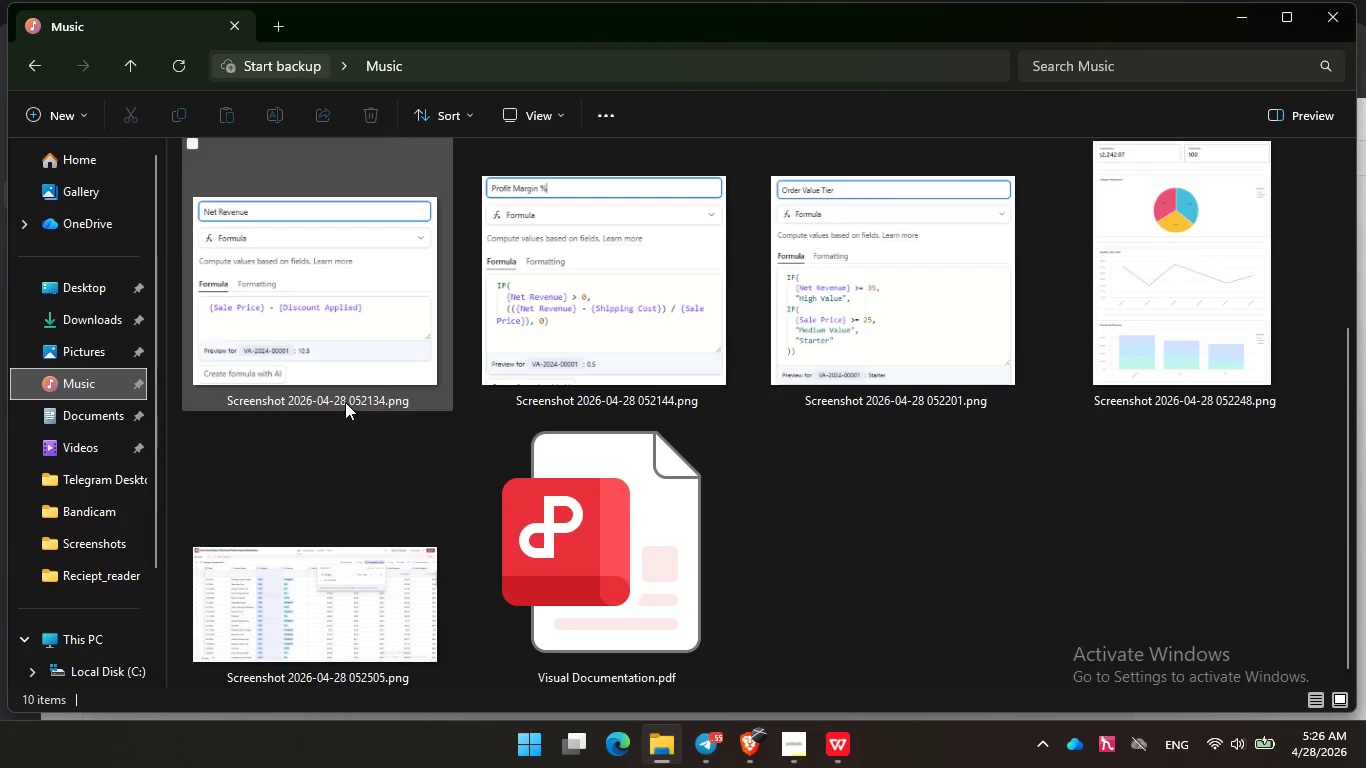 
left_click([325, 396])
 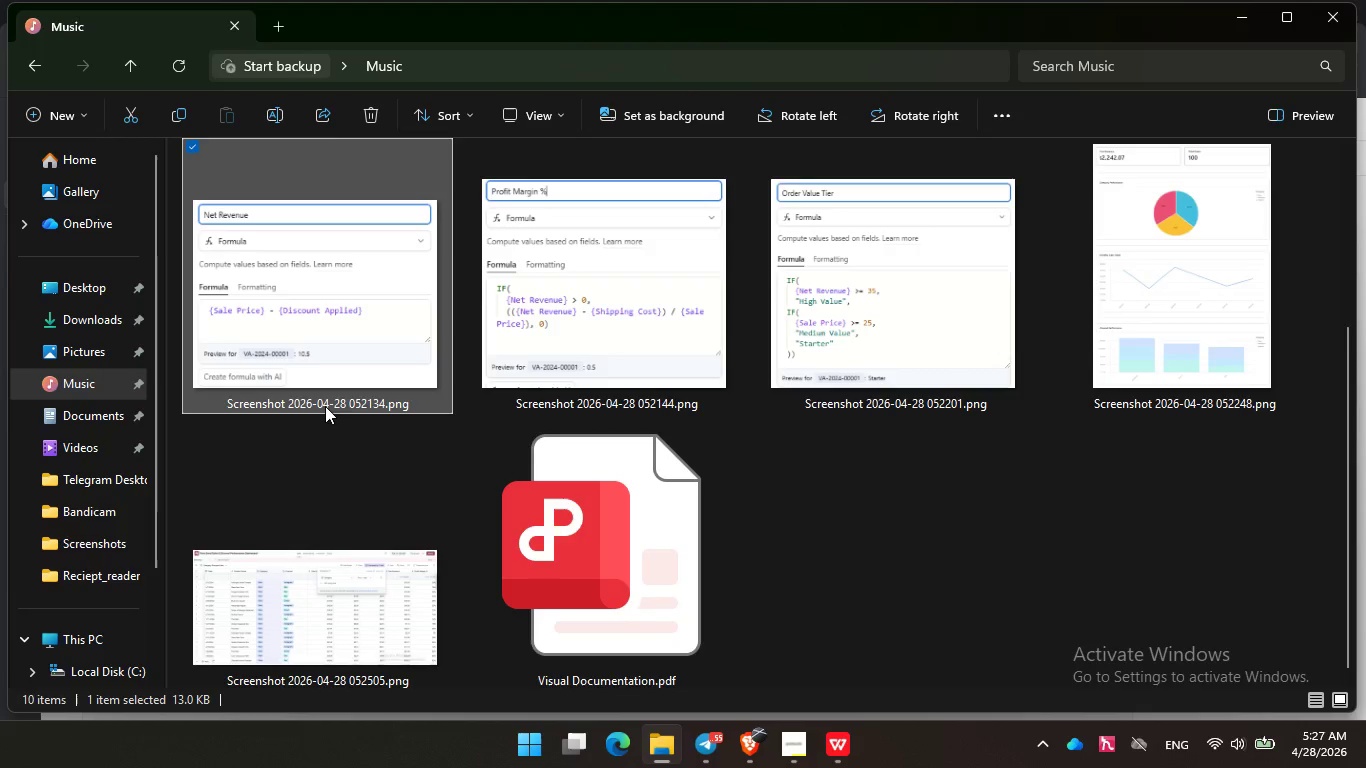 
left_click([325, 406])
 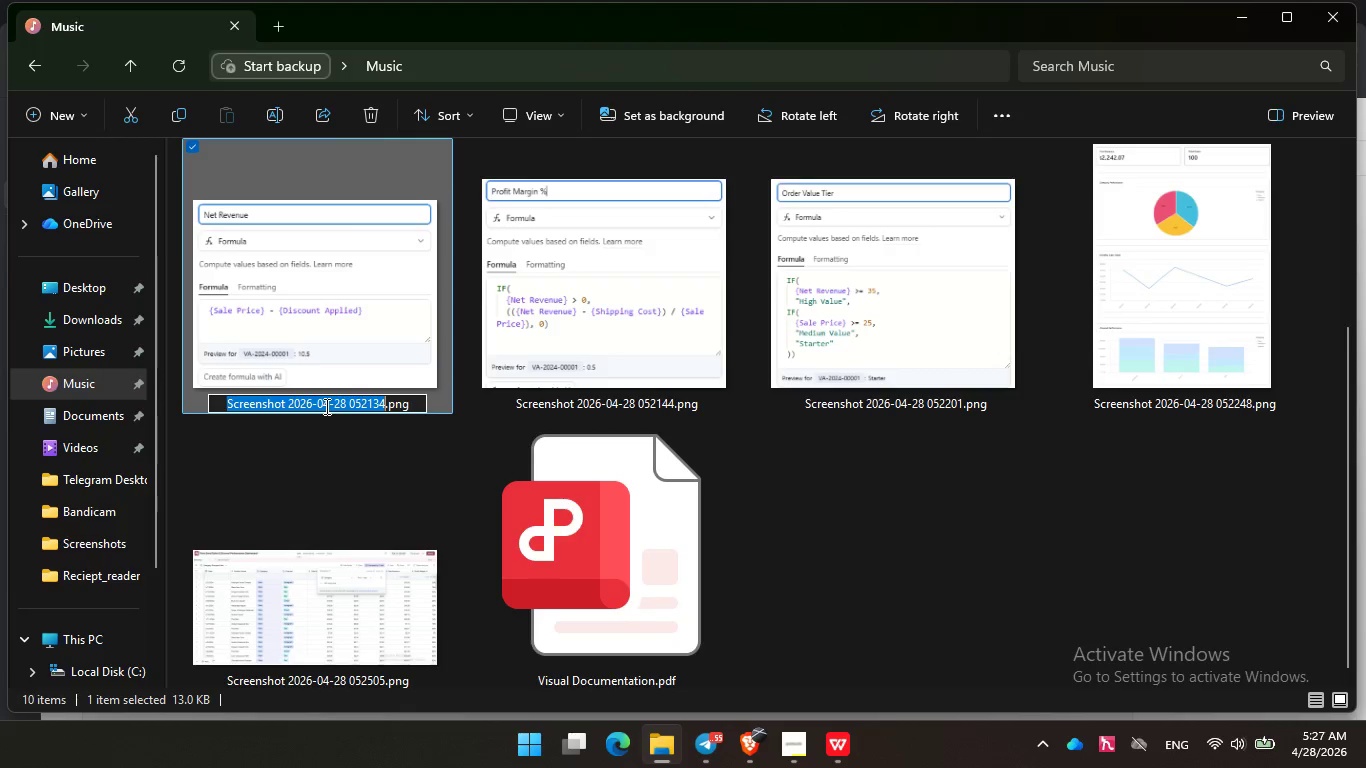 
type(Nt)
key(Backspace)
type(et Revenue Formula)
 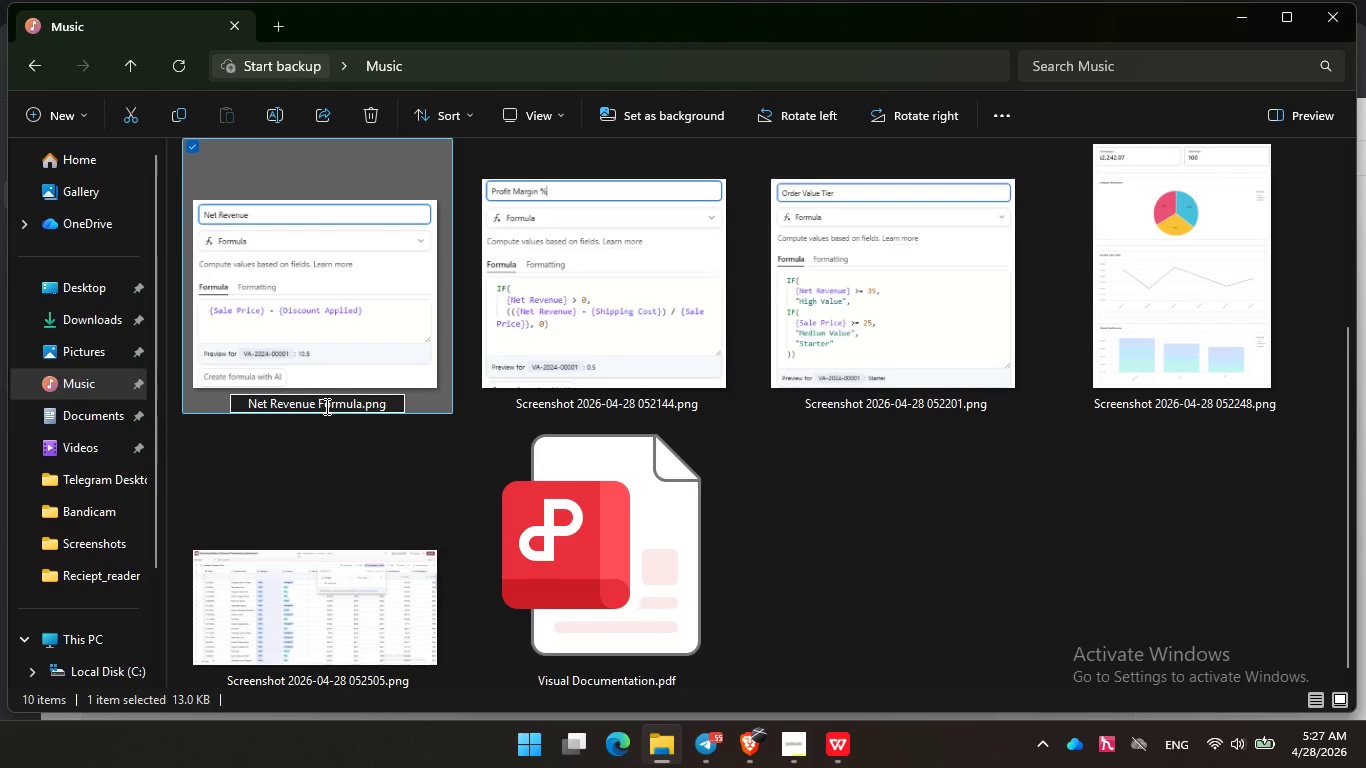 
left_click([1022, 568])
 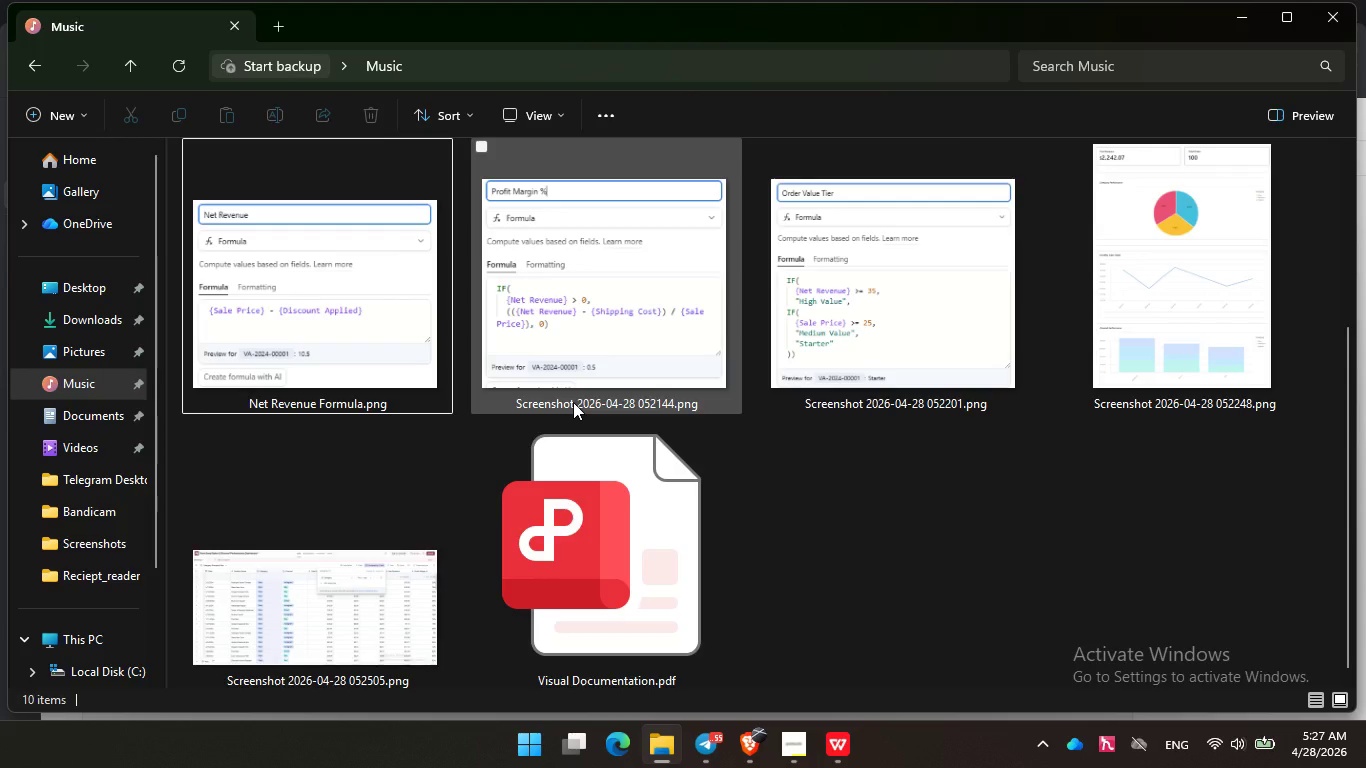 
left_click([573, 402])
 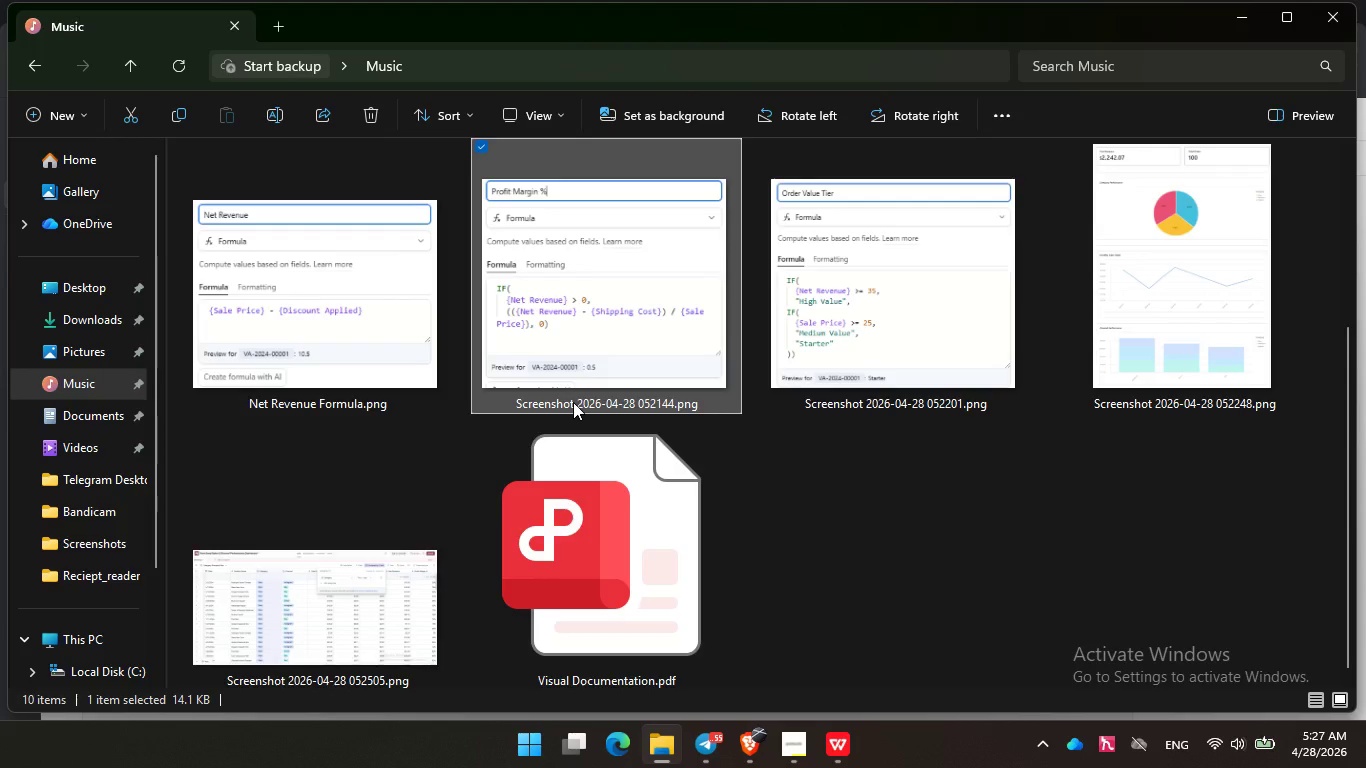 
left_click([573, 402])
 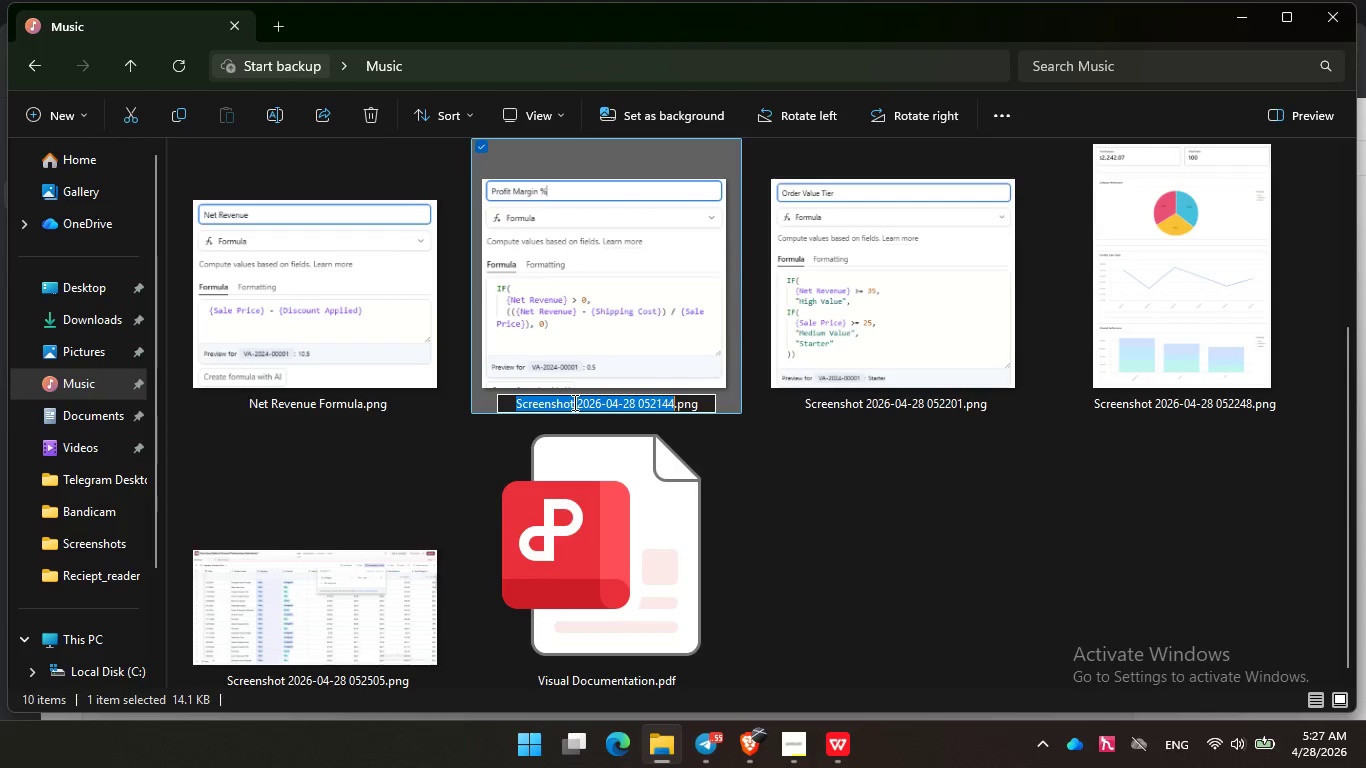 
type(Profit Margin Formula)
 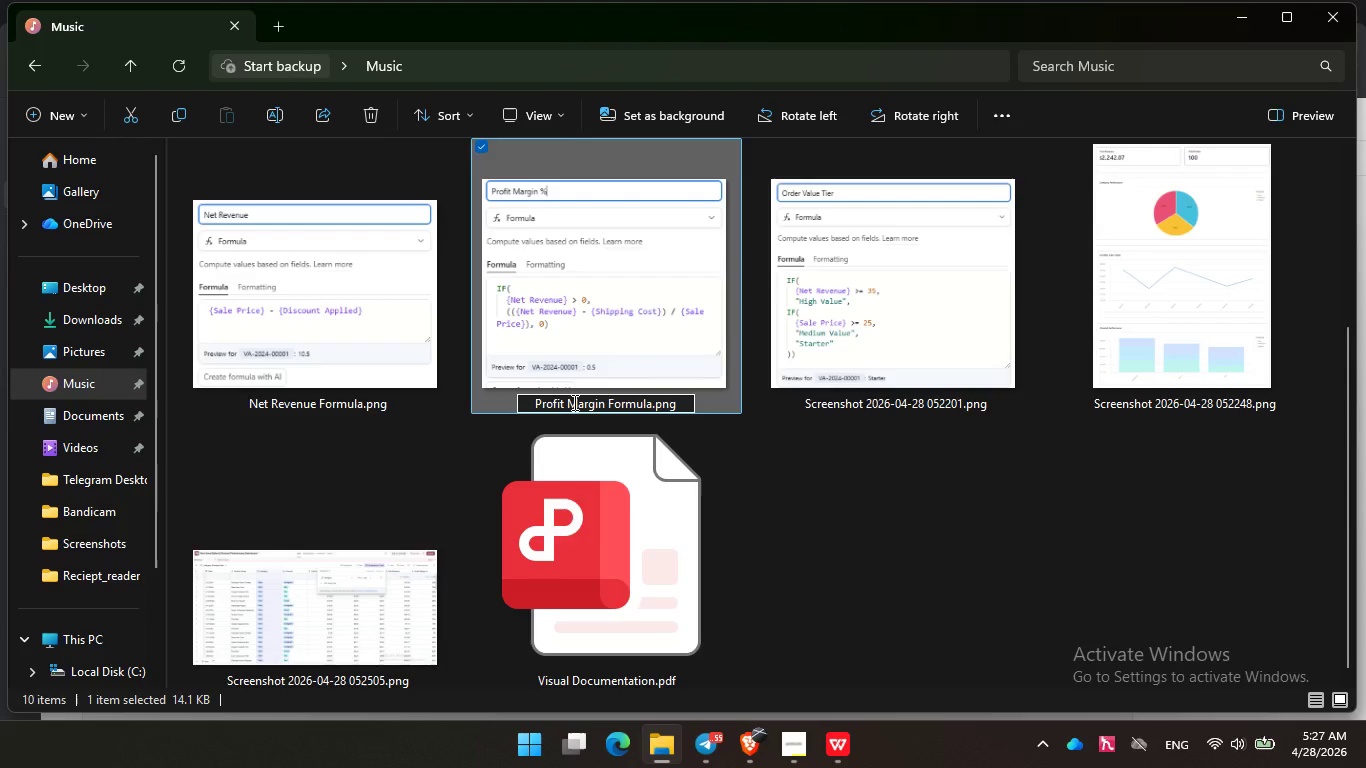 
left_click([998, 517])
 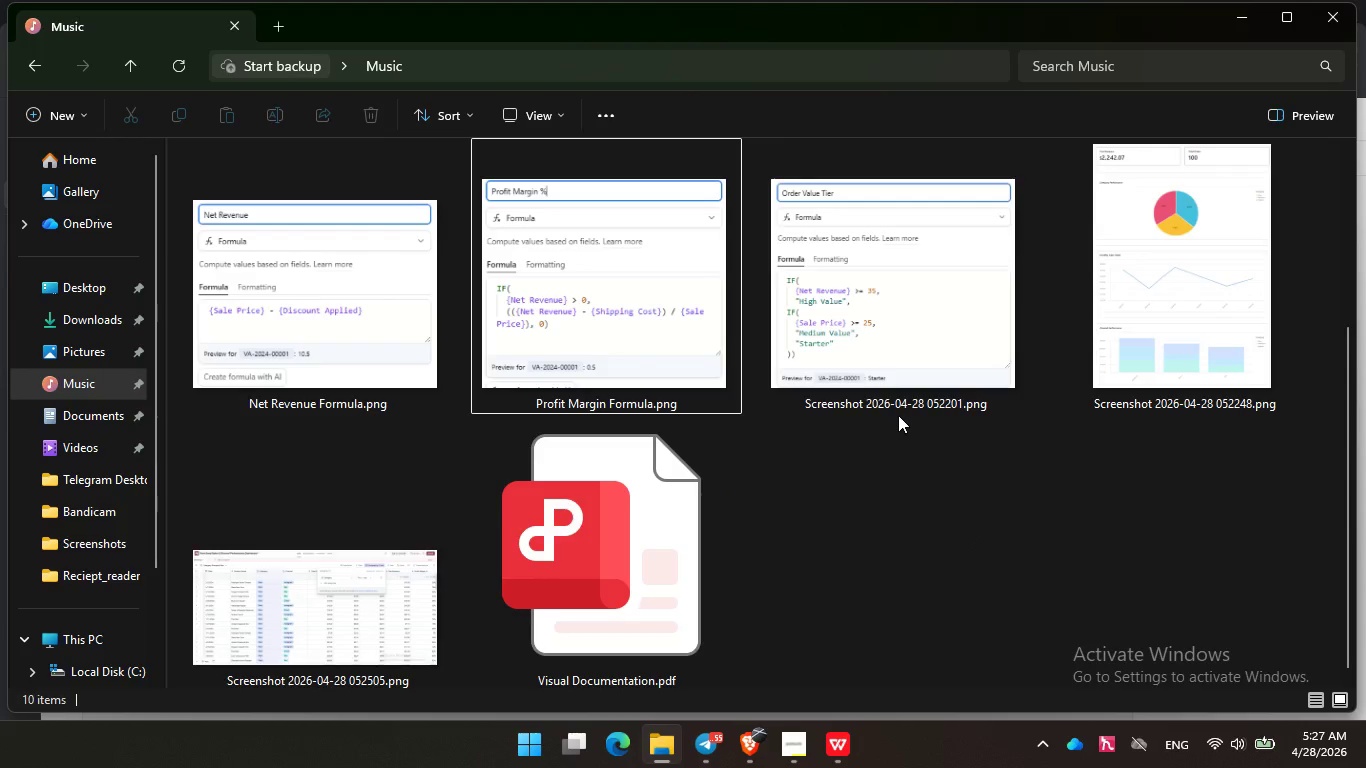 
left_click([891, 407])
 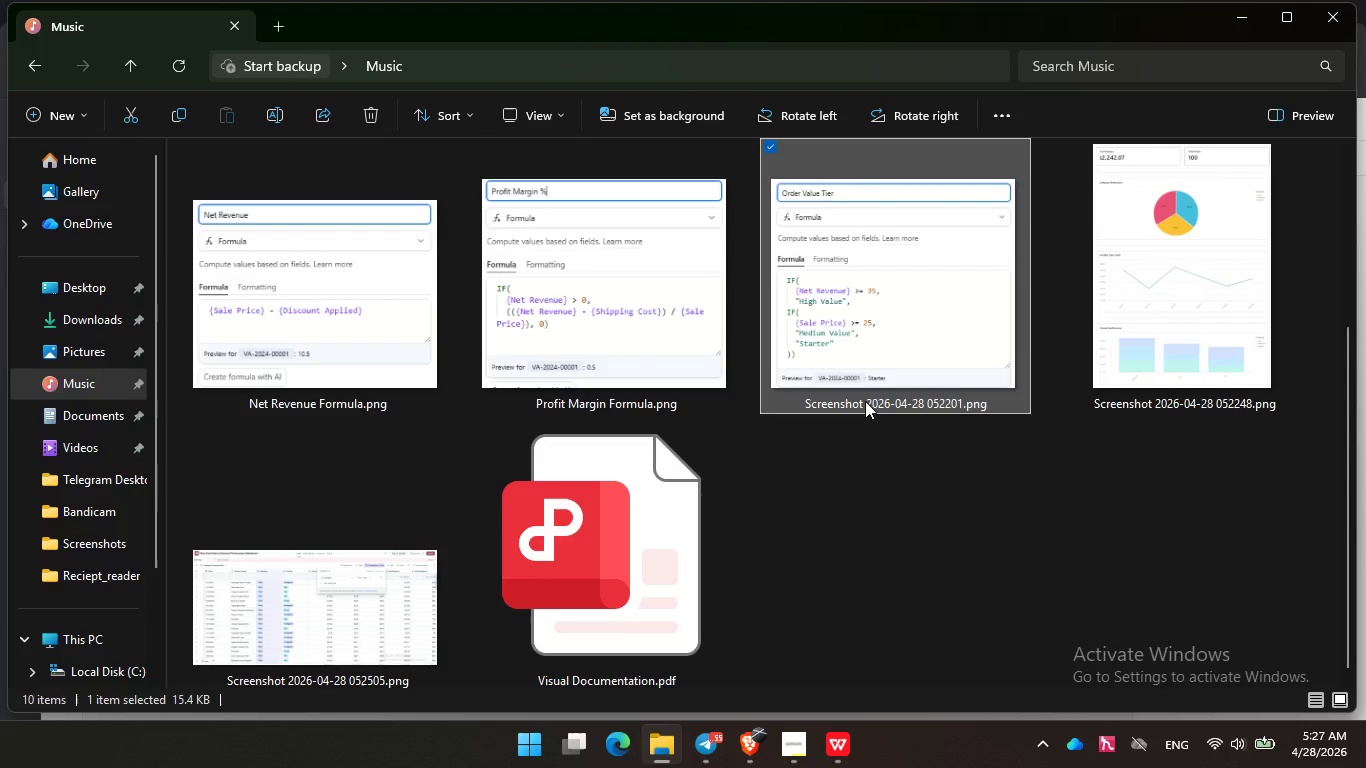 
left_click([865, 401])
 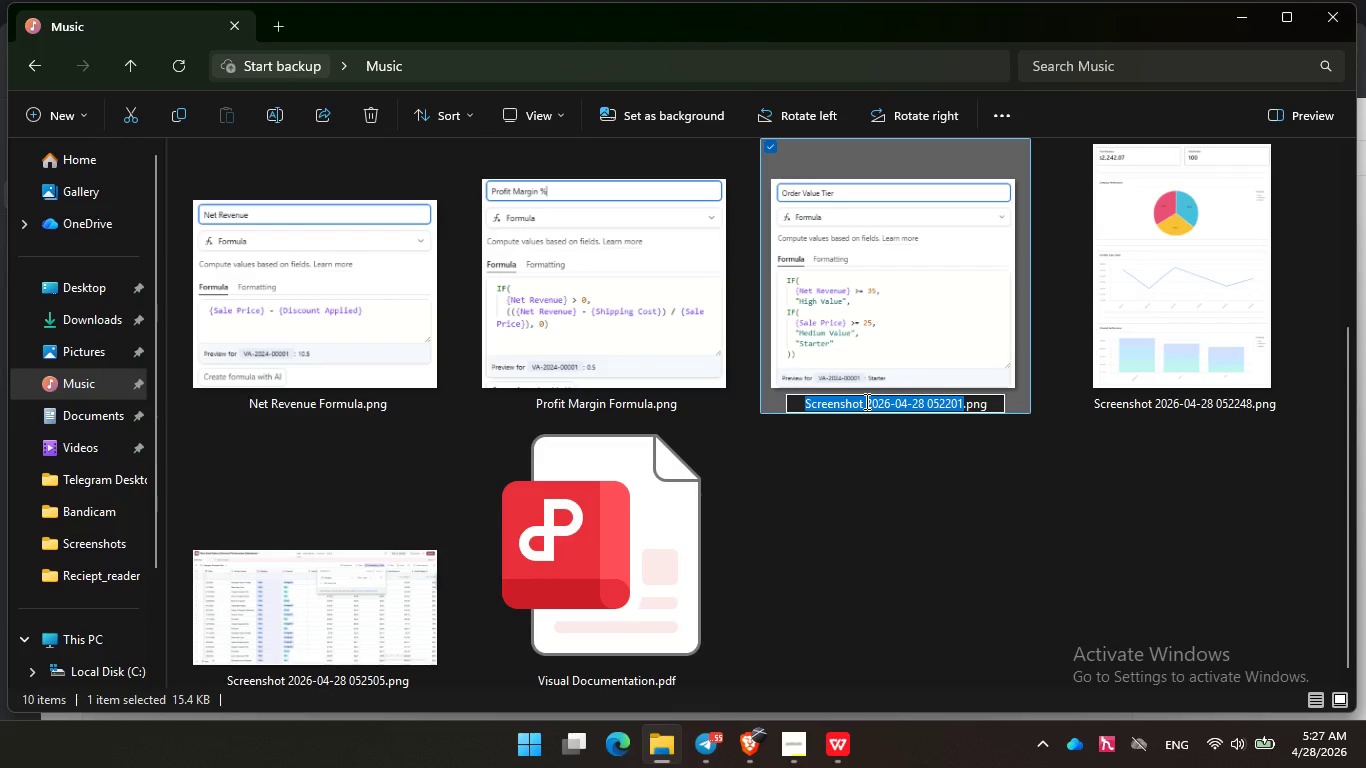 
type(Order Value Tier Formula)
 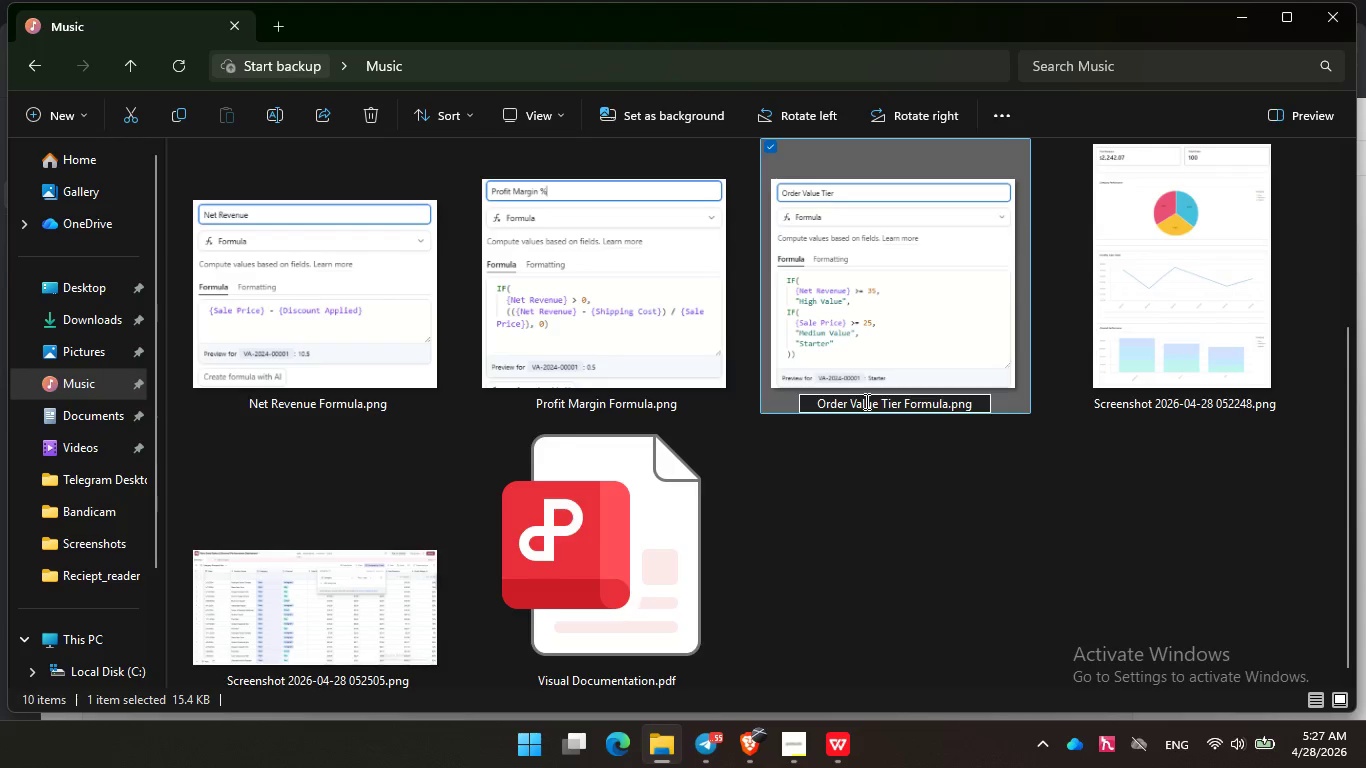 
key(Enter)
 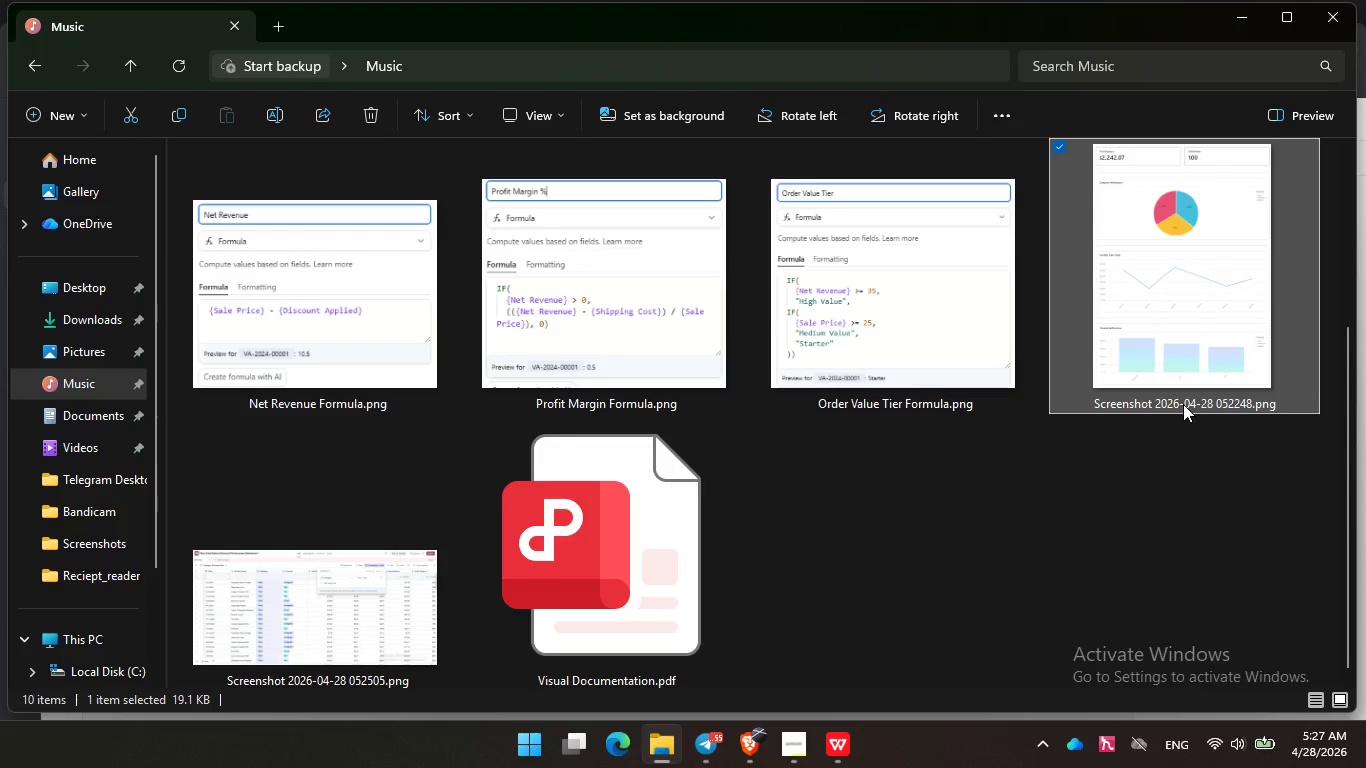 
left_click([1183, 404])
 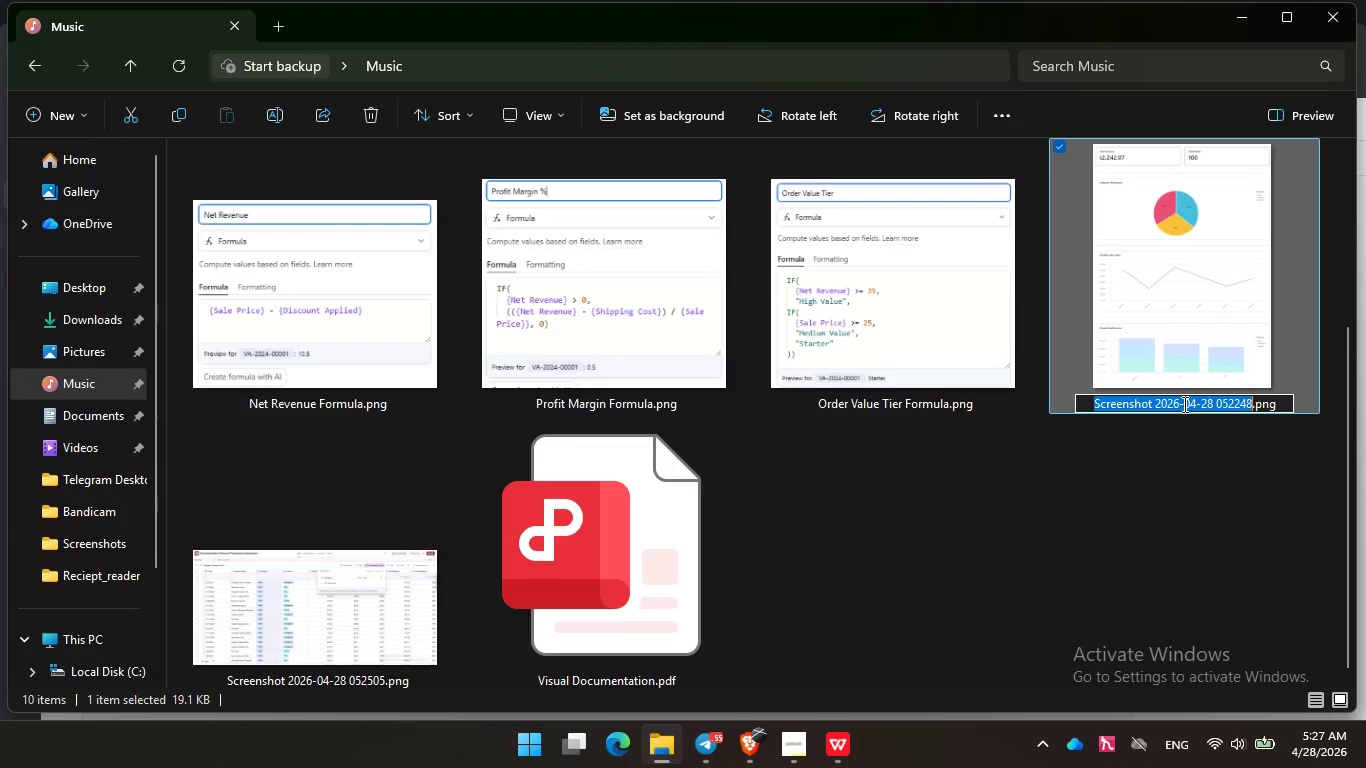 
type(Dashboard Interface)
 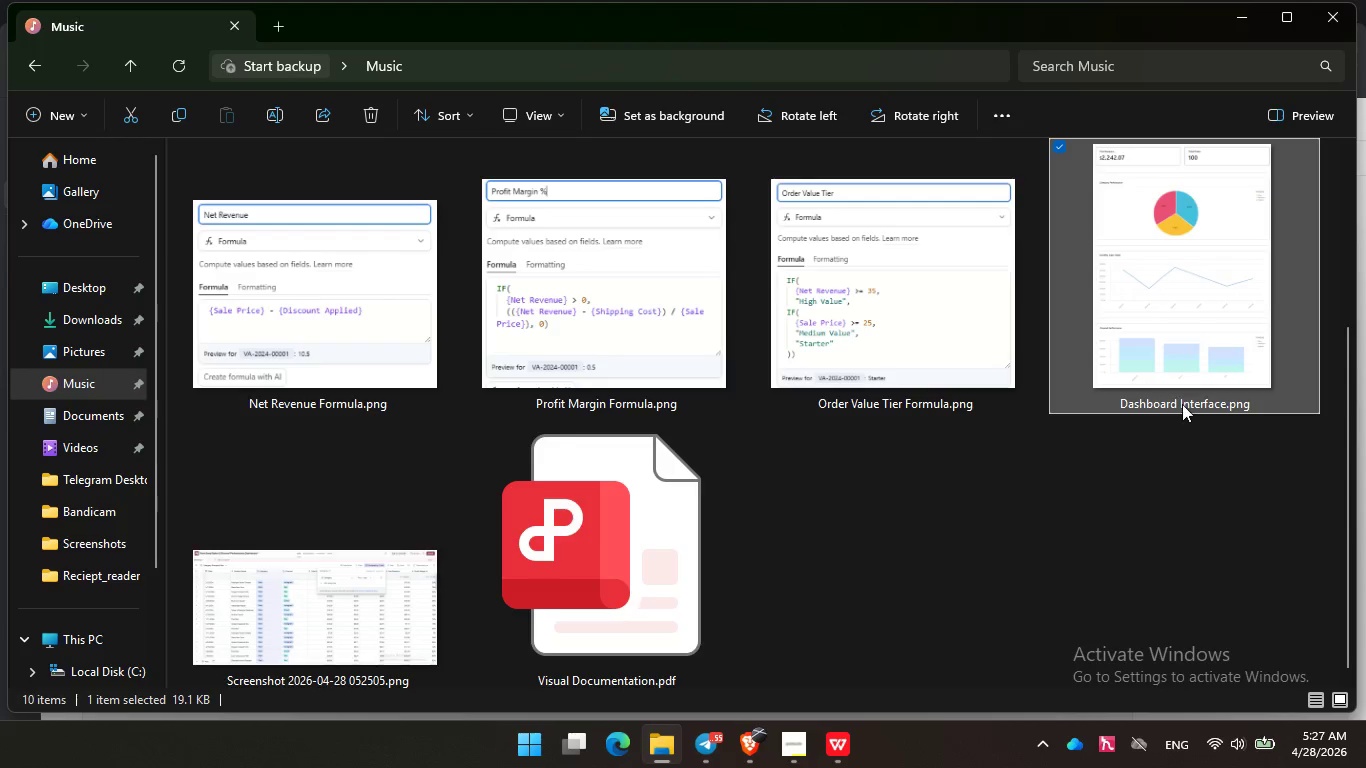 
 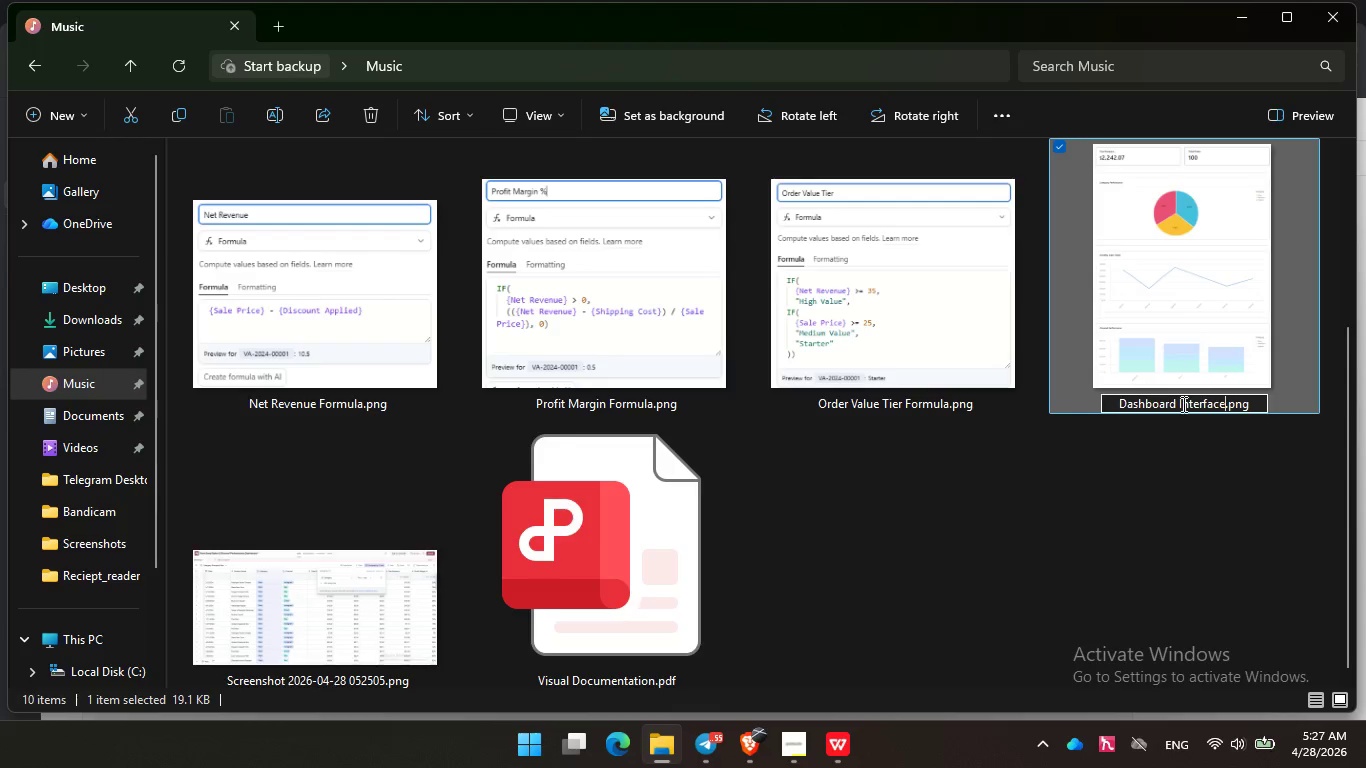 
key(Enter)
 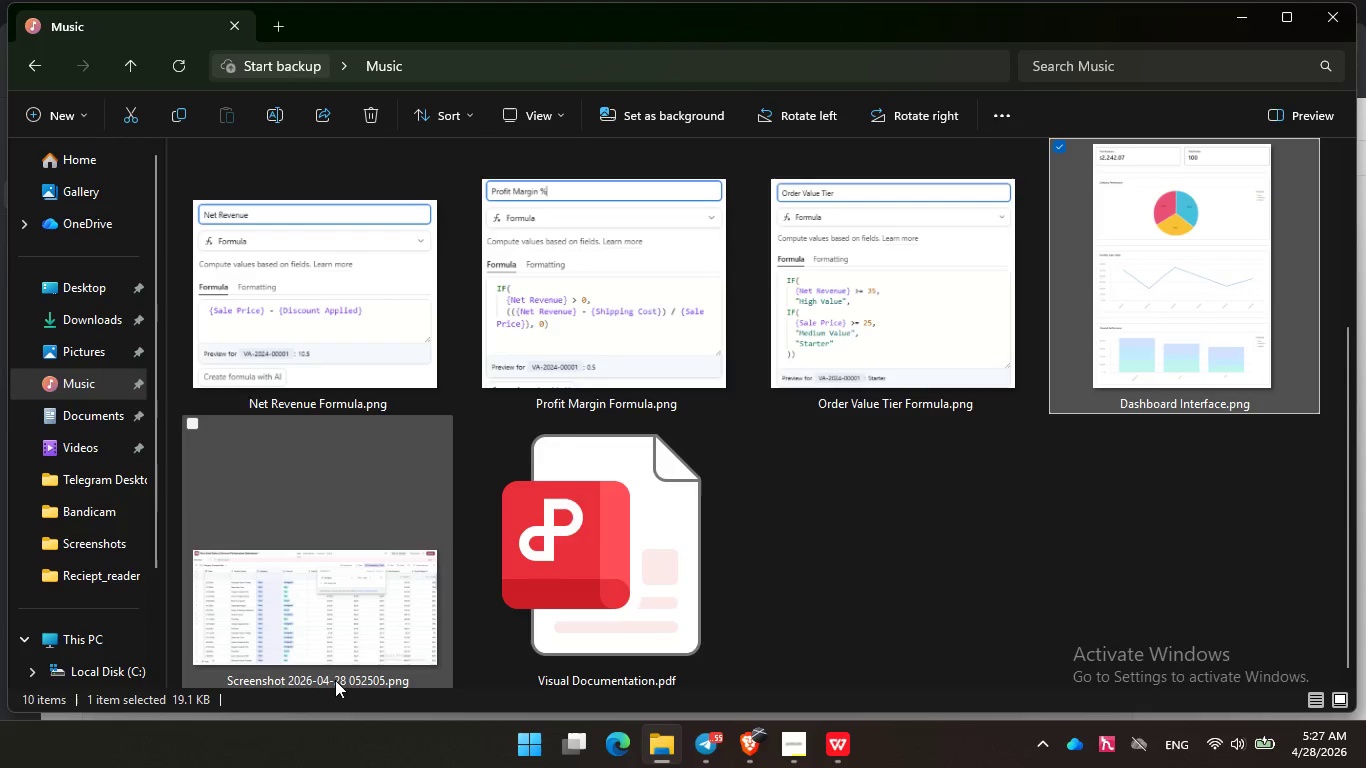 
left_click([281, 674])
 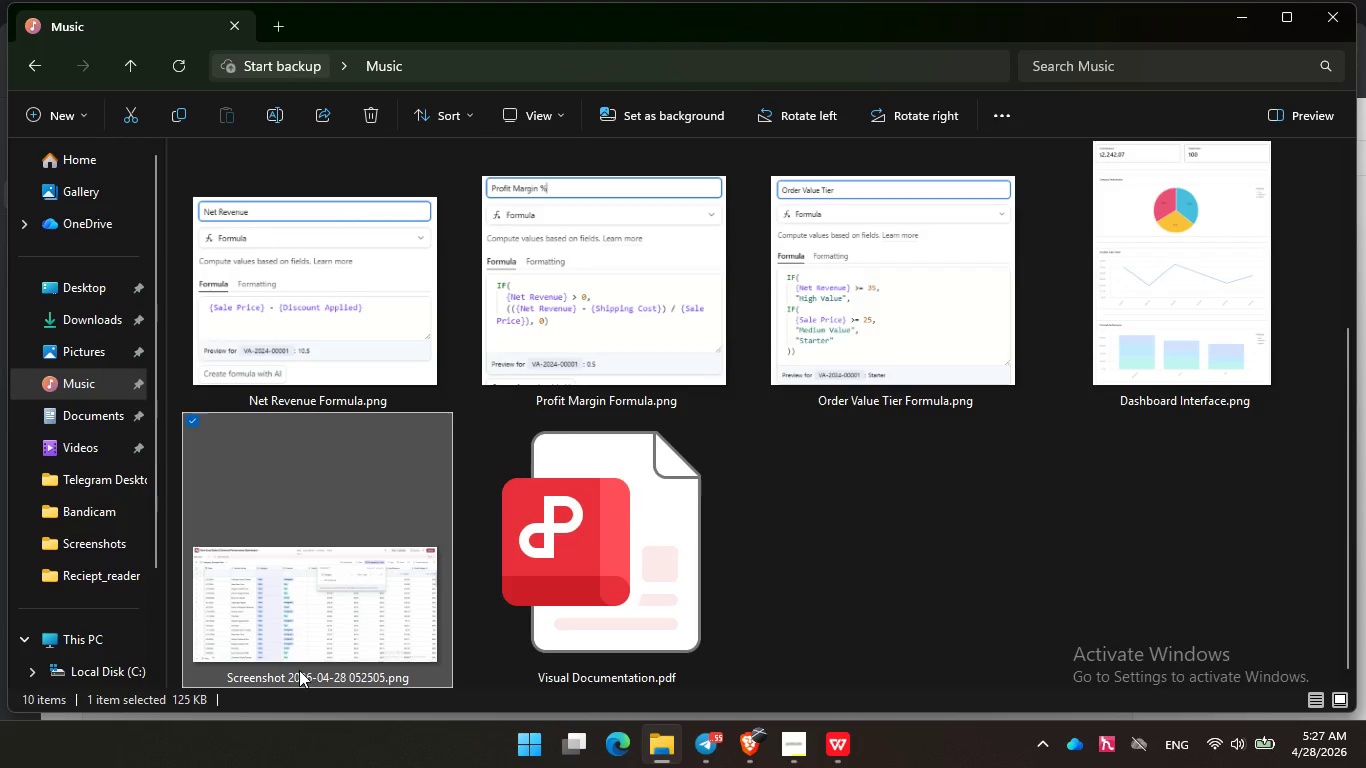 
left_click([299, 670])
 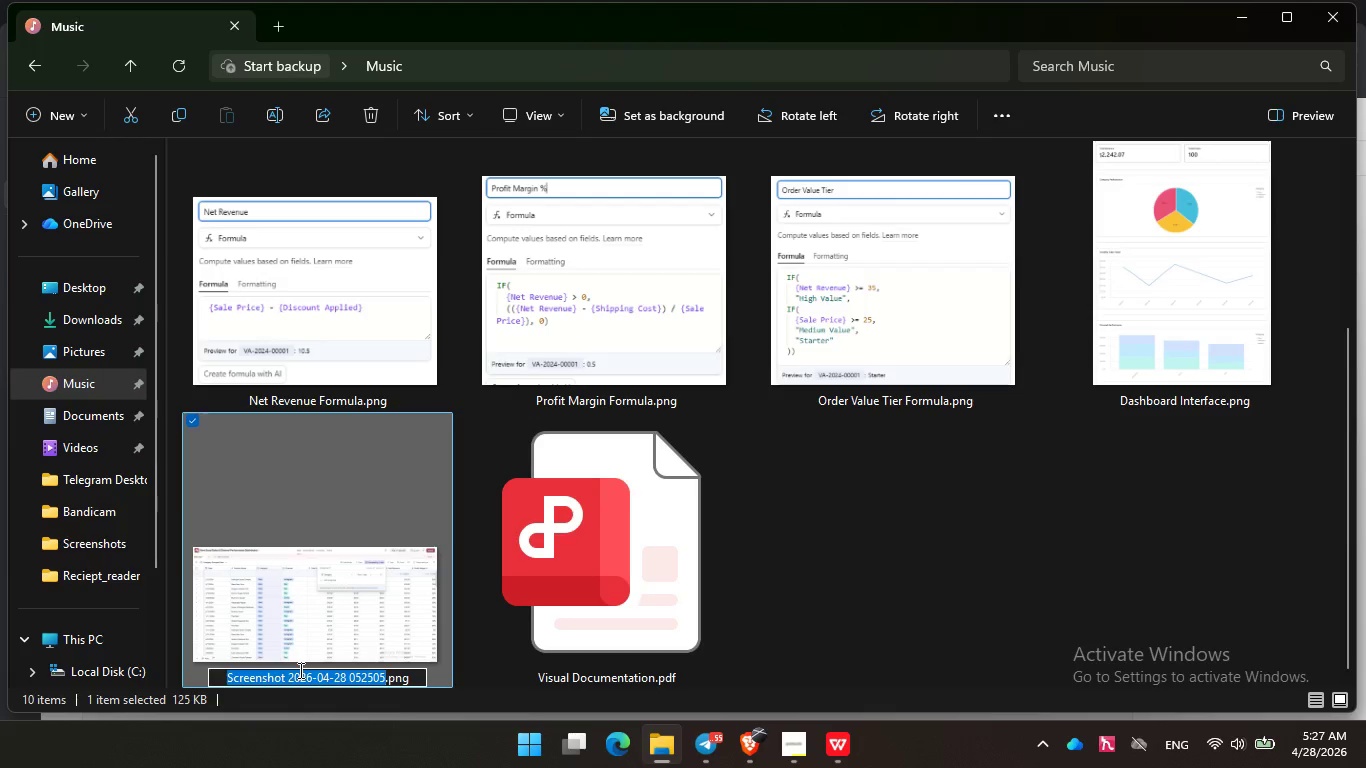 
type(Category Grouped View)
 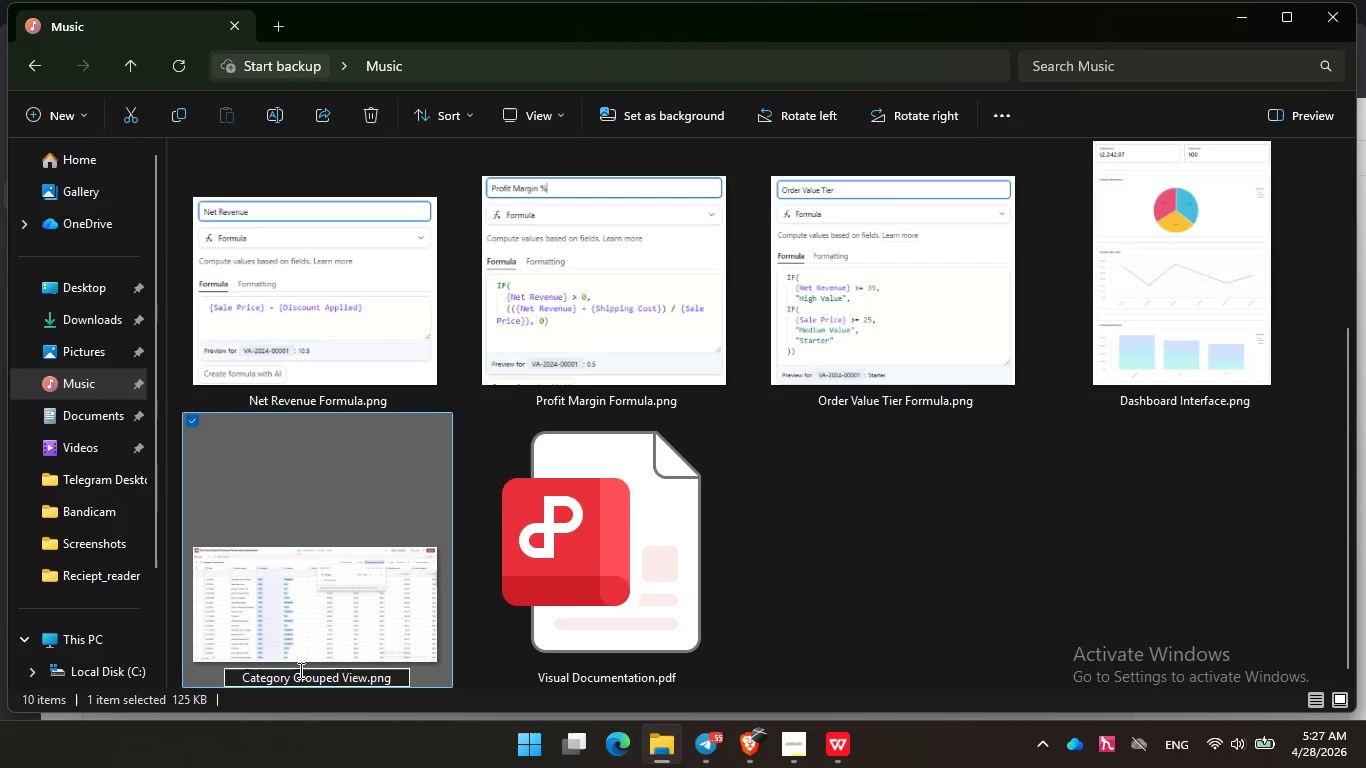 
 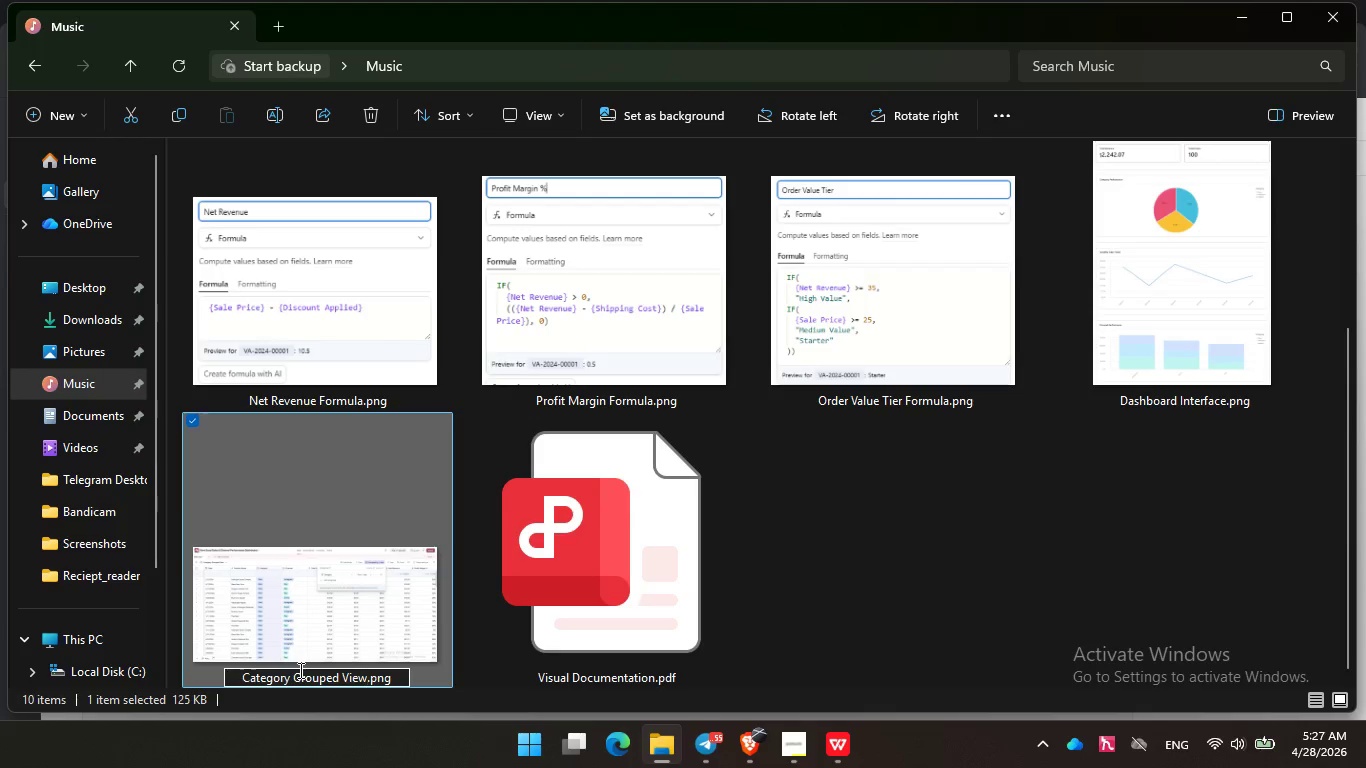 
key(Enter)
 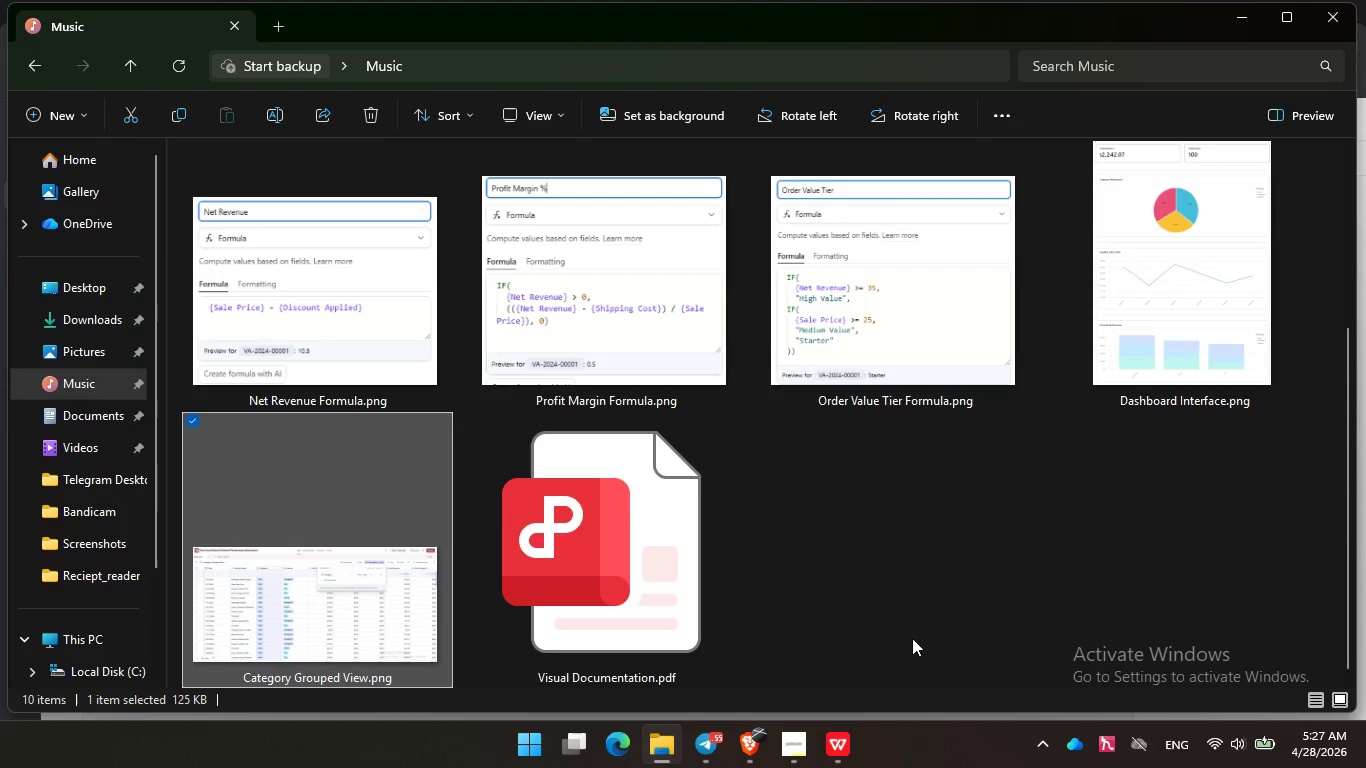 
left_click([973, 588])
 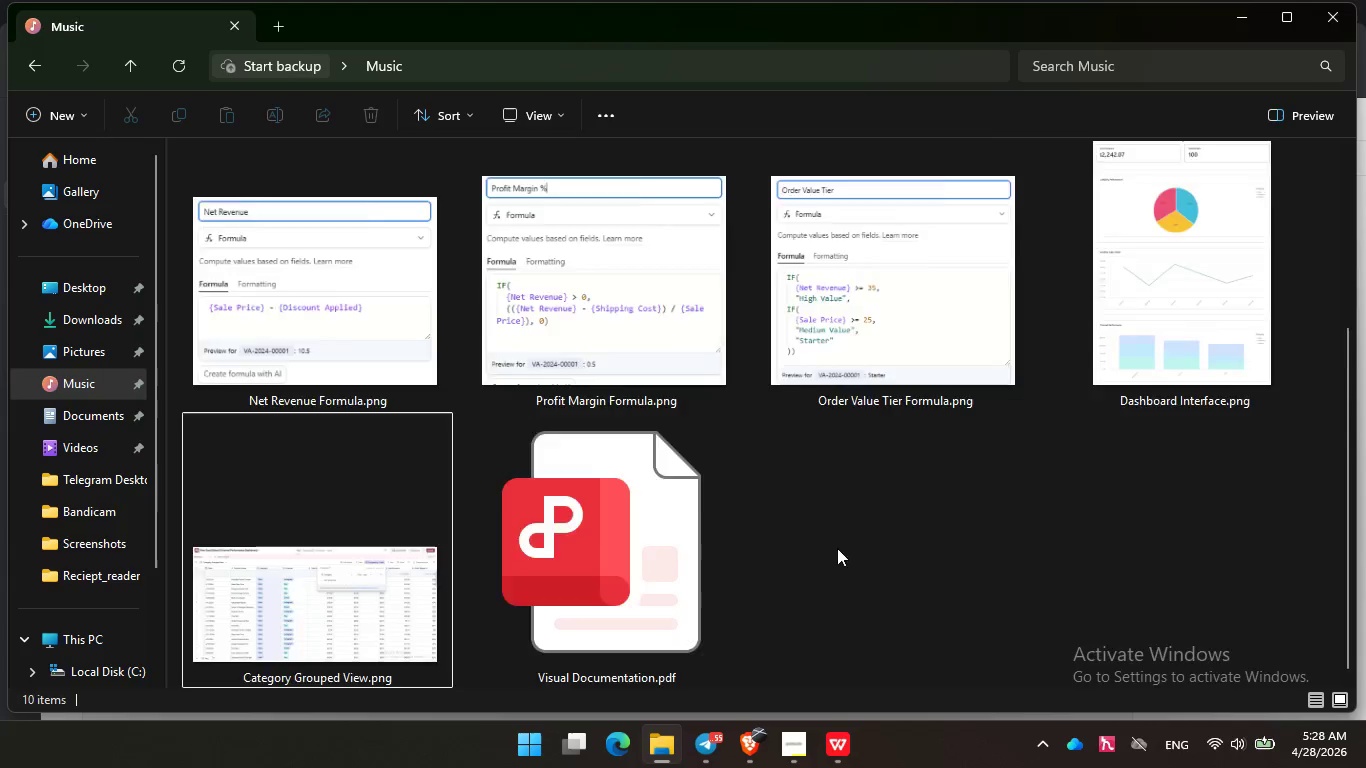 
scroll: coordinate [837, 548], scroll_direction: up, amount: 2.0
 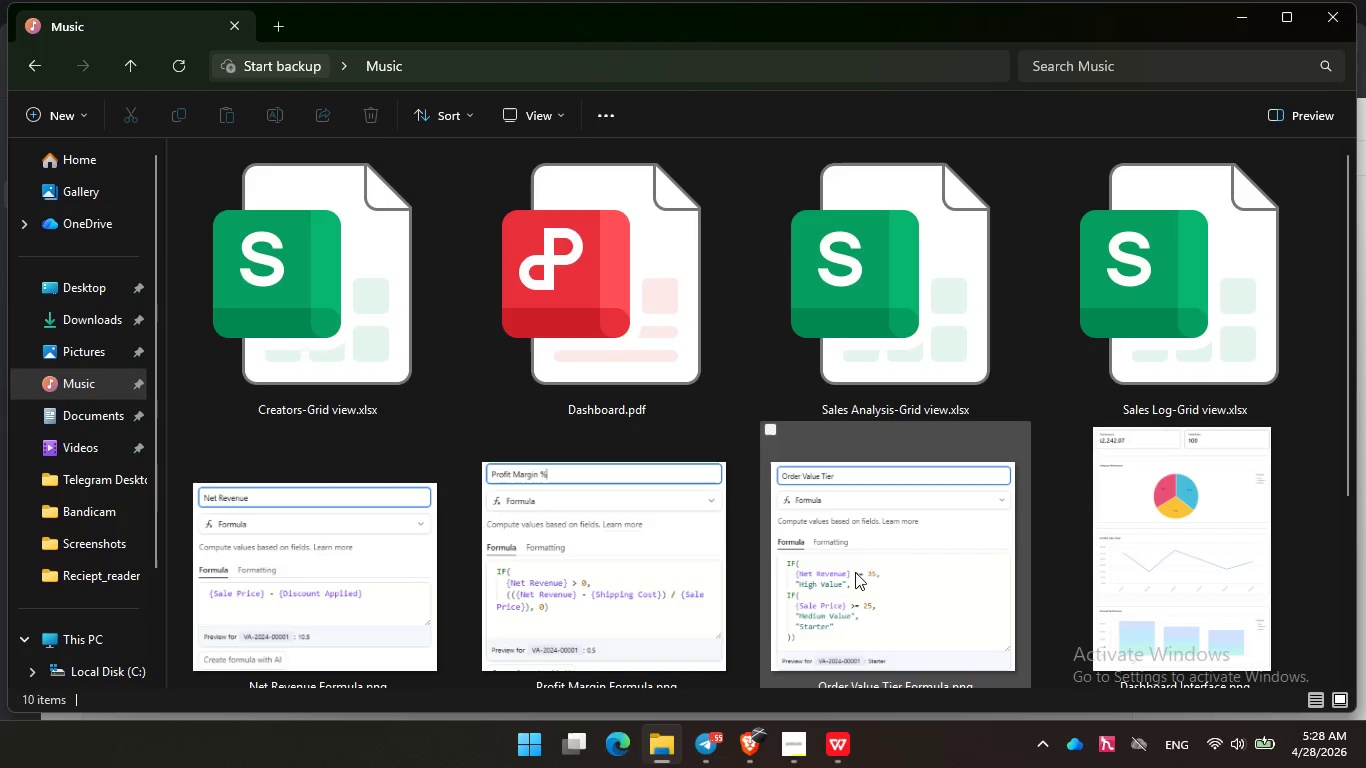 
mouse_move([745, 417])
 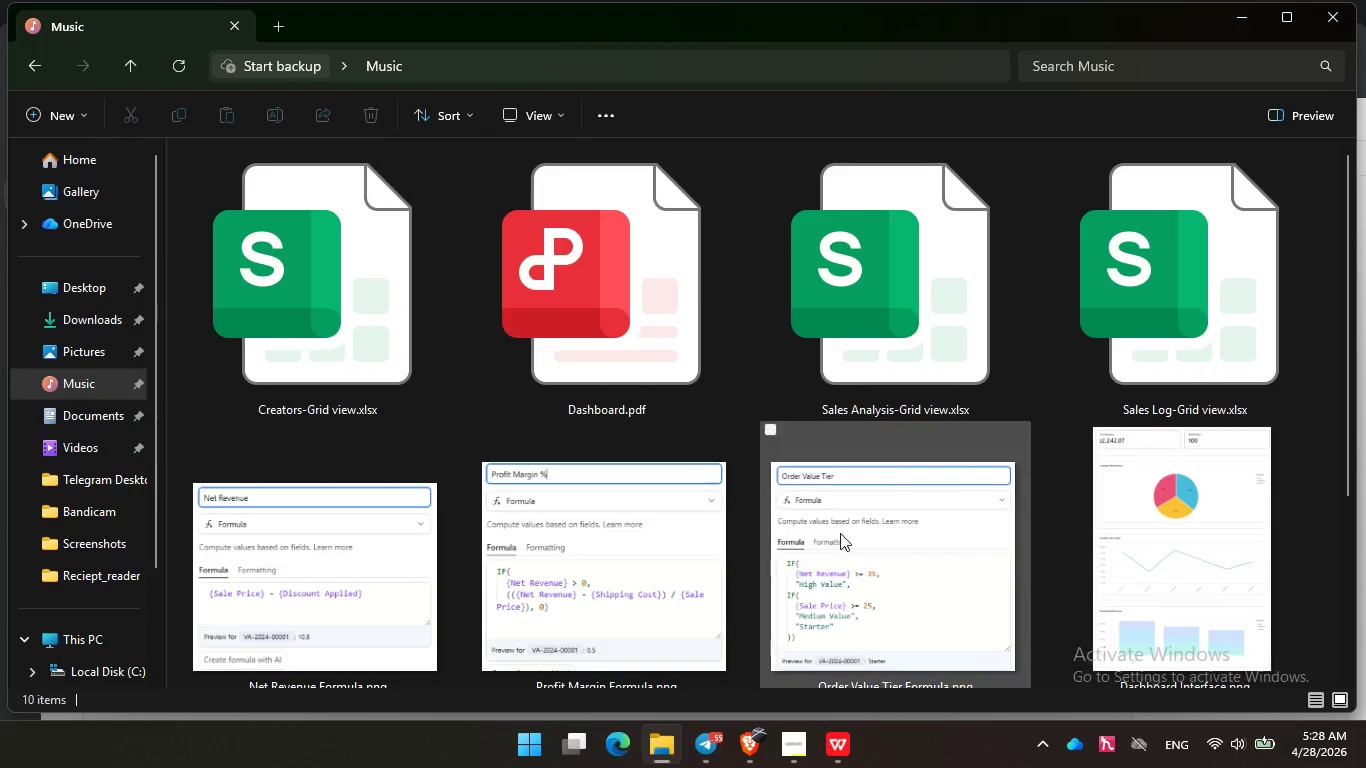 
scroll: coordinate [805, 528], scroll_direction: down, amount: 1.0
 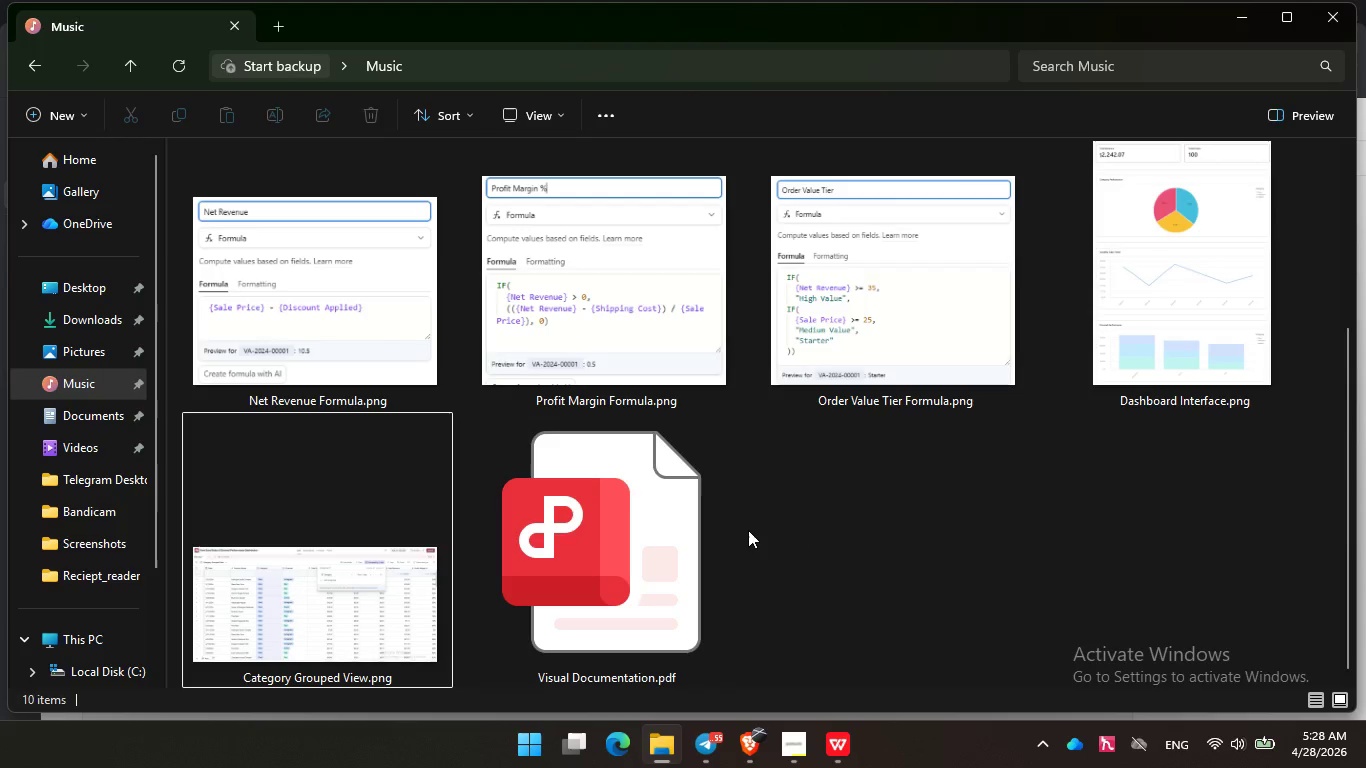 
left_click([668, 520])
 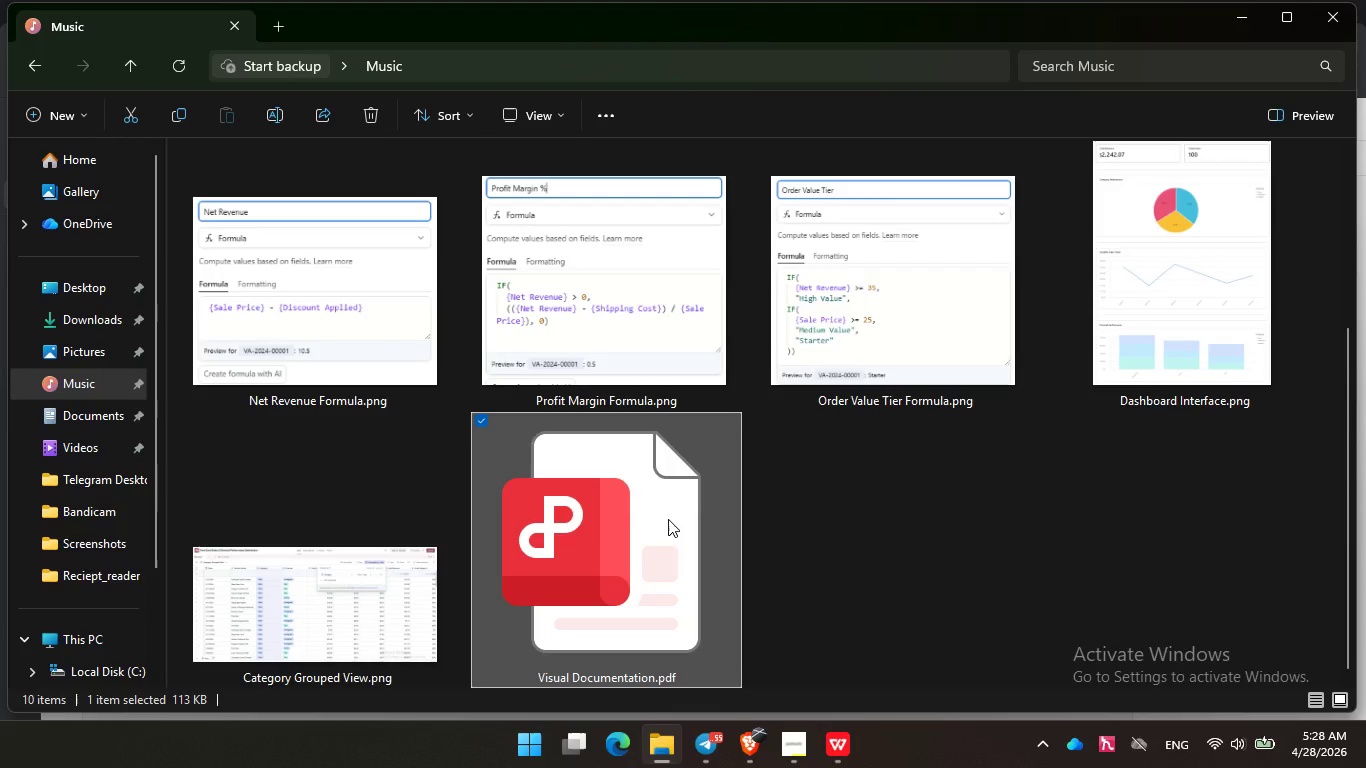 
key(Delete)
 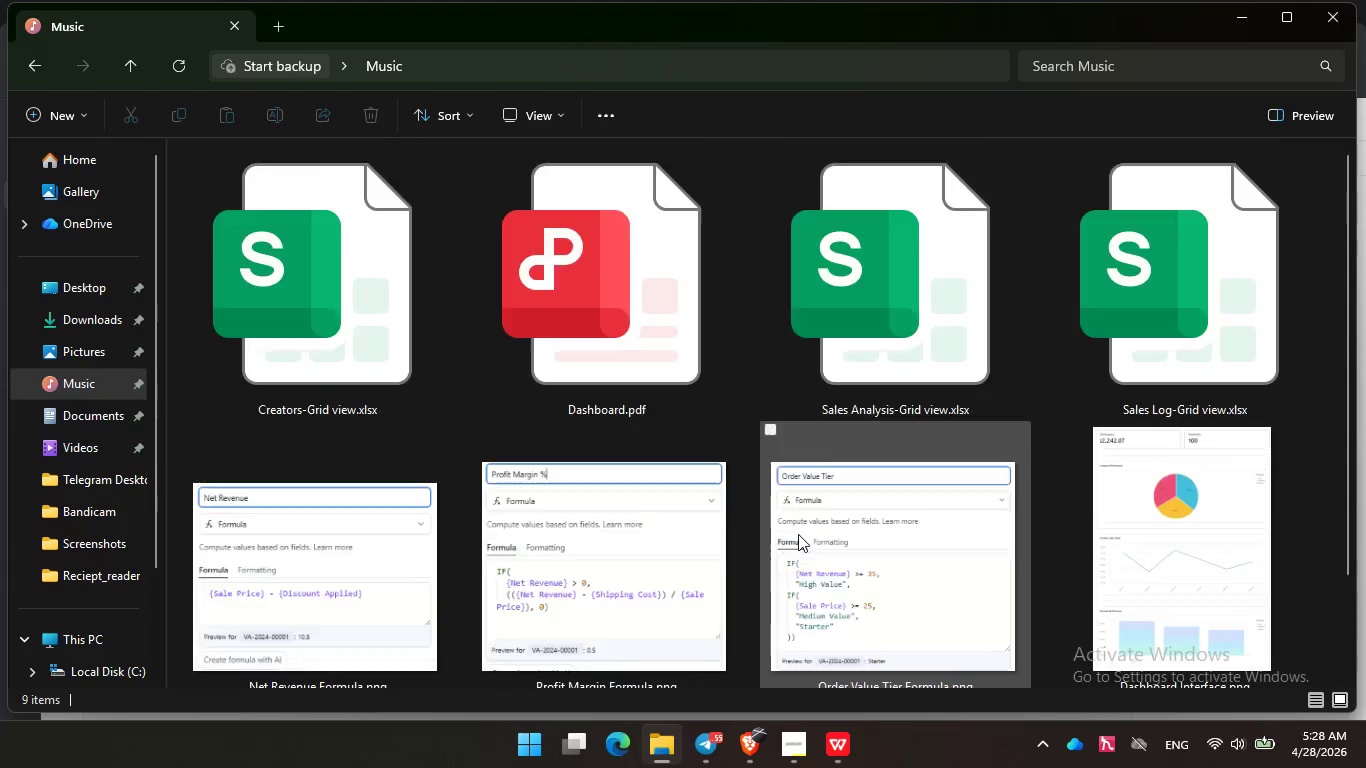 
scroll: coordinate [798, 534], scroll_direction: up, amount: 1.0
 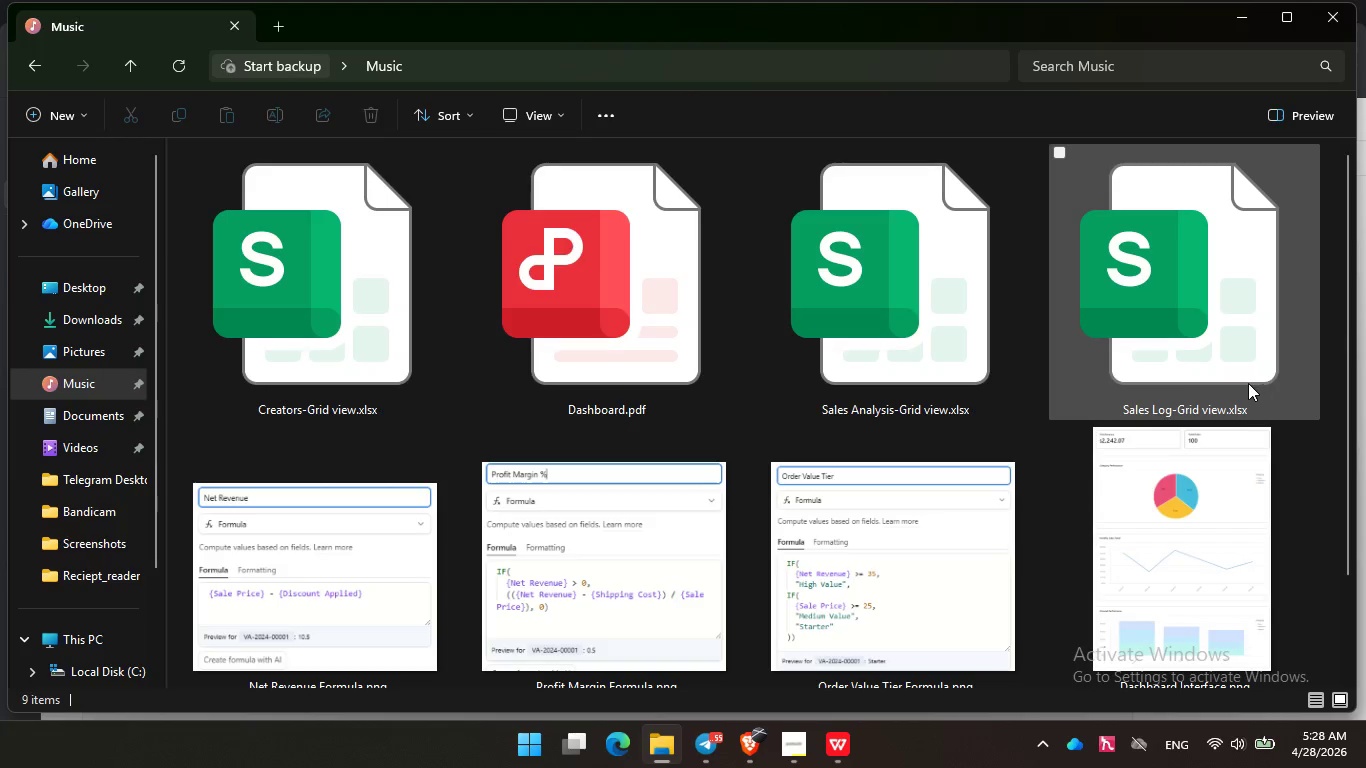 
left_click([935, 364])
 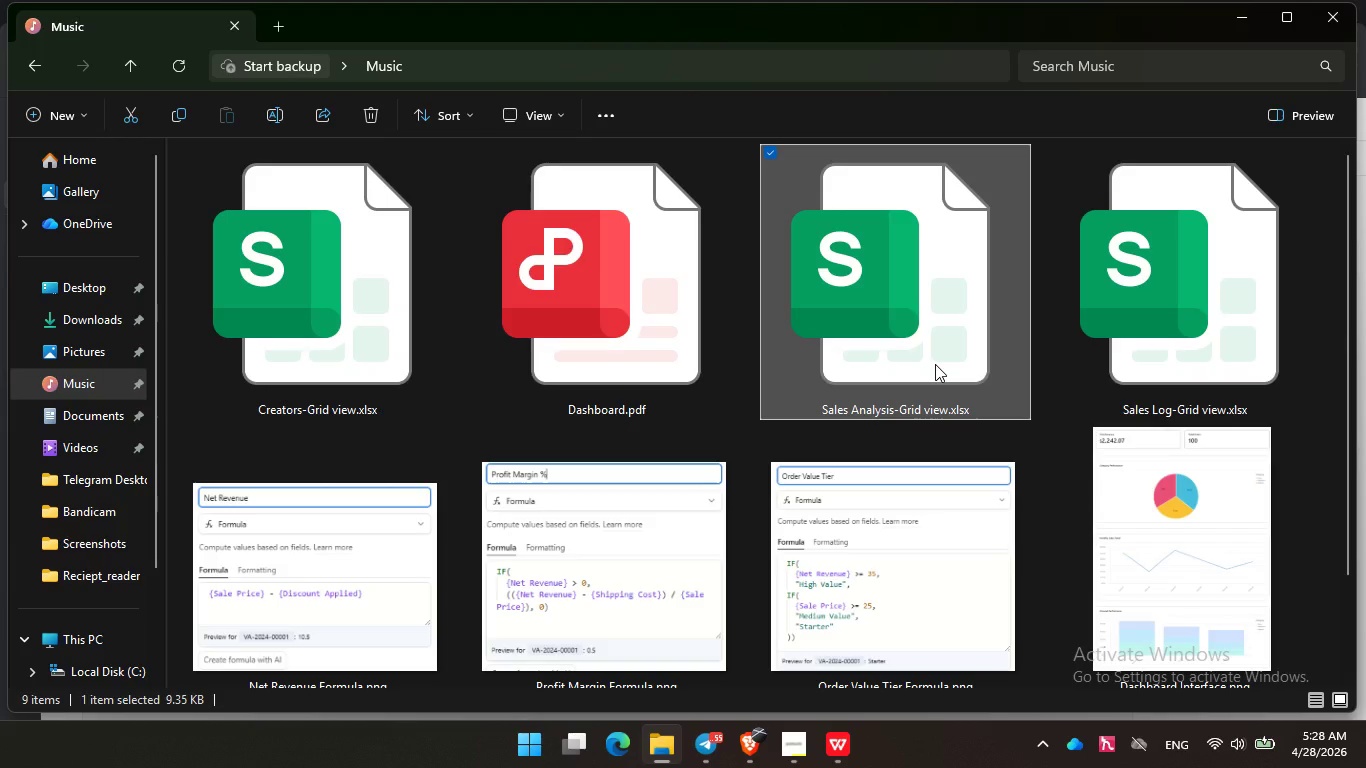 
key(Delete)
 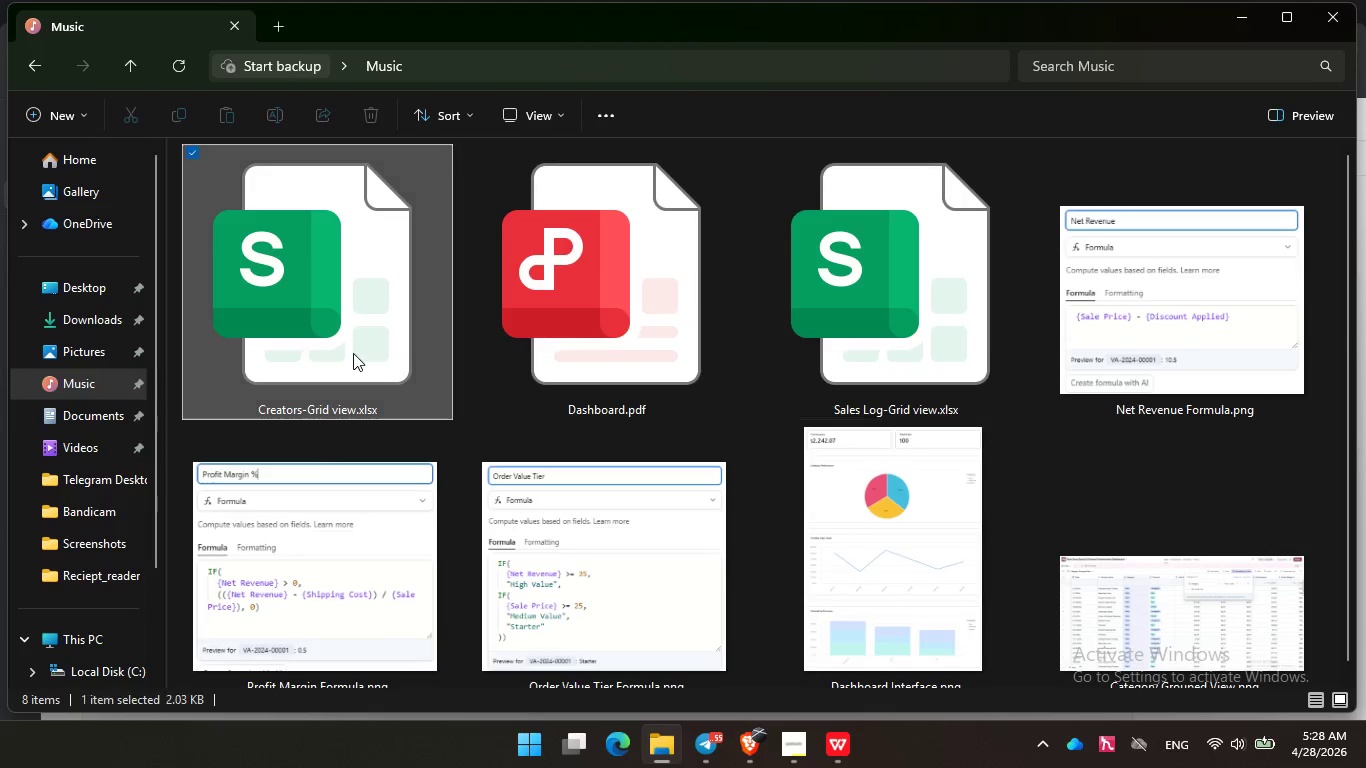 
left_click([353, 353])
 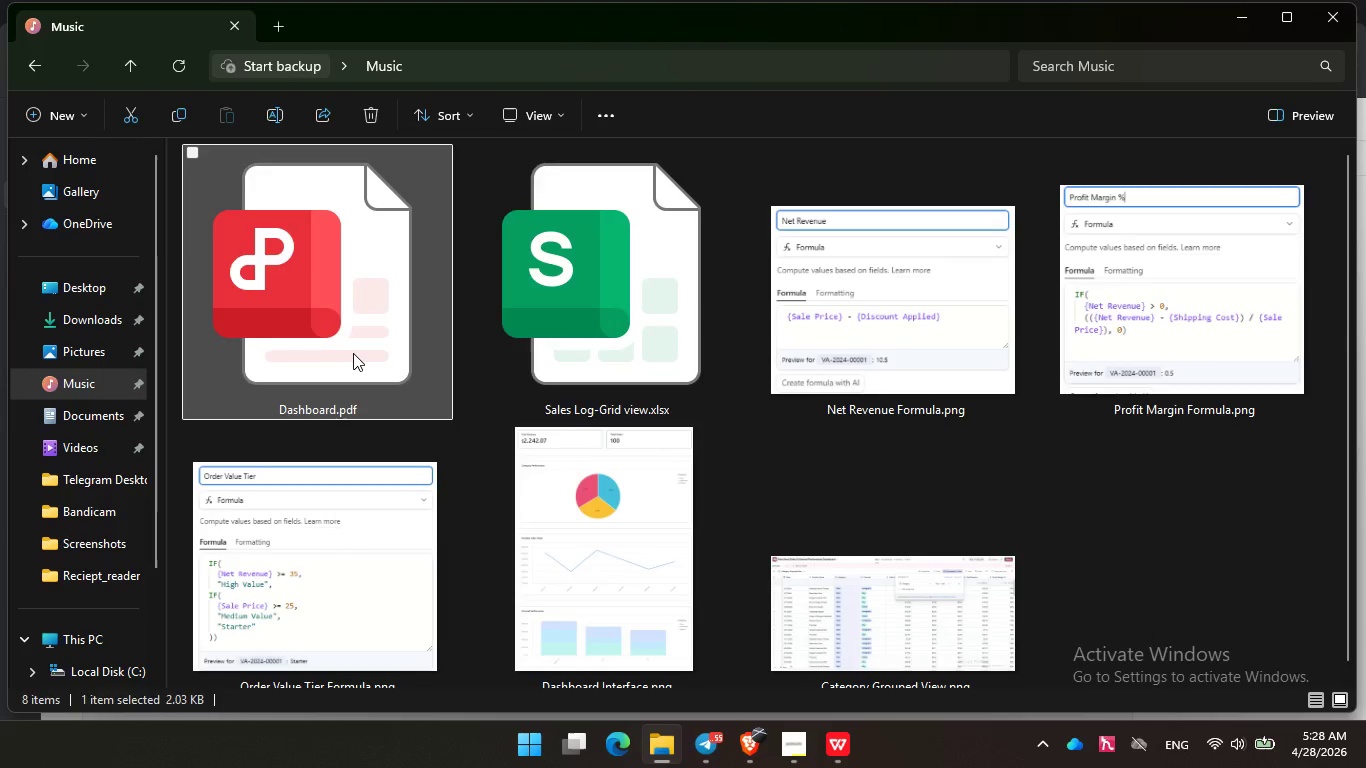 
key(Delete)
 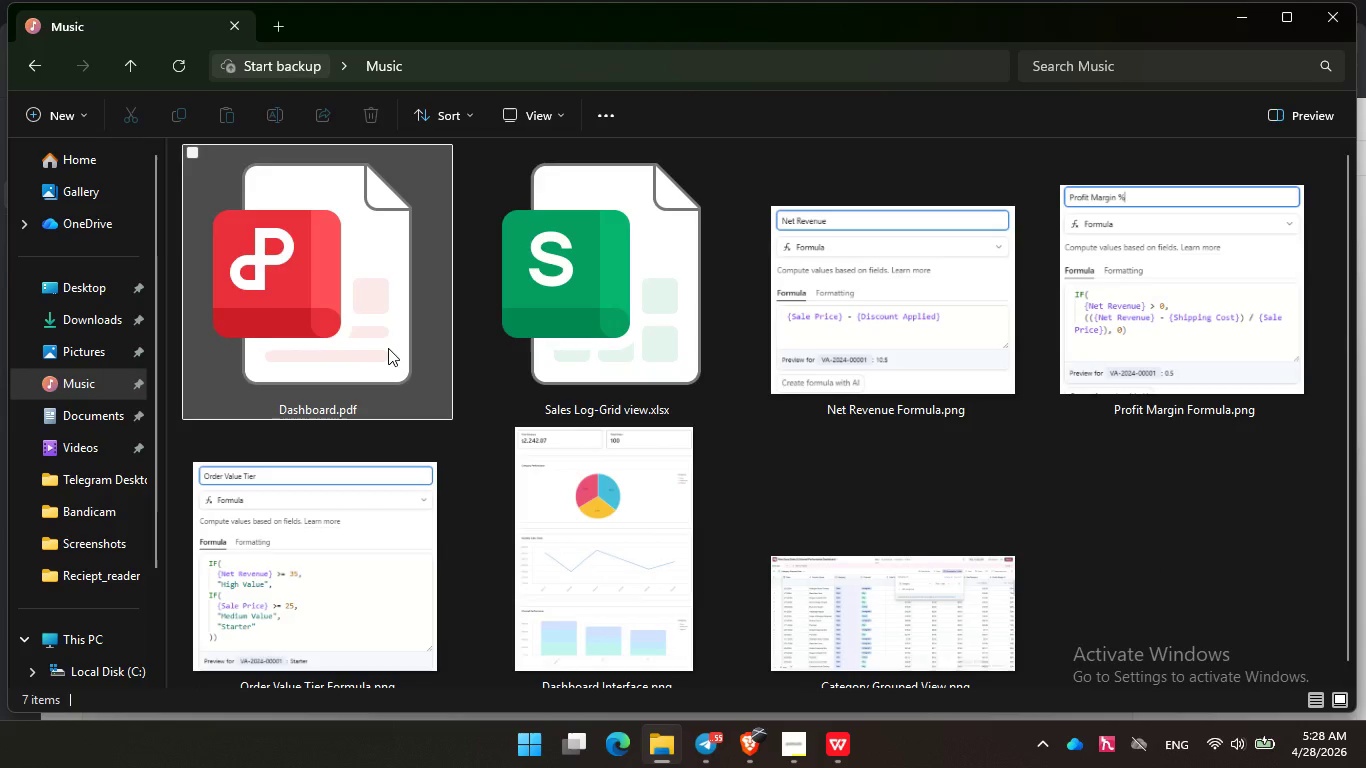 
double_click([388, 348])
 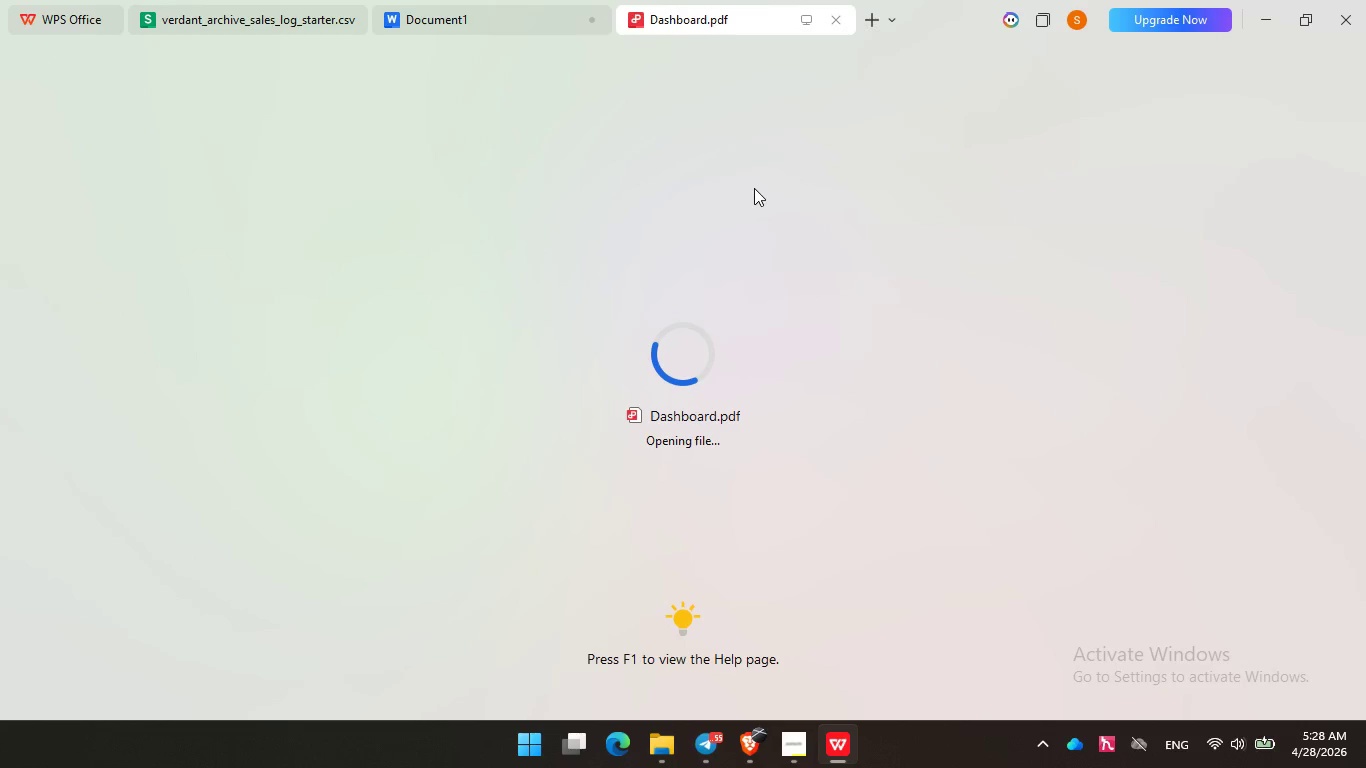 
wait(8.0)
 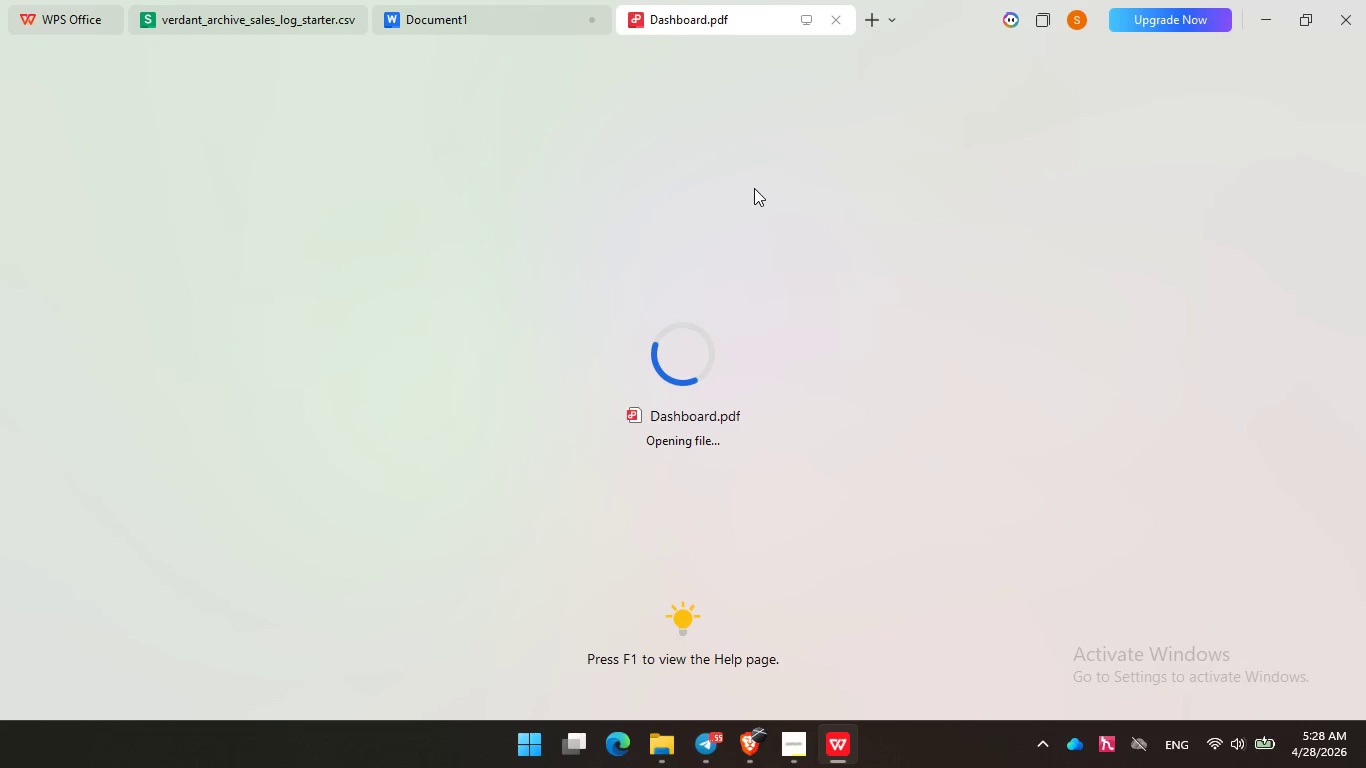 
scroll: coordinate [640, 353], scroll_direction: down, amount: 20.0
 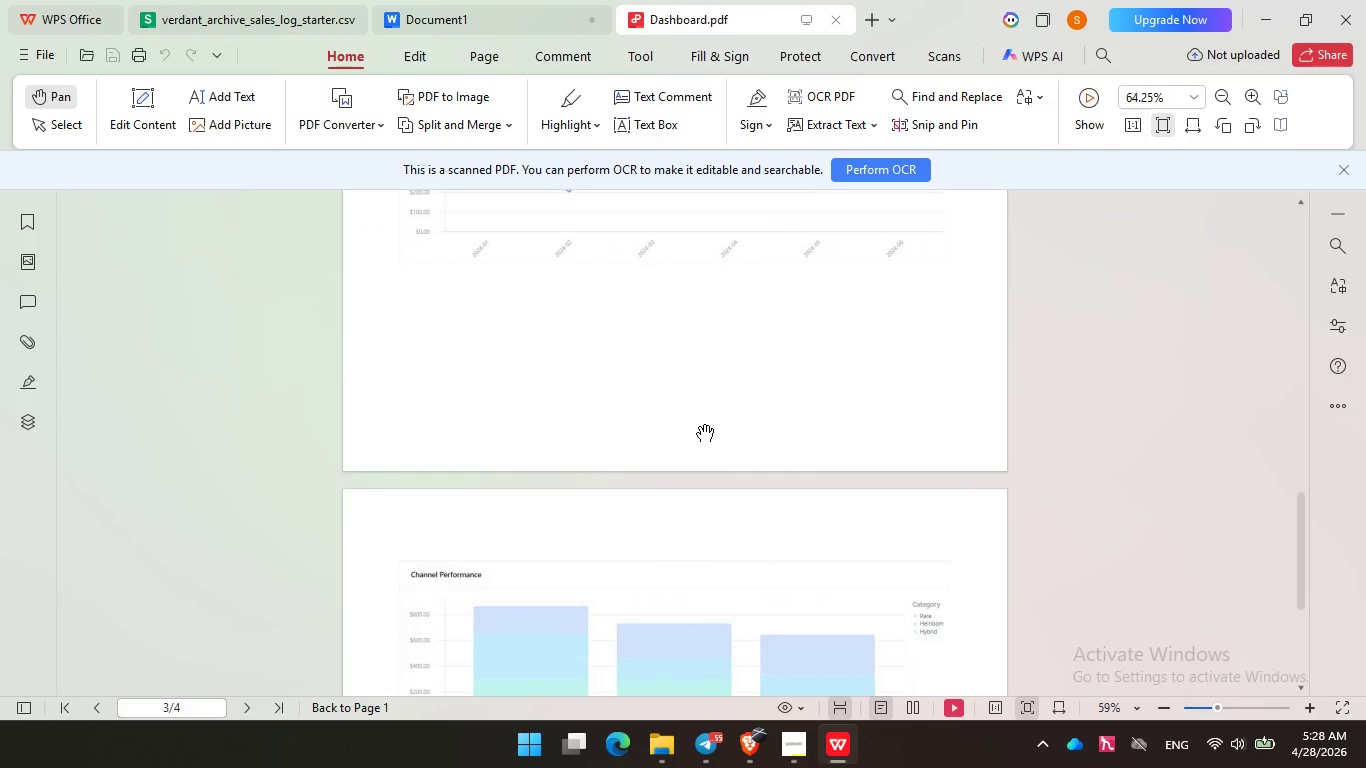 
left_click_drag(start_coordinate=[699, 427], to_coordinate=[646, 254])
 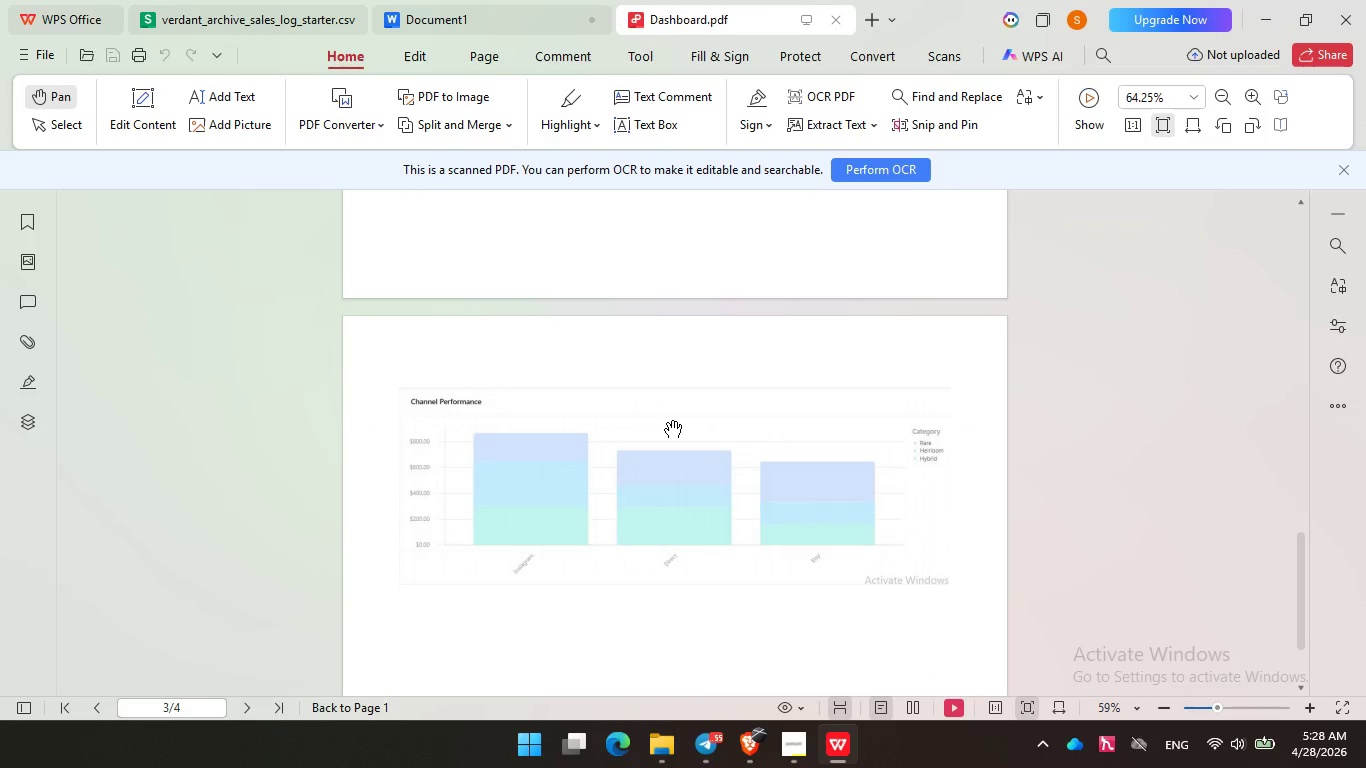 
left_click_drag(start_coordinate=[665, 421], to_coordinate=[664, 410])
 